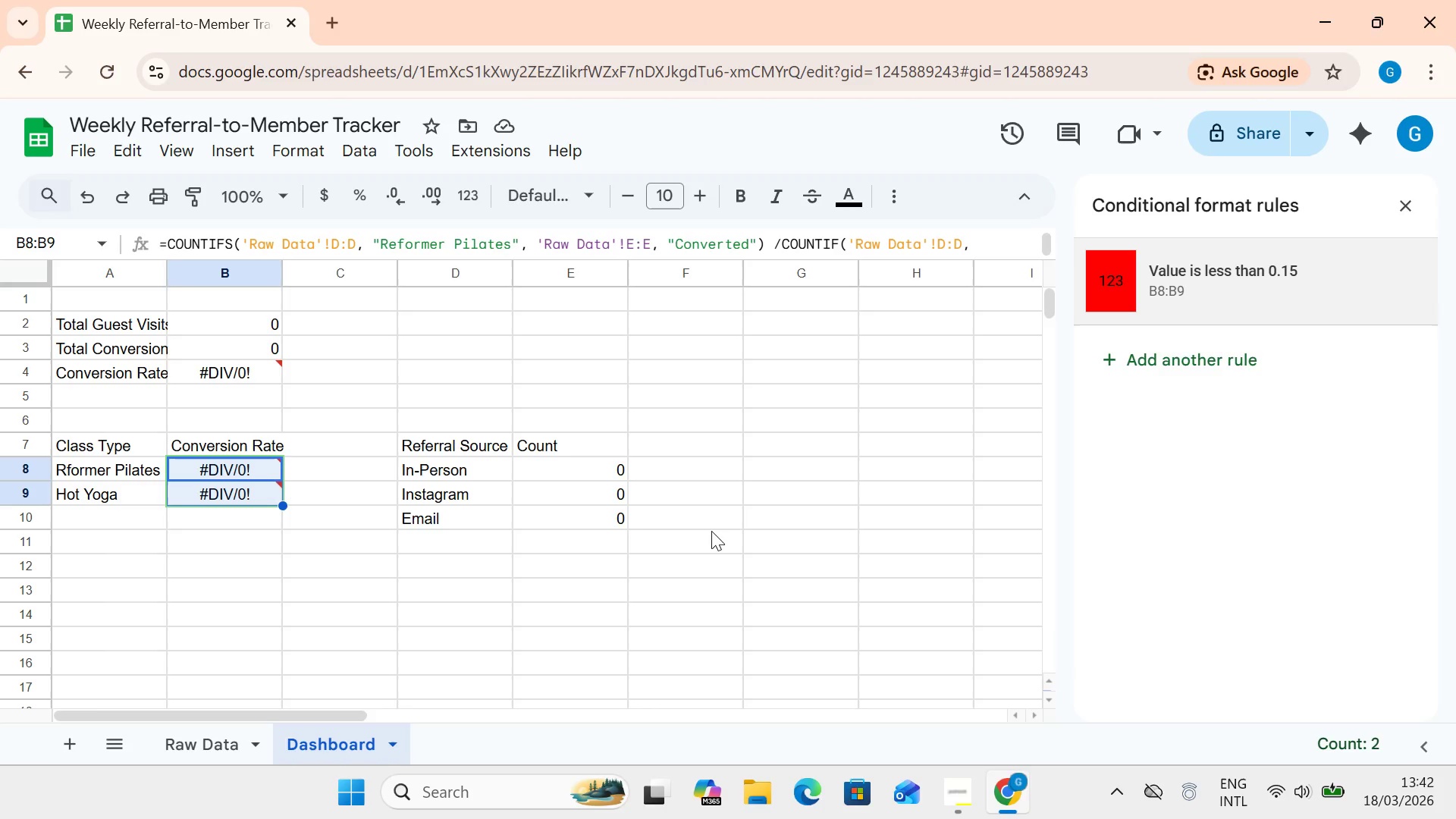 
left_click([76, 251])
 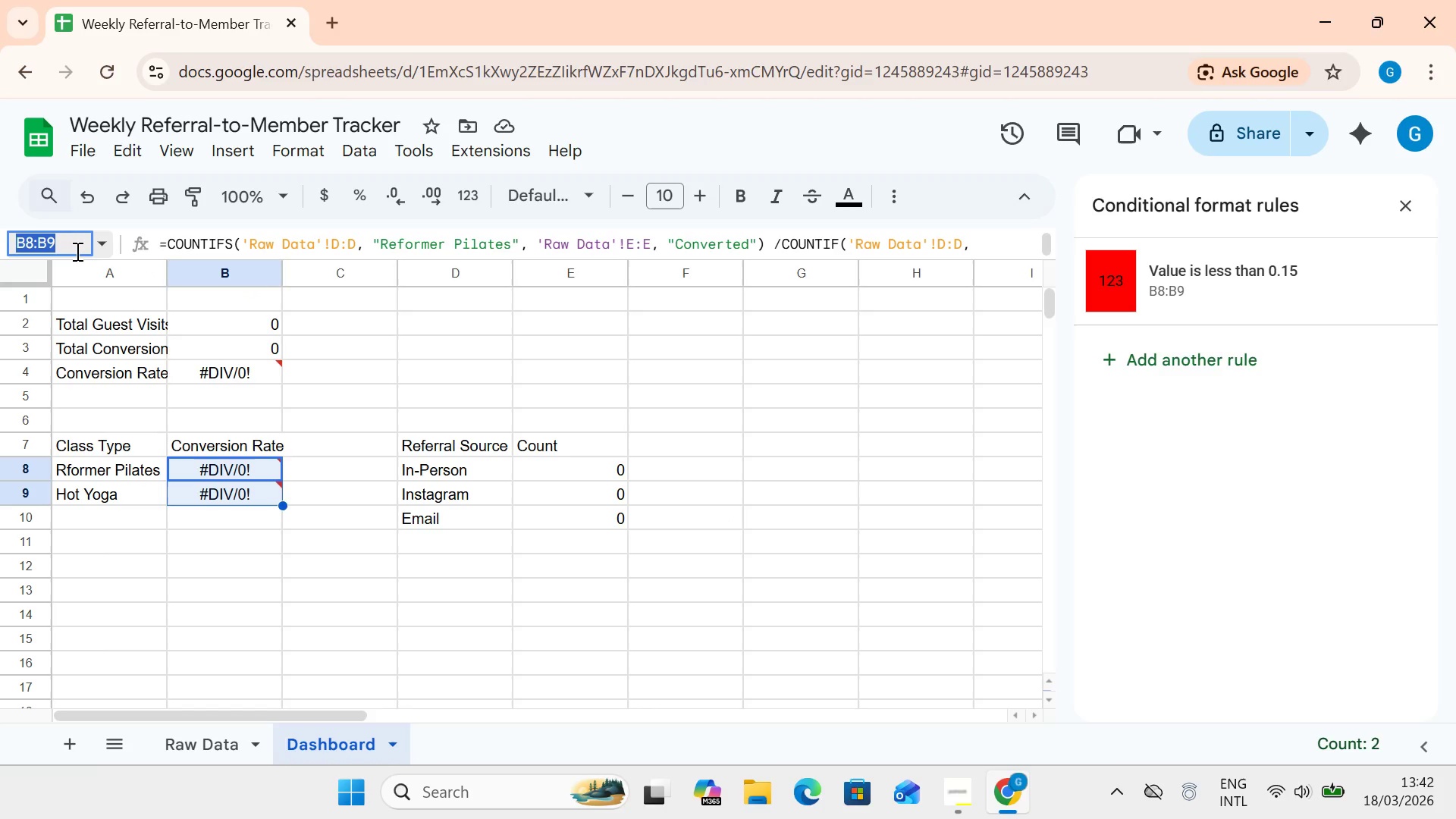 
type(A7:B9)
 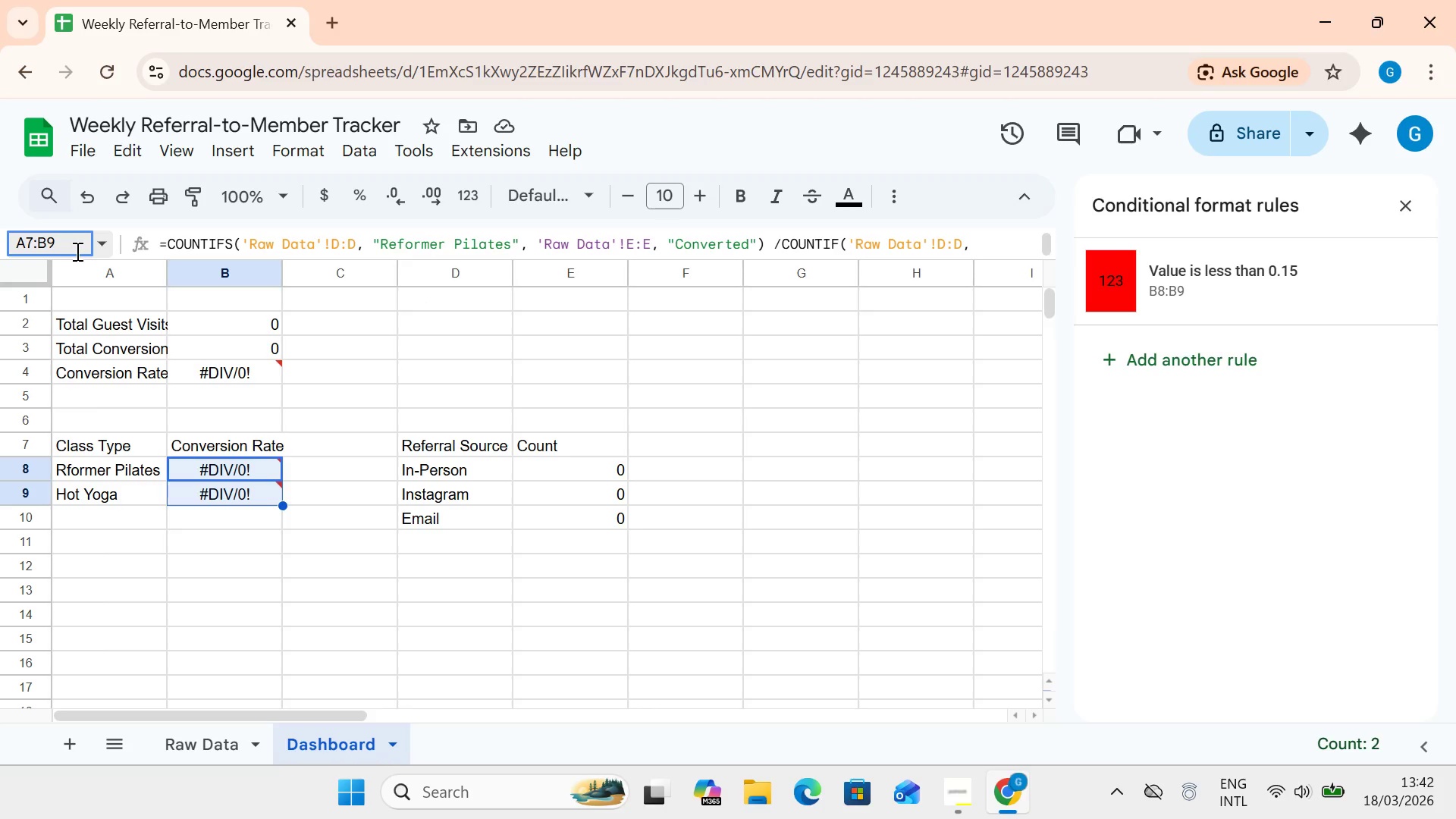 
wait(7.47)
 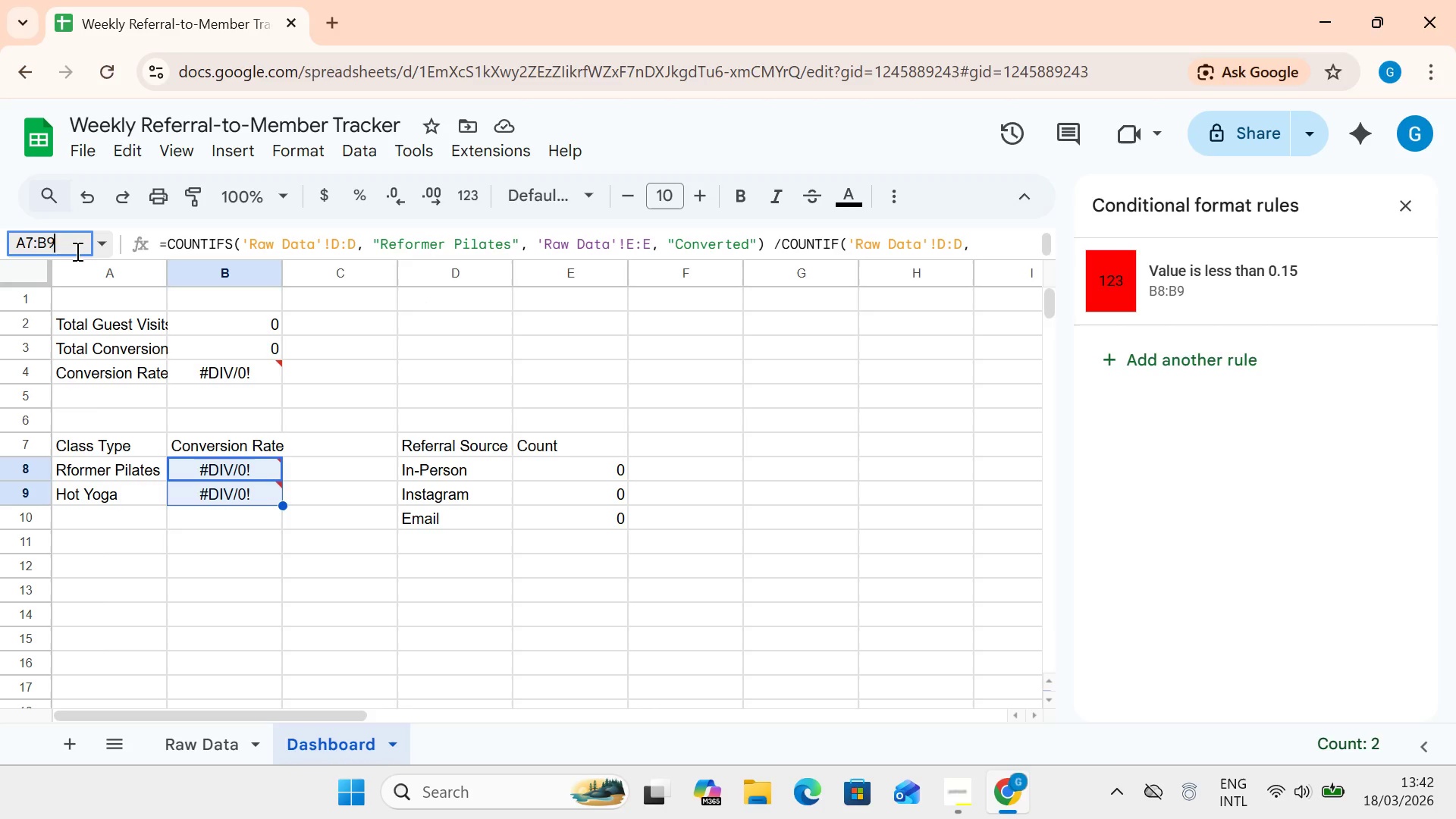 
key(Enter)
 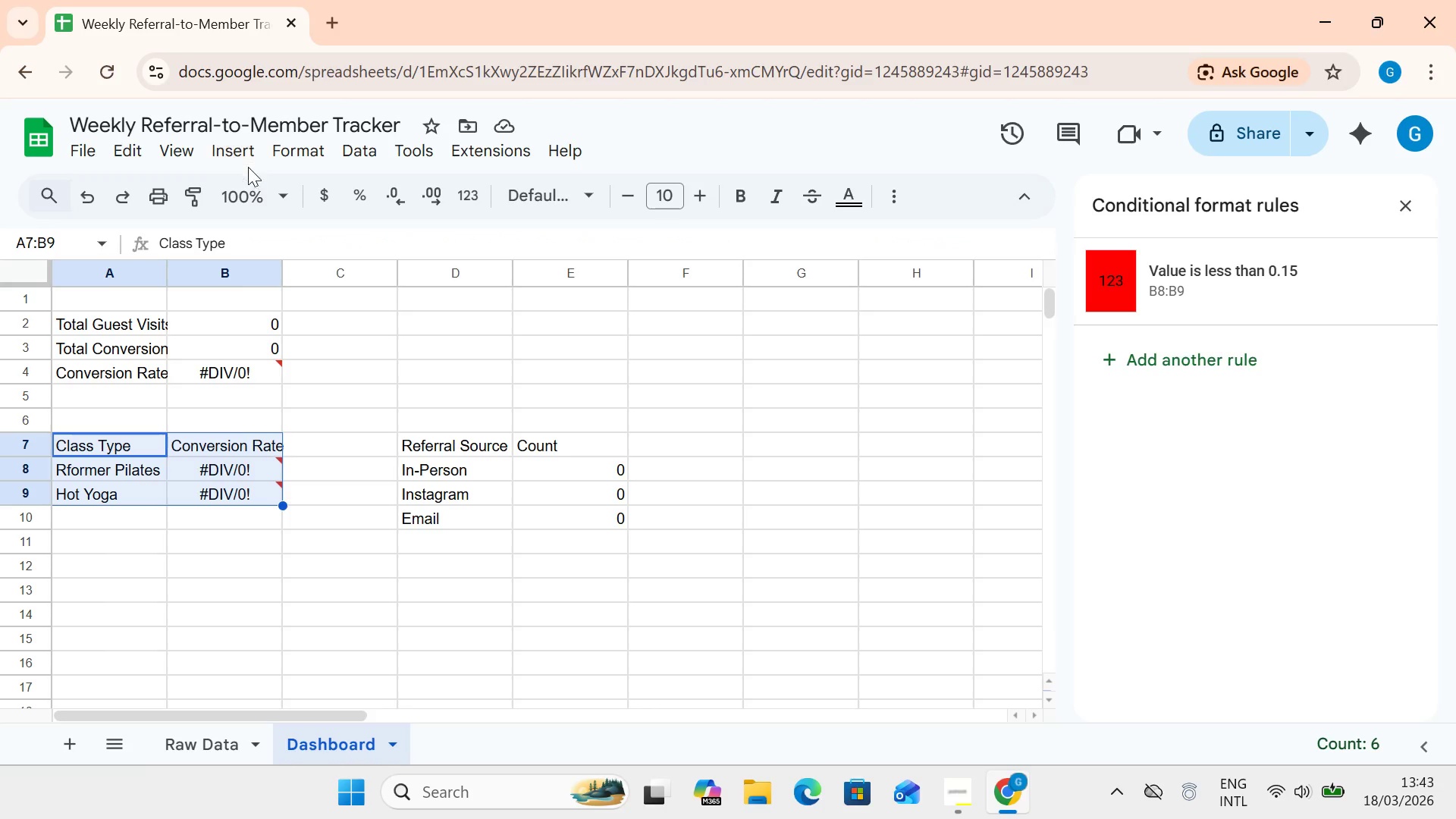 
left_click([246, 154])
 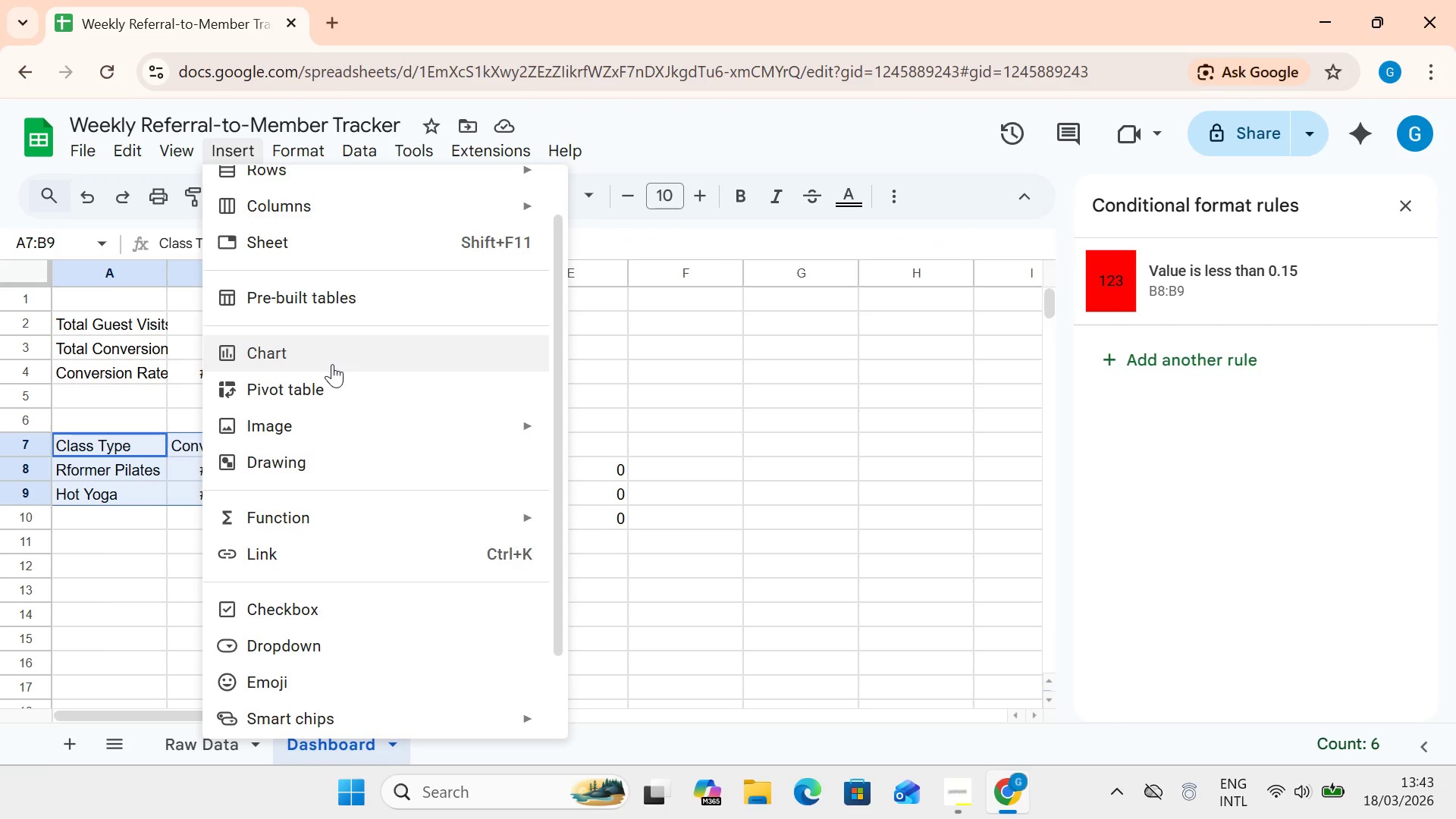 
left_click([332, 364])
 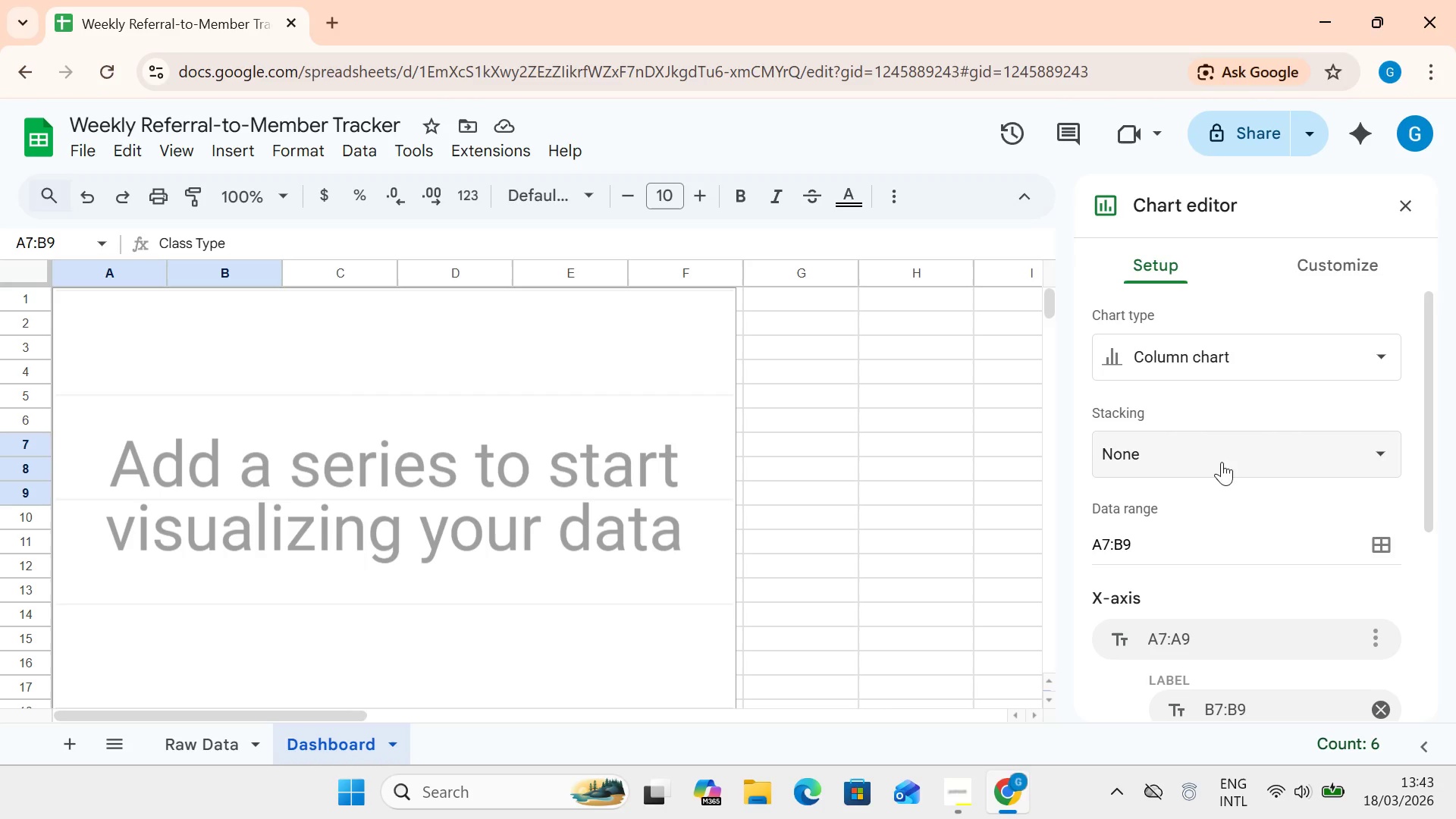 
wait(43.72)
 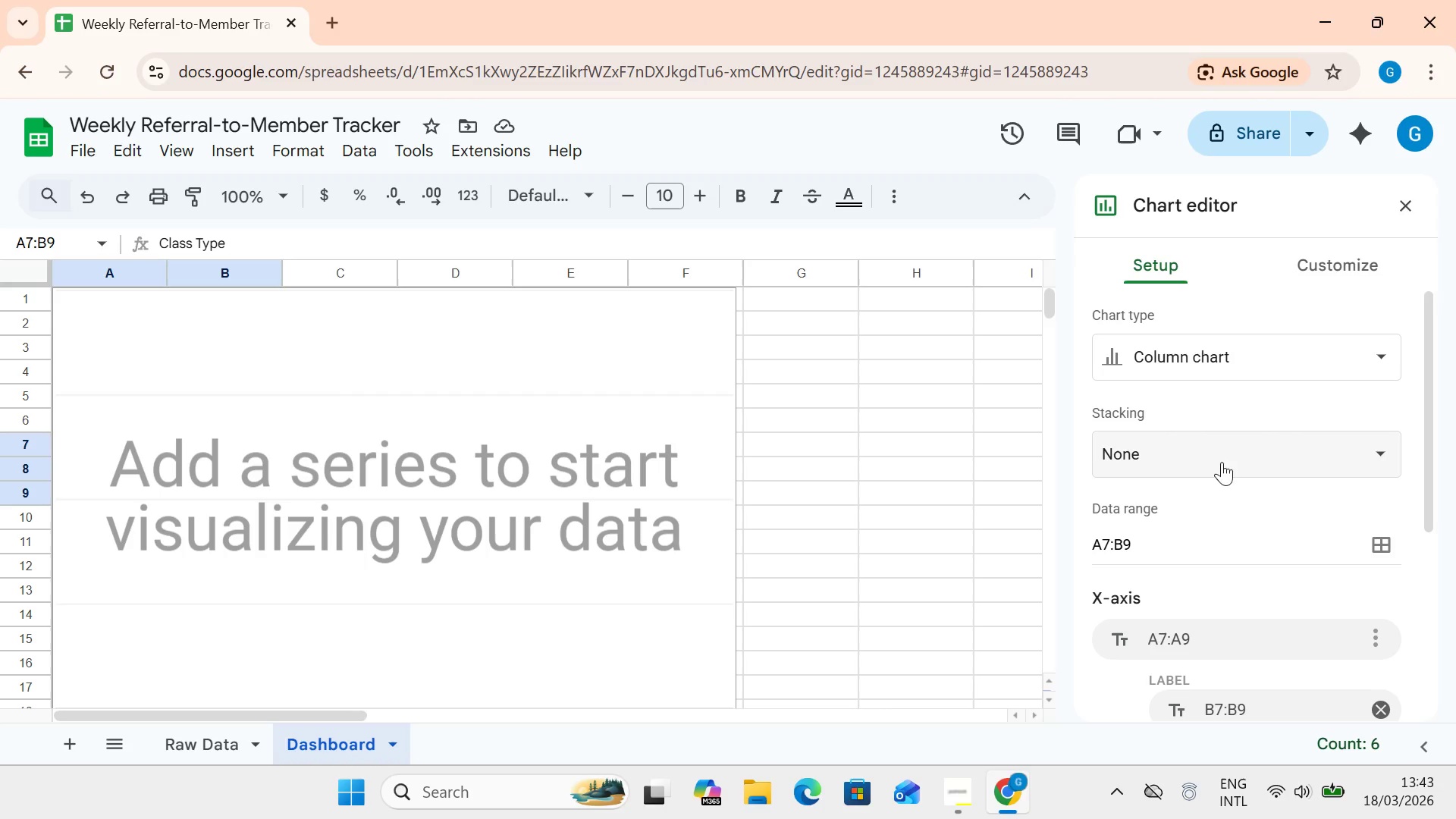 
left_click([664, 355])
 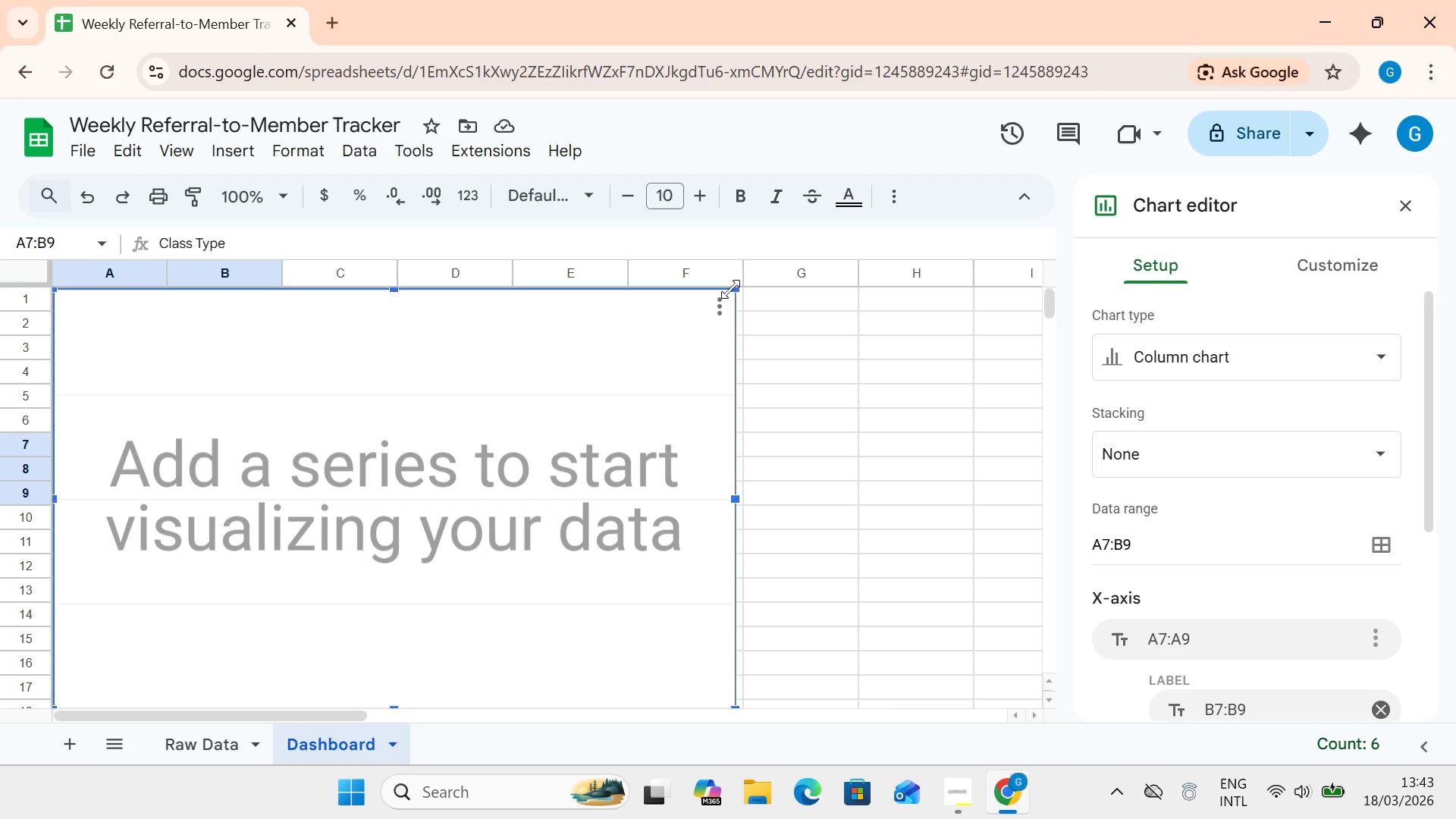 
left_click_drag(start_coordinate=[731, 287], to_coordinate=[366, 581])
 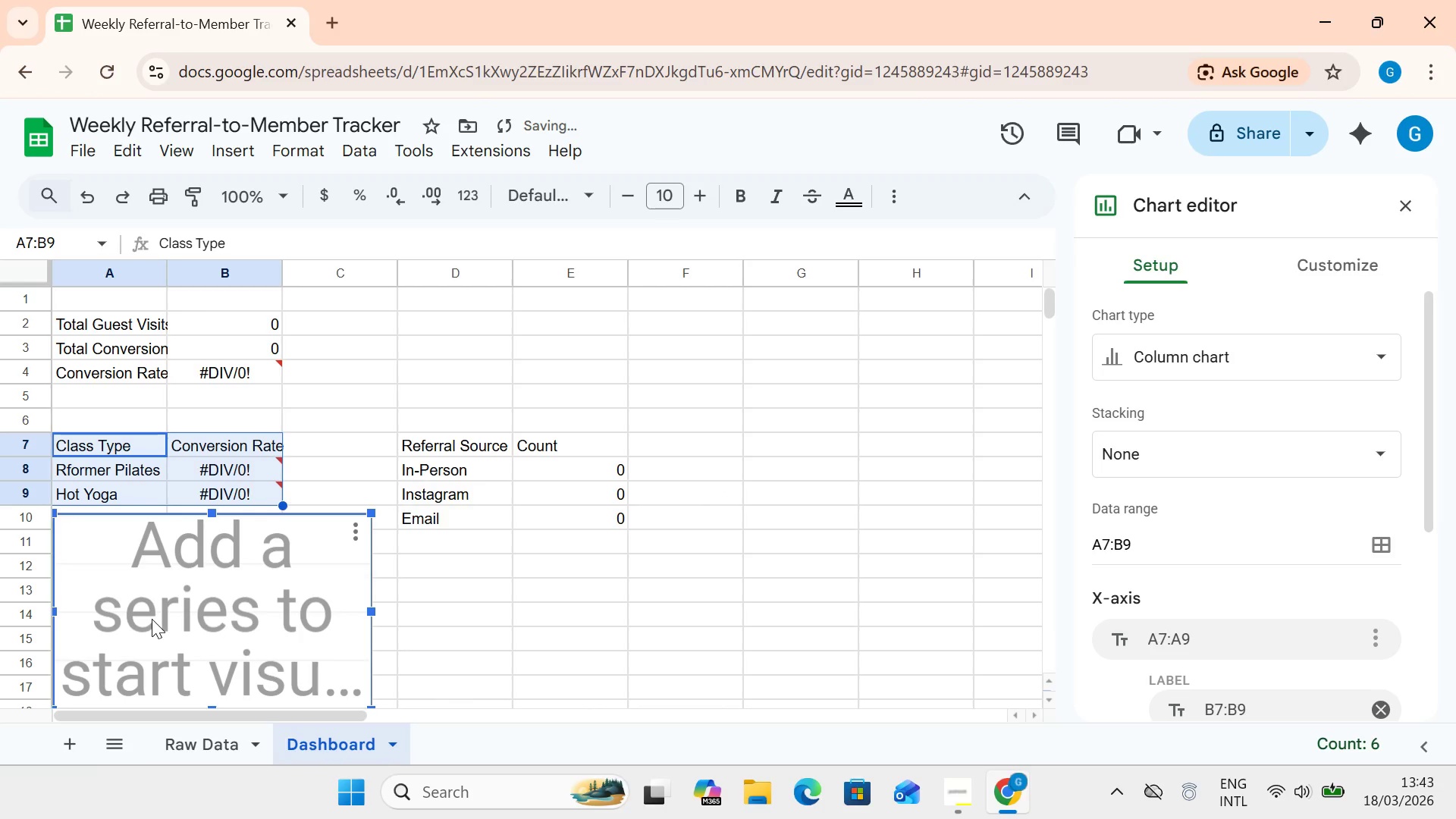 
left_click_drag(start_coordinate=[152, 619], to_coordinate=[690, 592])
 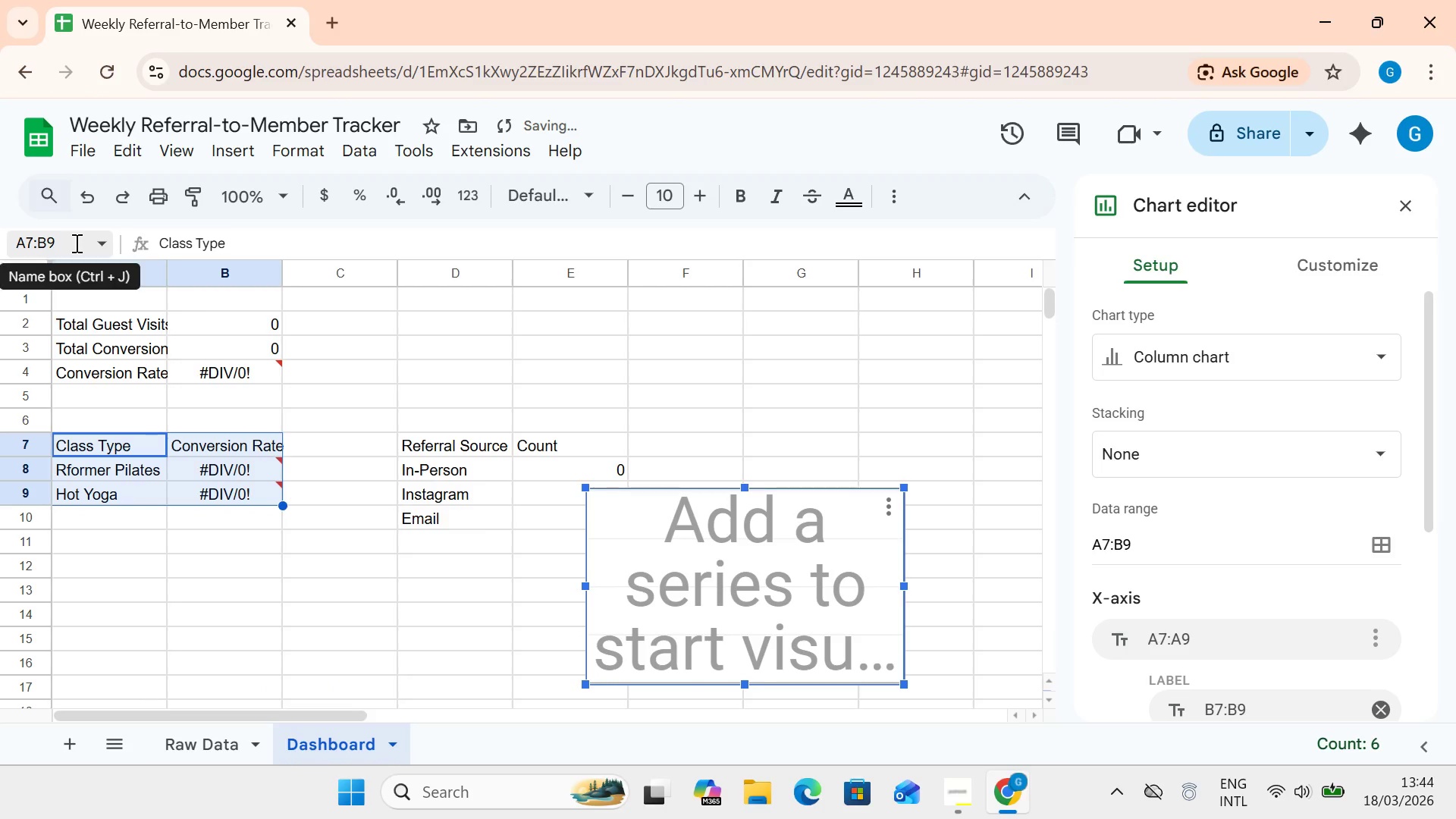 
double_click([75, 243])
 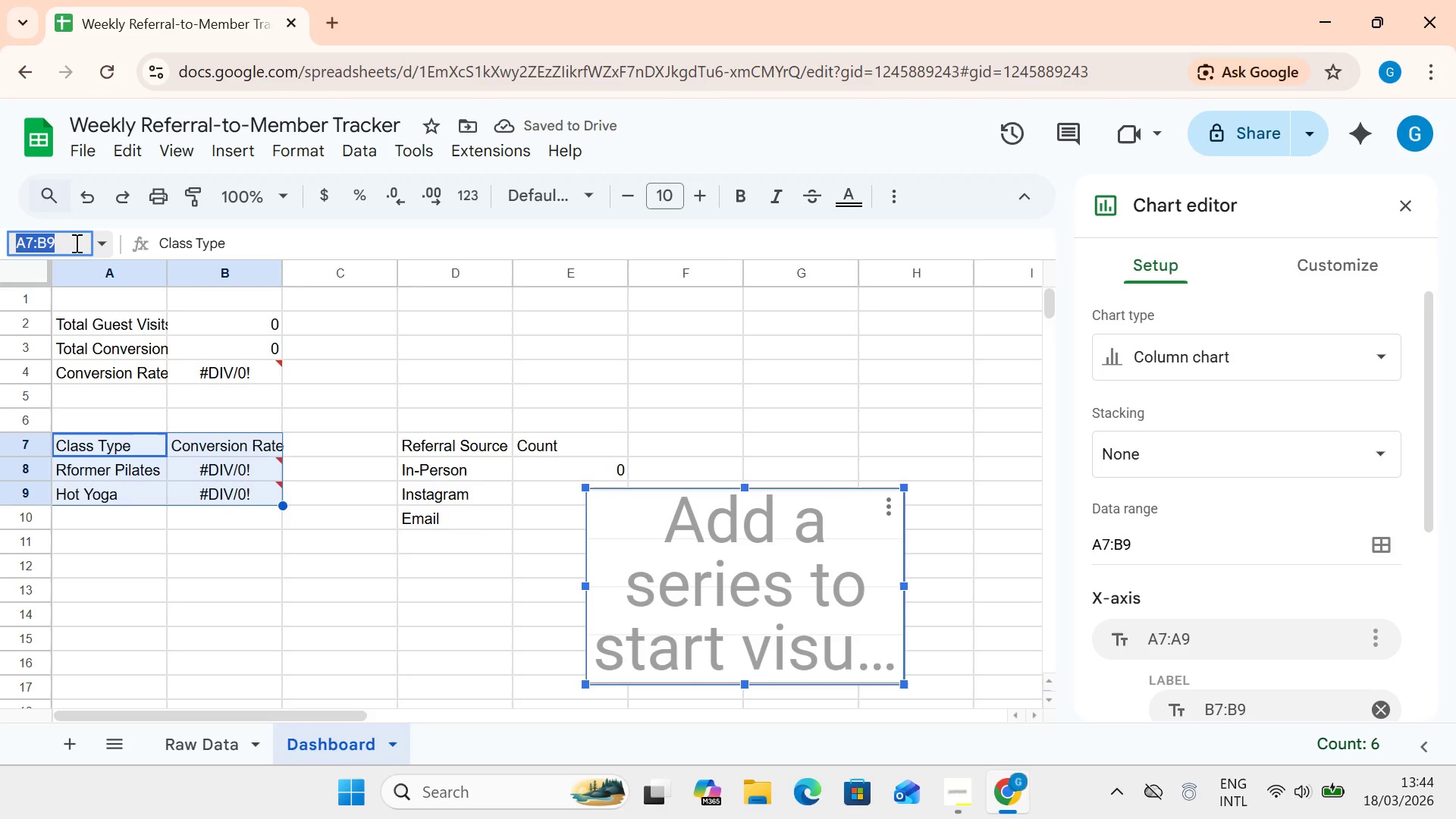 
type(d)
key(Backspace)
type(D7:E10)
 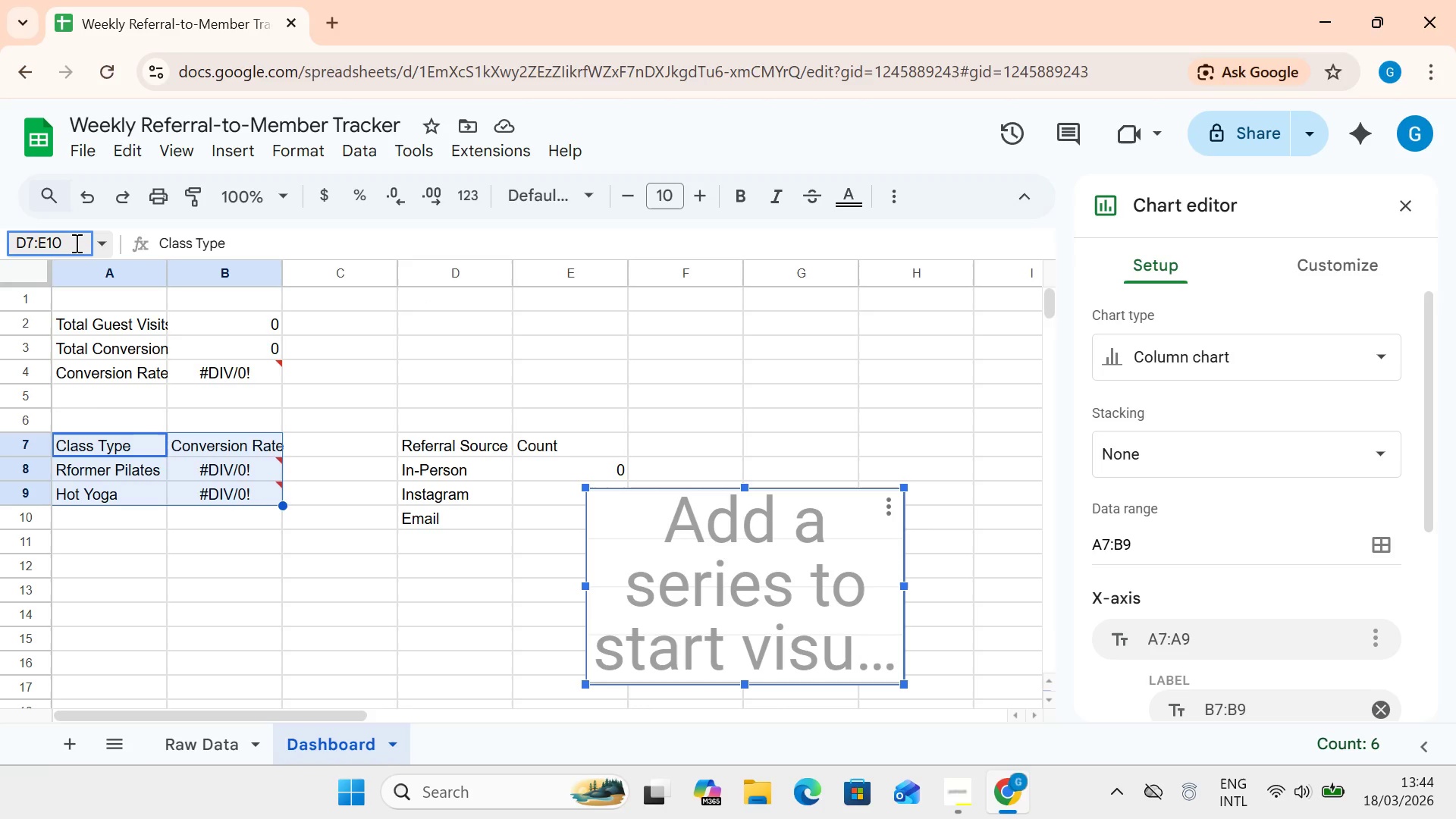 
key(Enter)
 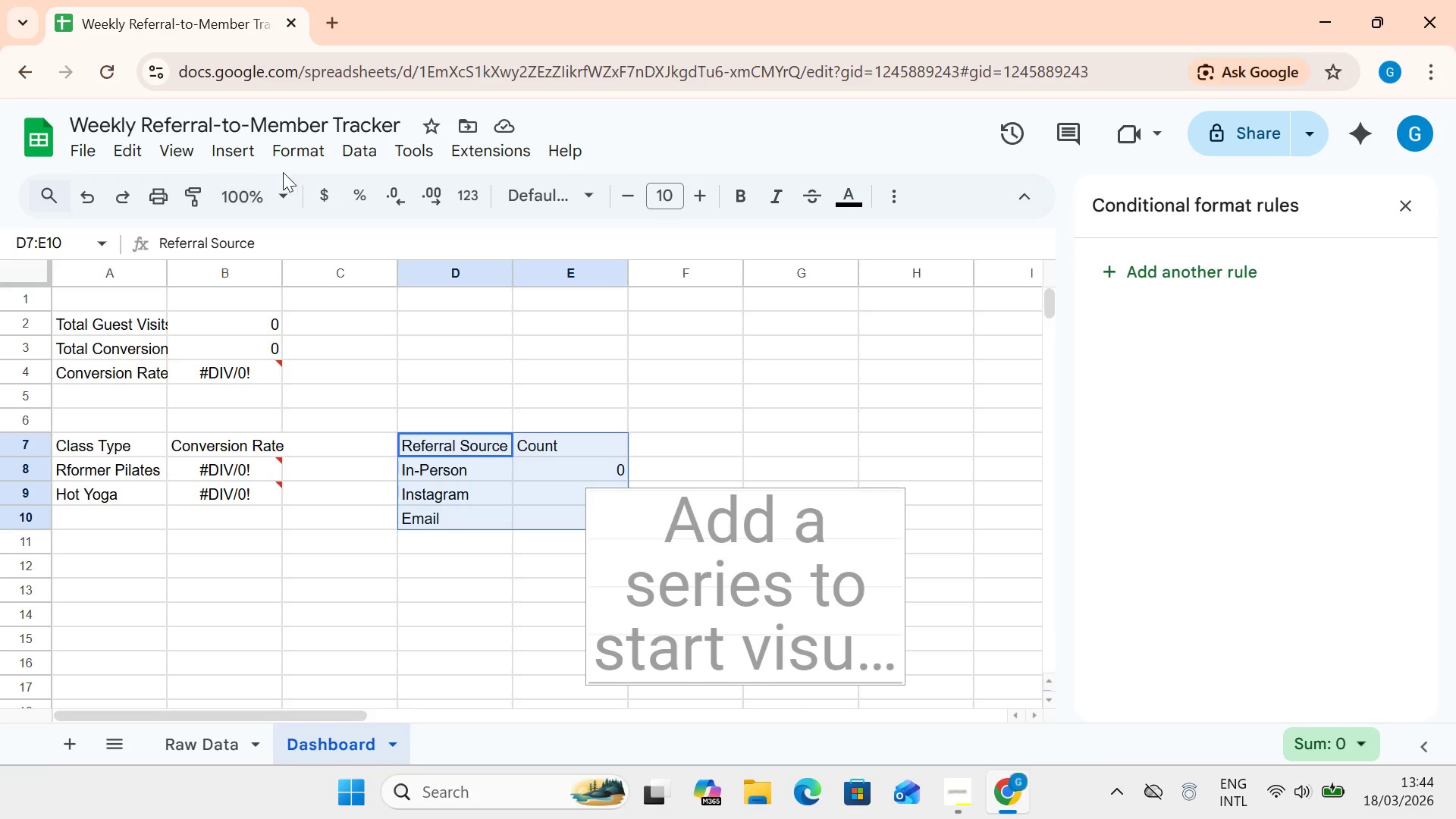 
left_click([259, 151])
 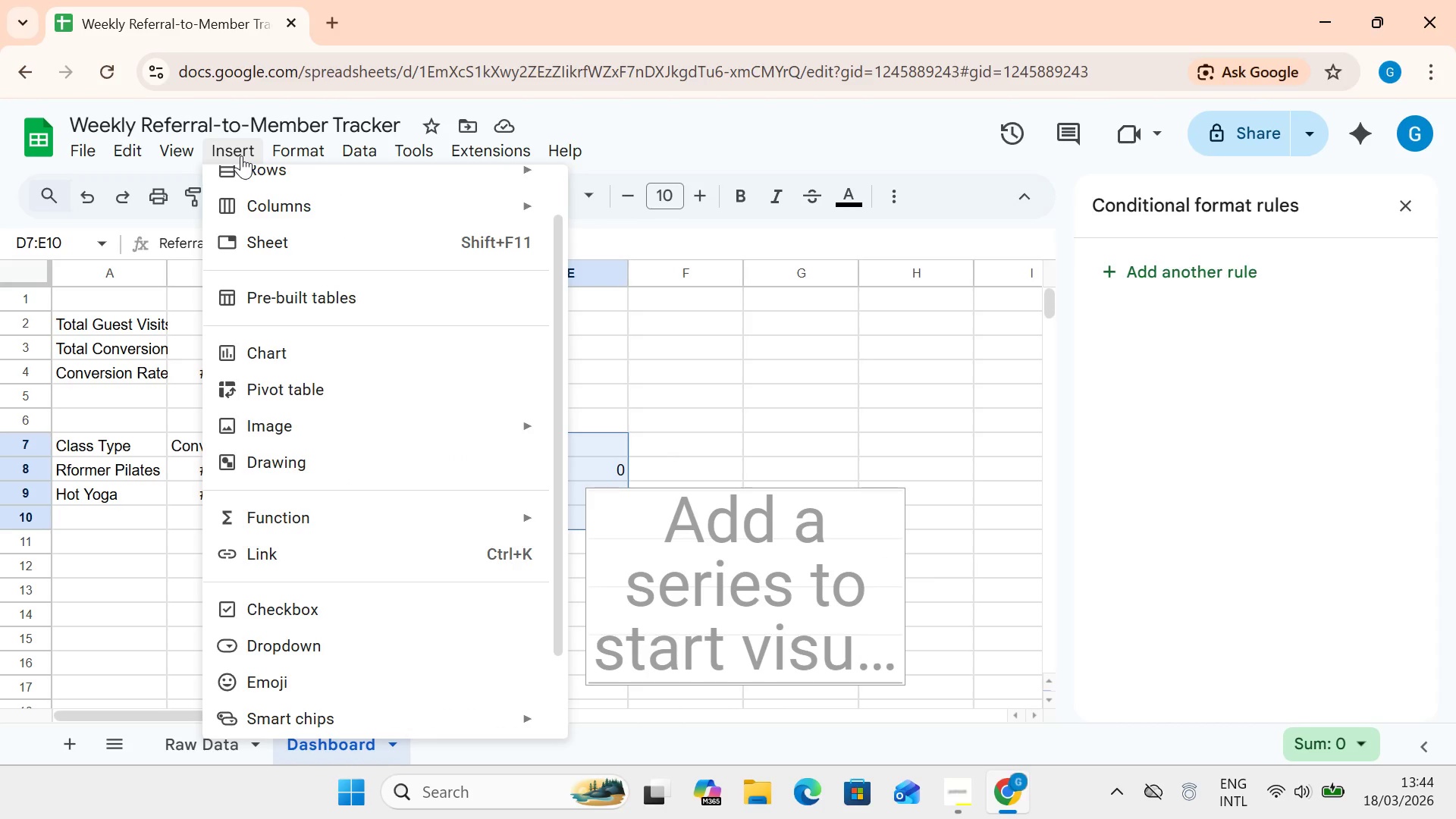 
wait(5.33)
 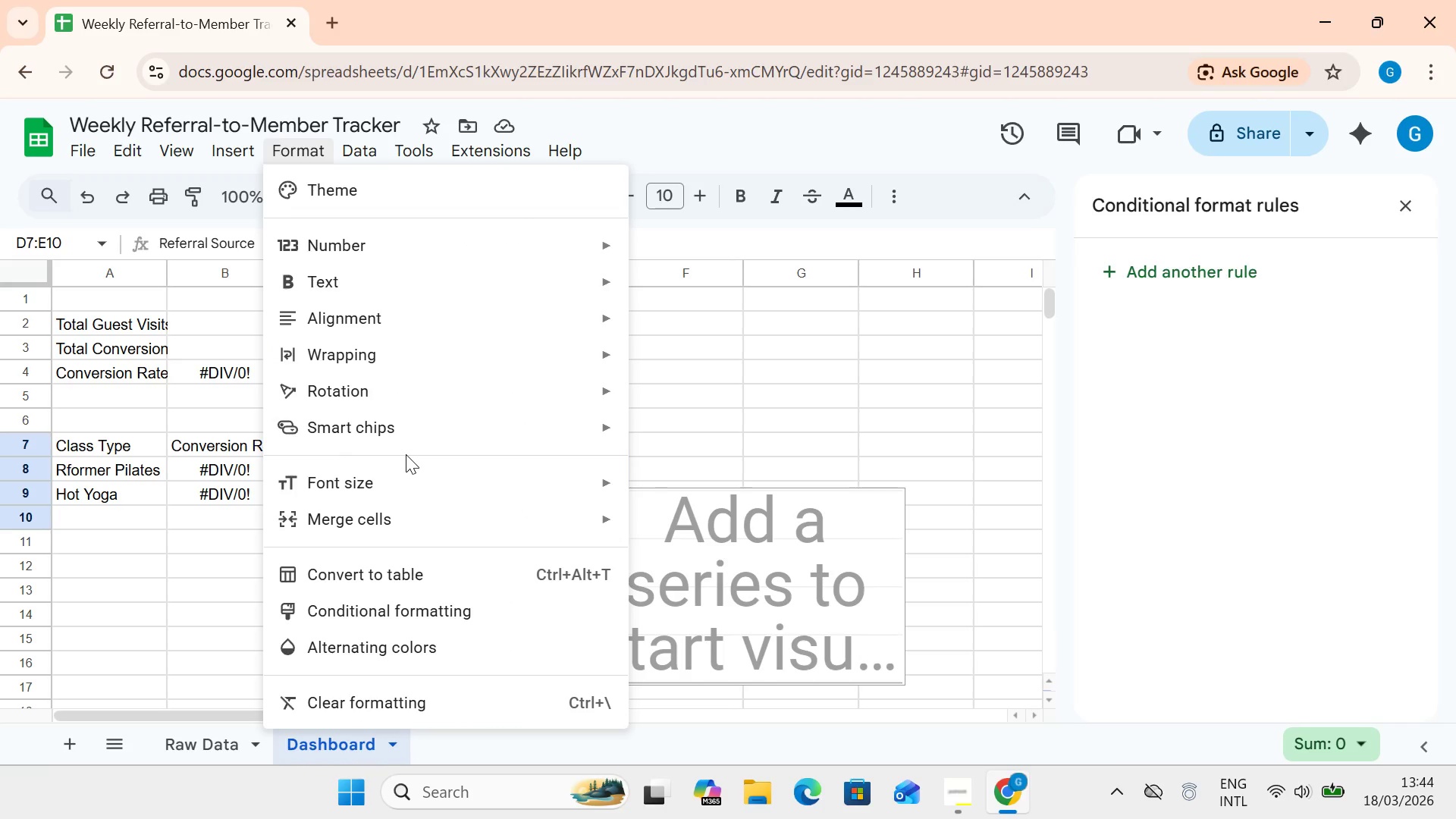 
left_click([360, 353])
 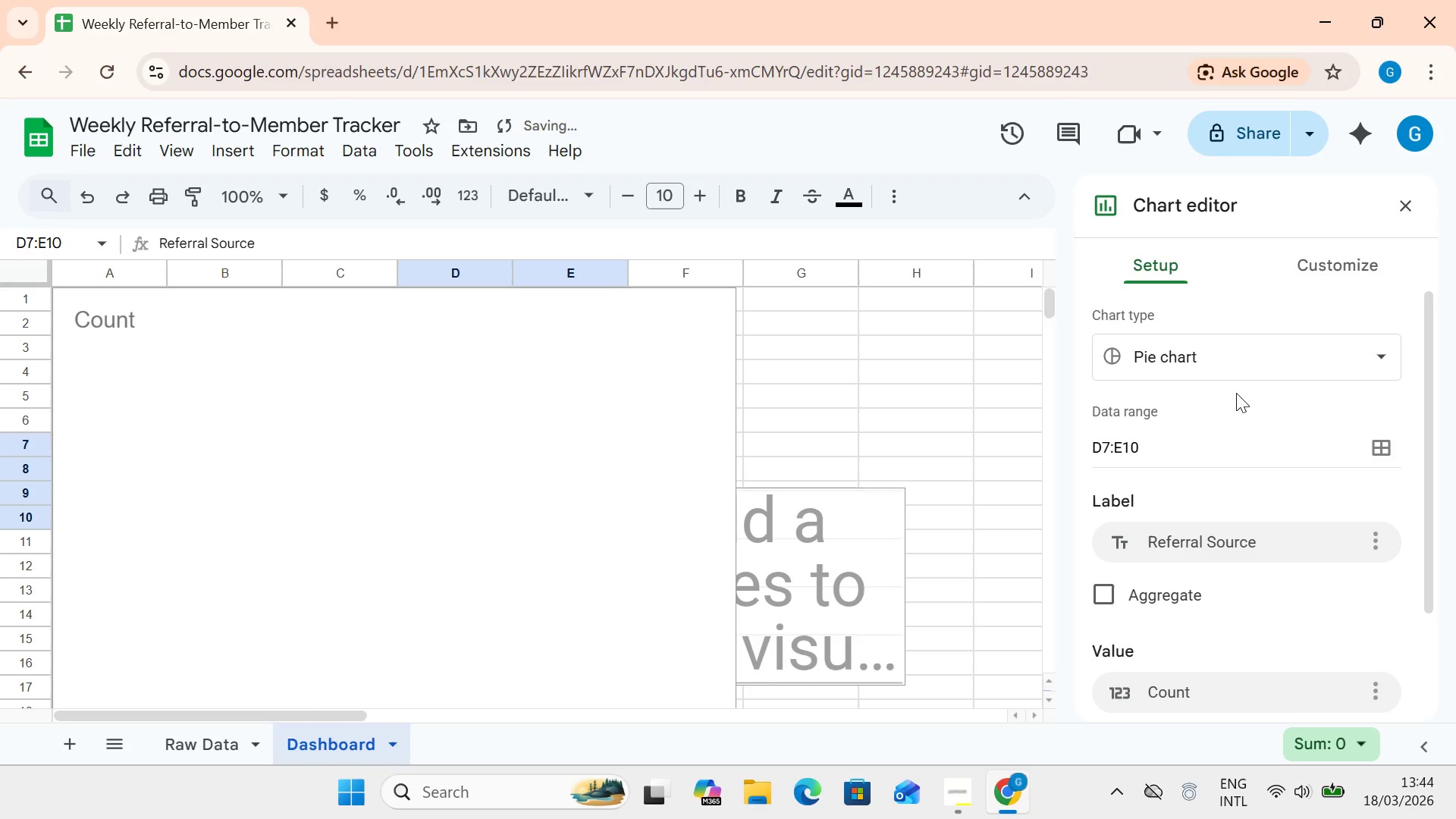 
mouse_move([1283, 657])
 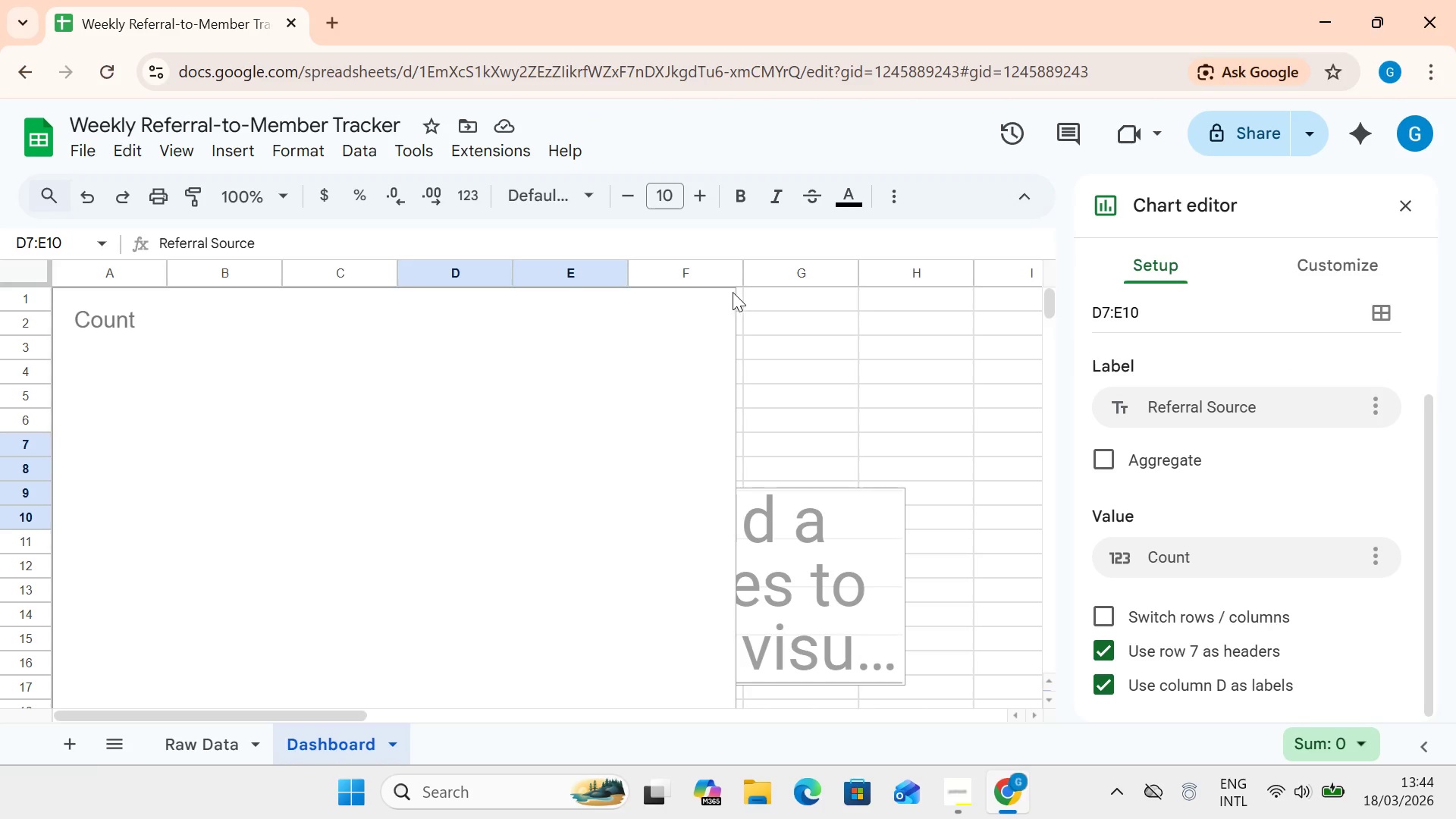 
left_click([733, 295])
 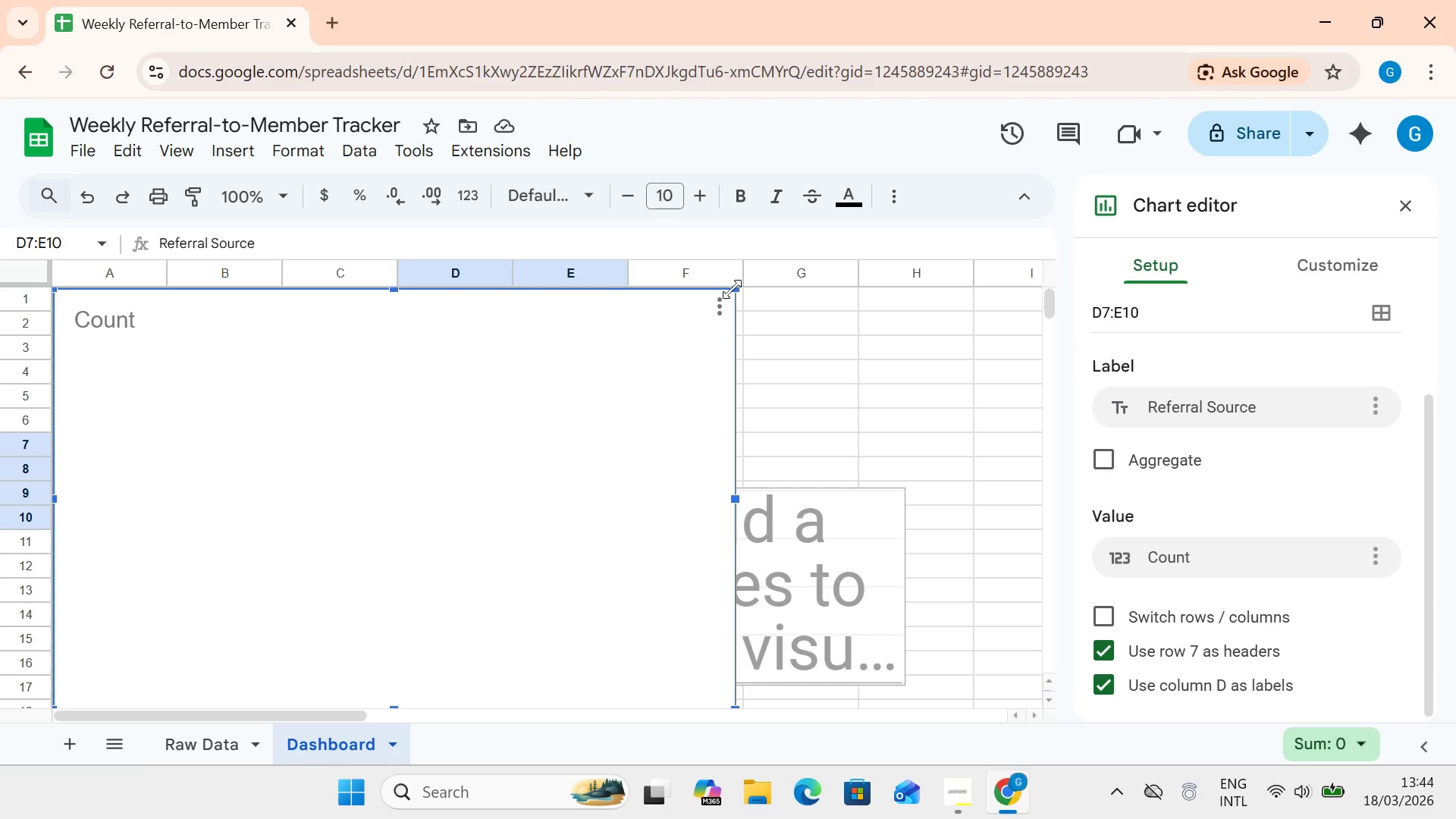 
left_click_drag(start_coordinate=[732, 290], to_coordinate=[429, 679])
 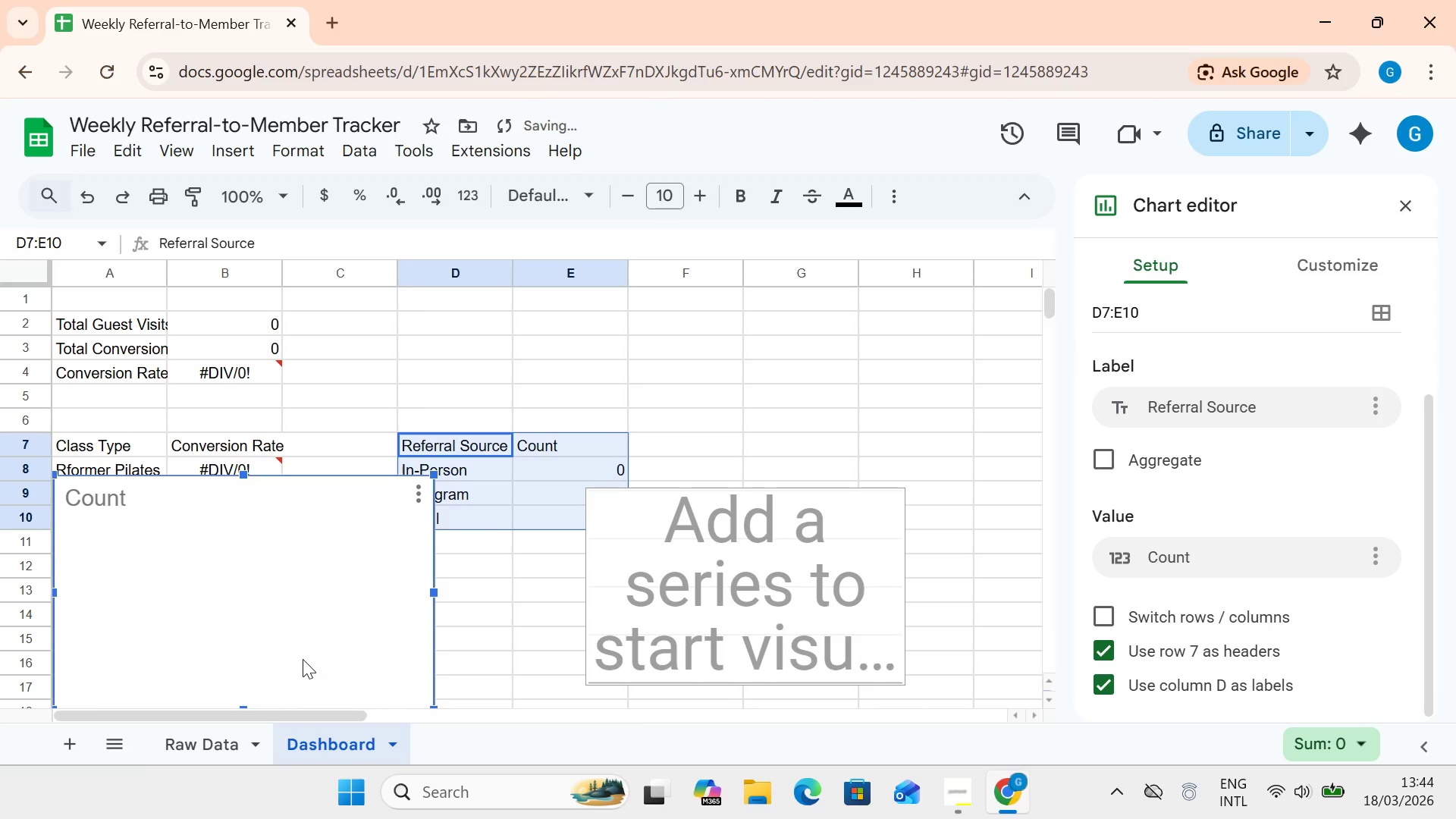 
left_click_drag(start_coordinate=[303, 659], to_coordinate=[728, 582])
 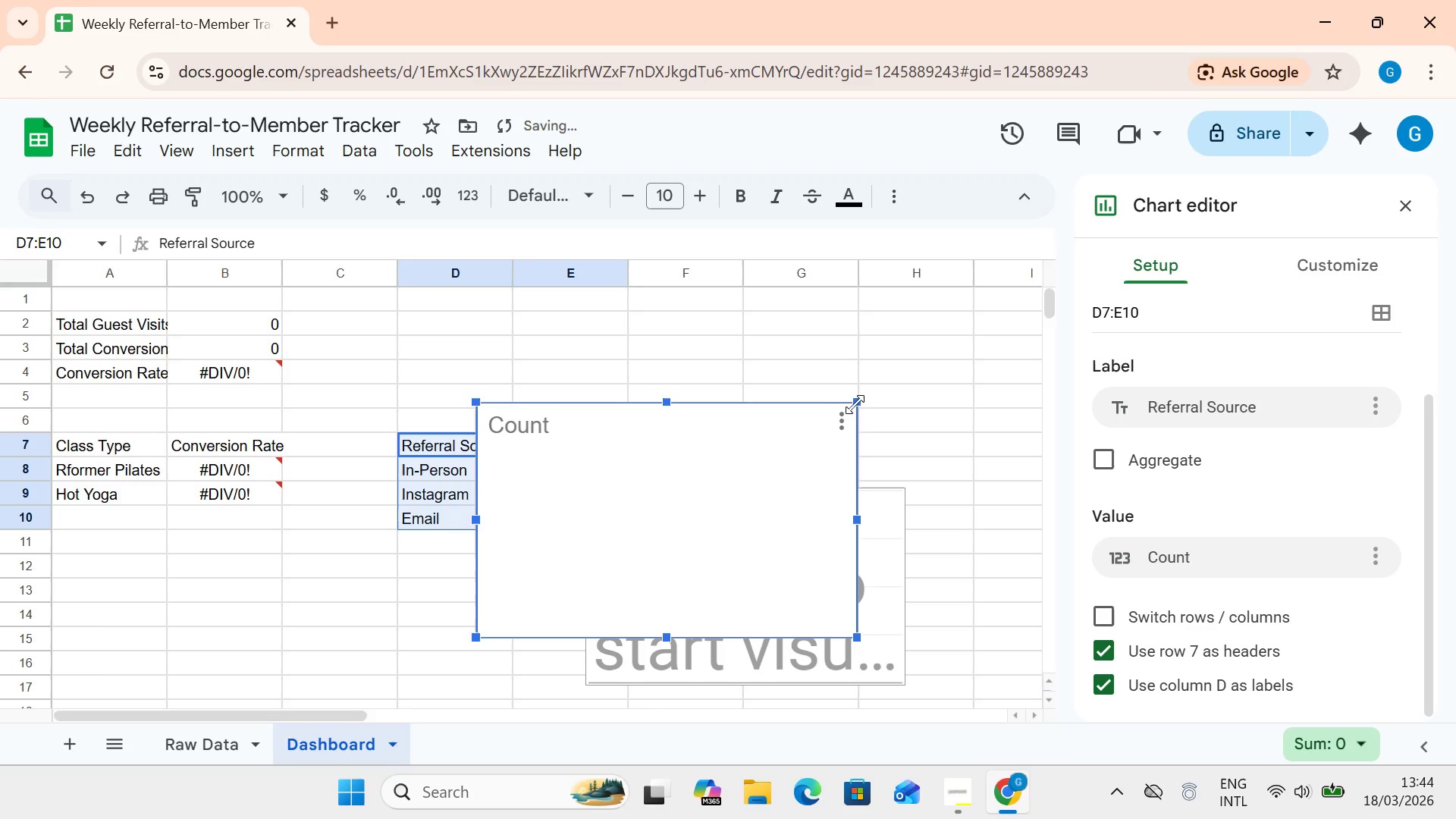 
left_click([856, 397])
 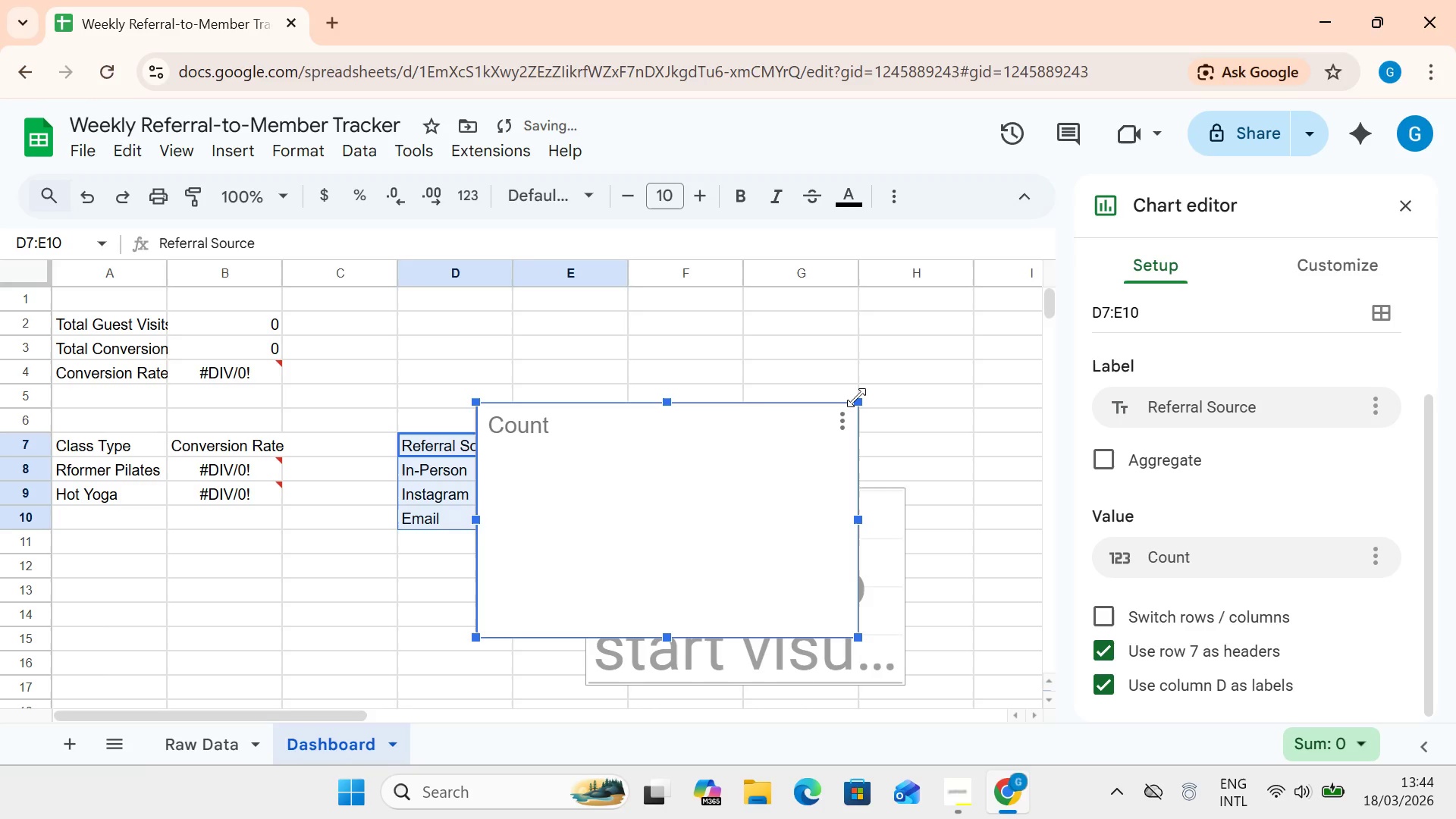 
left_click_drag(start_coordinate=[856, 397], to_coordinate=[688, 541])
 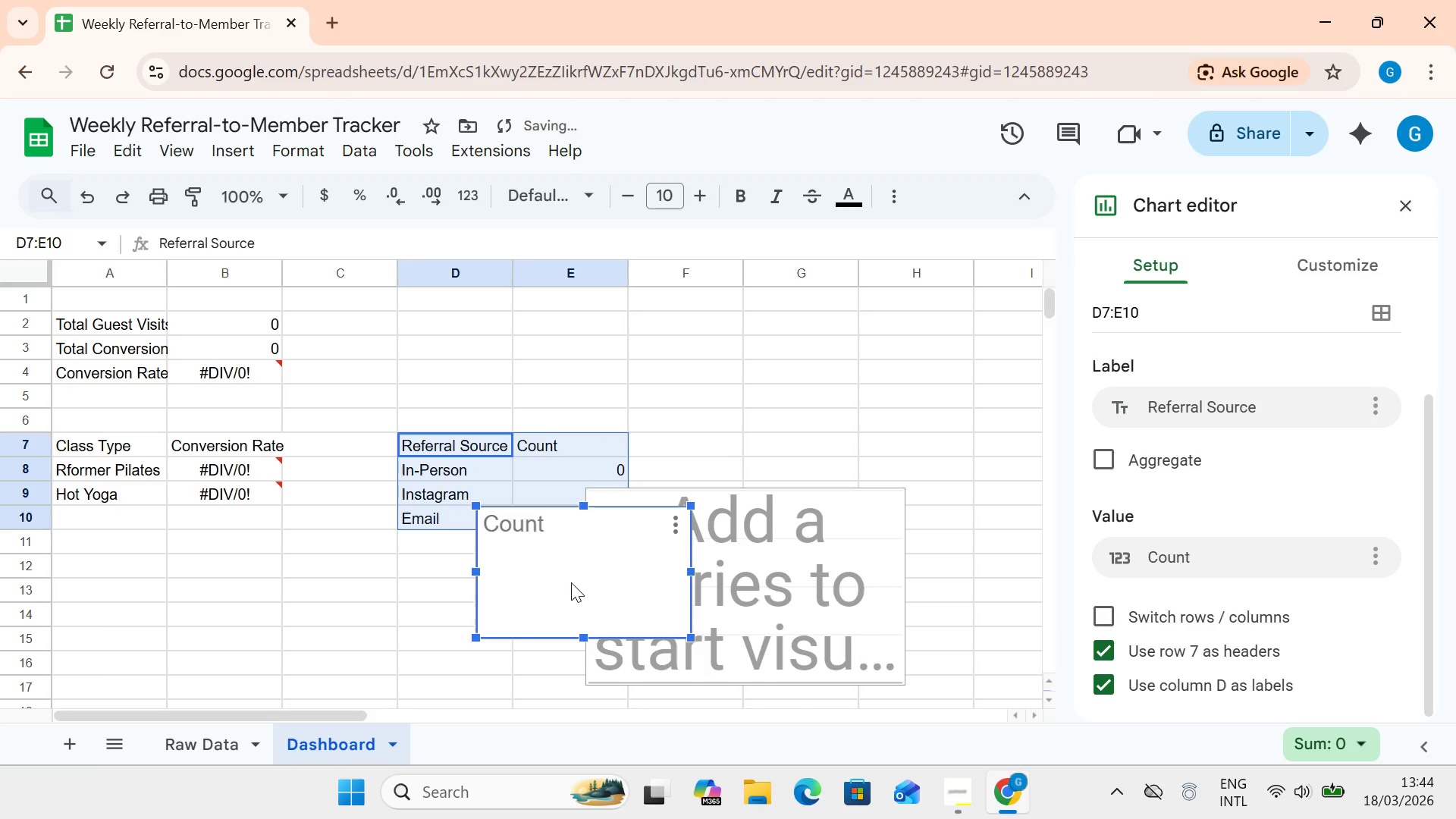 
left_click_drag(start_coordinate=[571, 582], to_coordinate=[850, 392])
 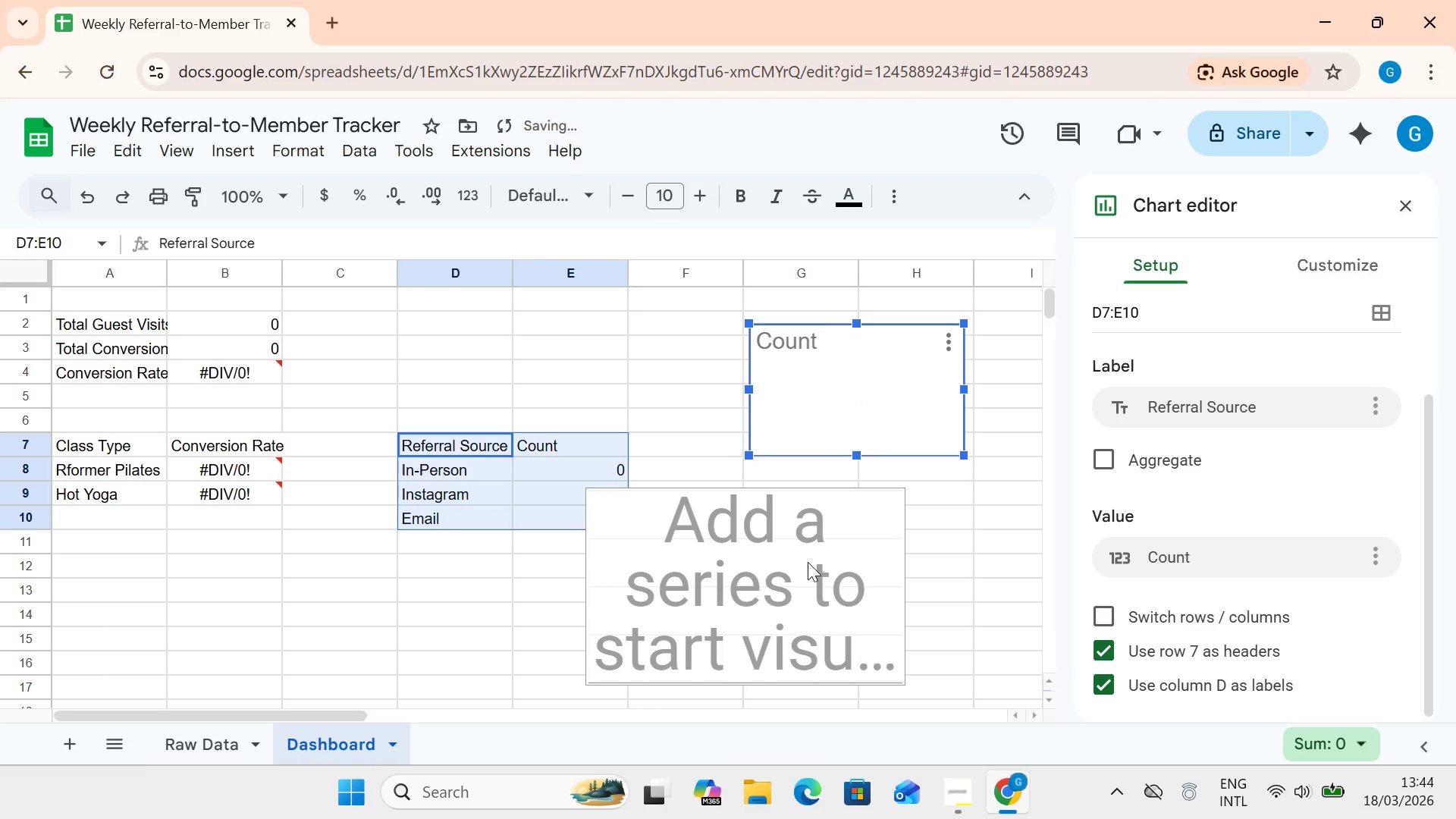 
left_click_drag(start_coordinate=[808, 562], to_coordinate=[879, 536])
 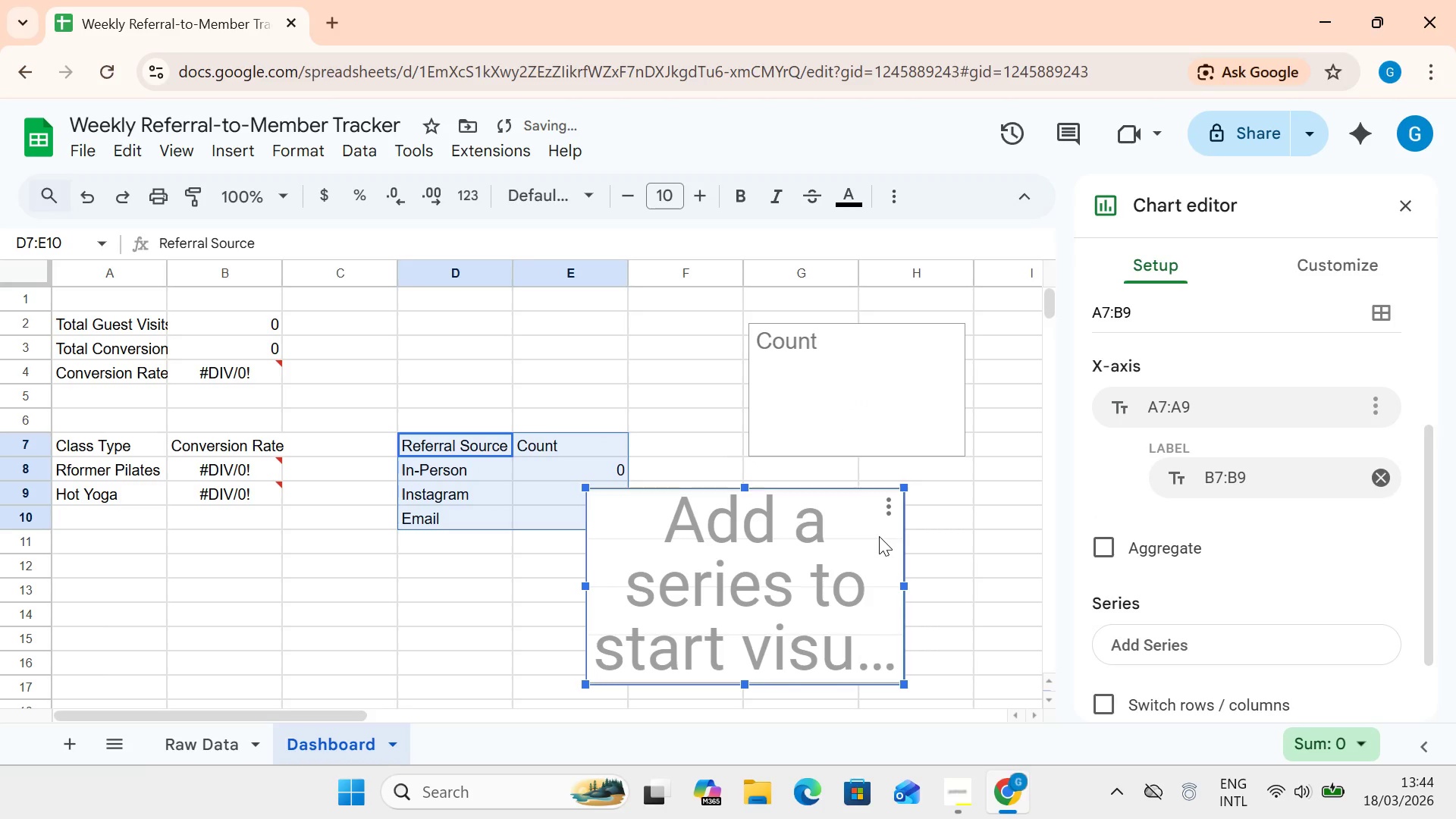 
left_click([879, 536])
 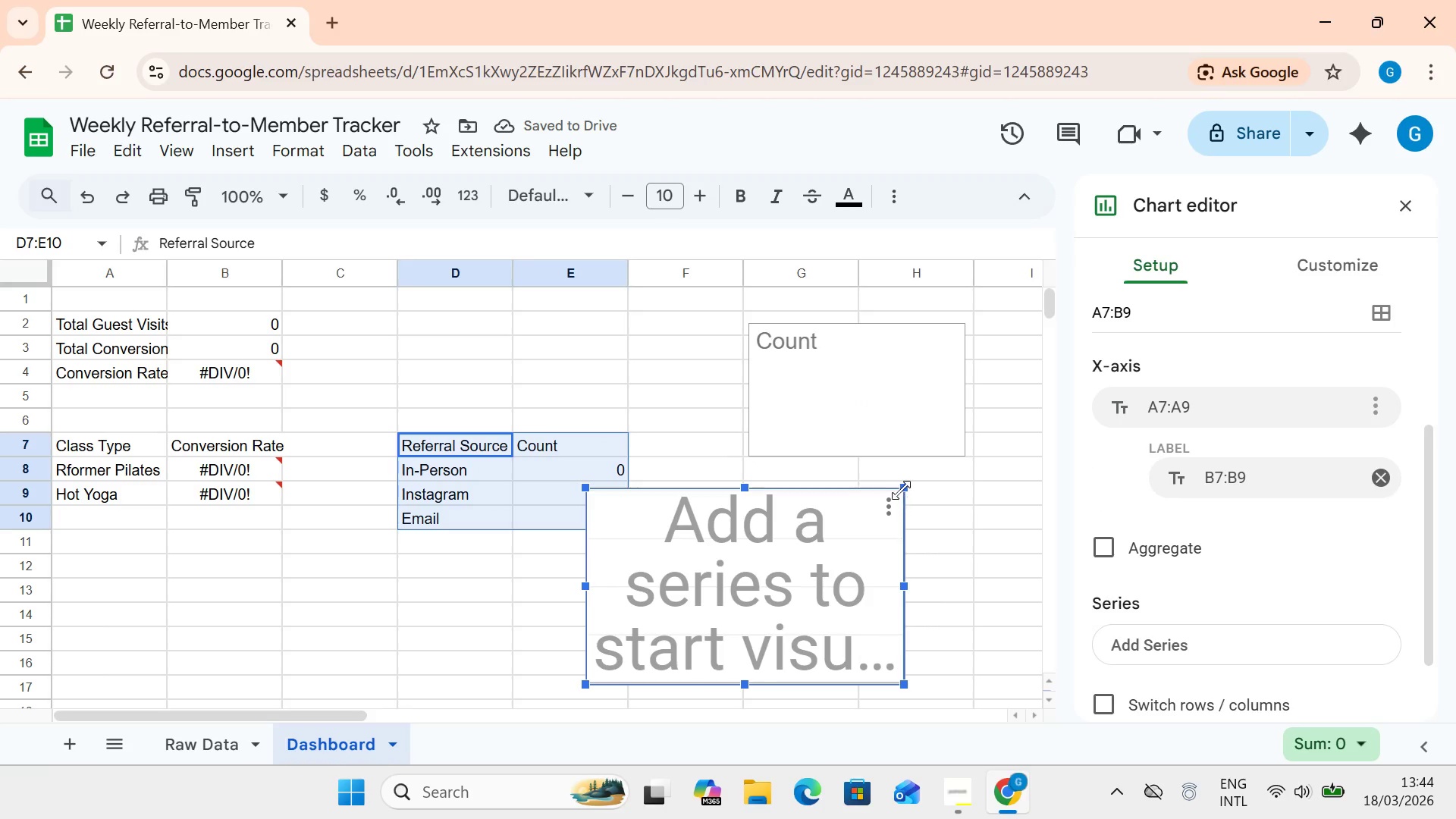 
left_click_drag(start_coordinate=[901, 489], to_coordinate=[830, 557])
 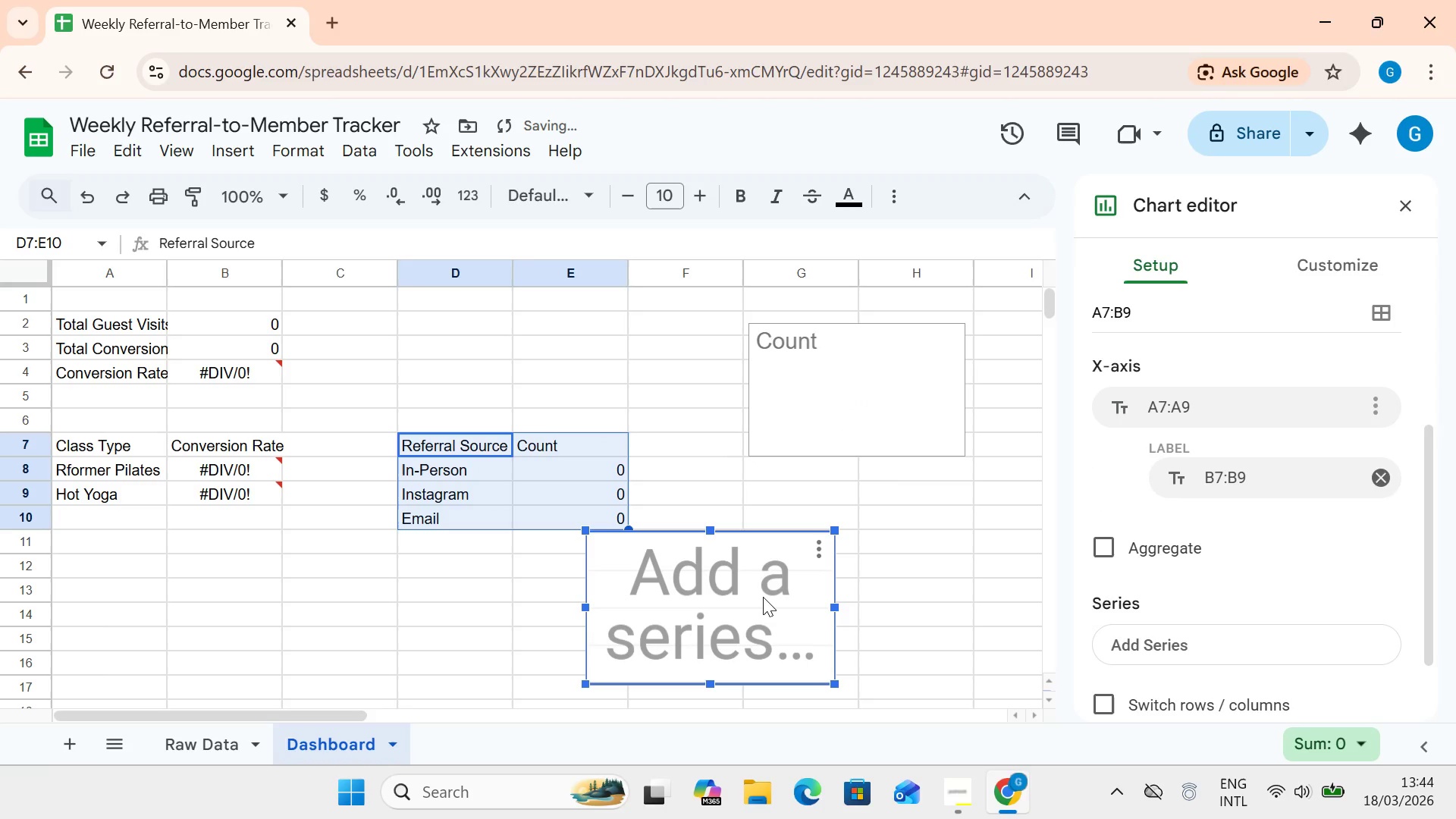 
left_click_drag(start_coordinate=[763, 597], to_coordinate=[921, 538])
 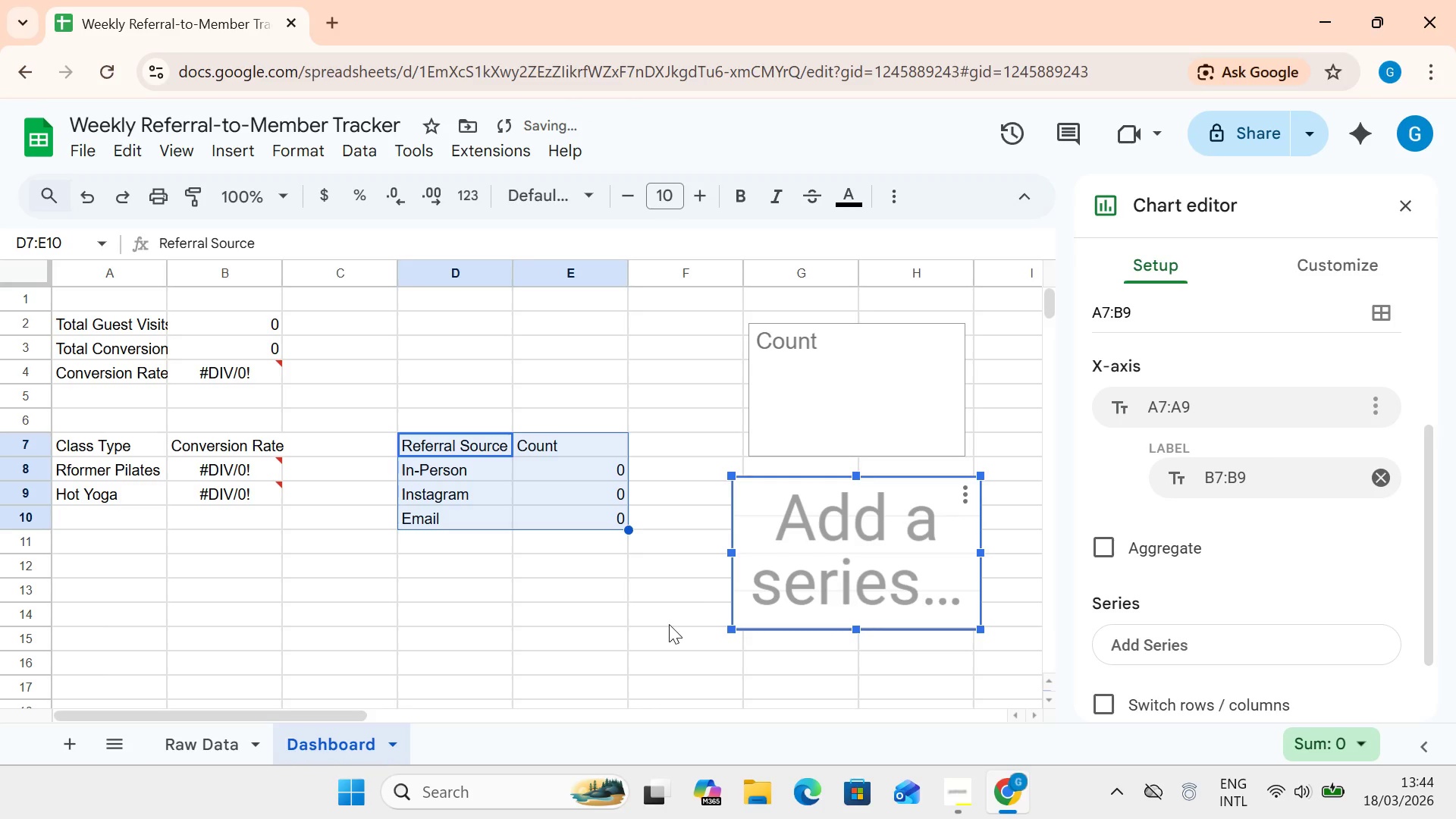 
left_click([669, 624])
 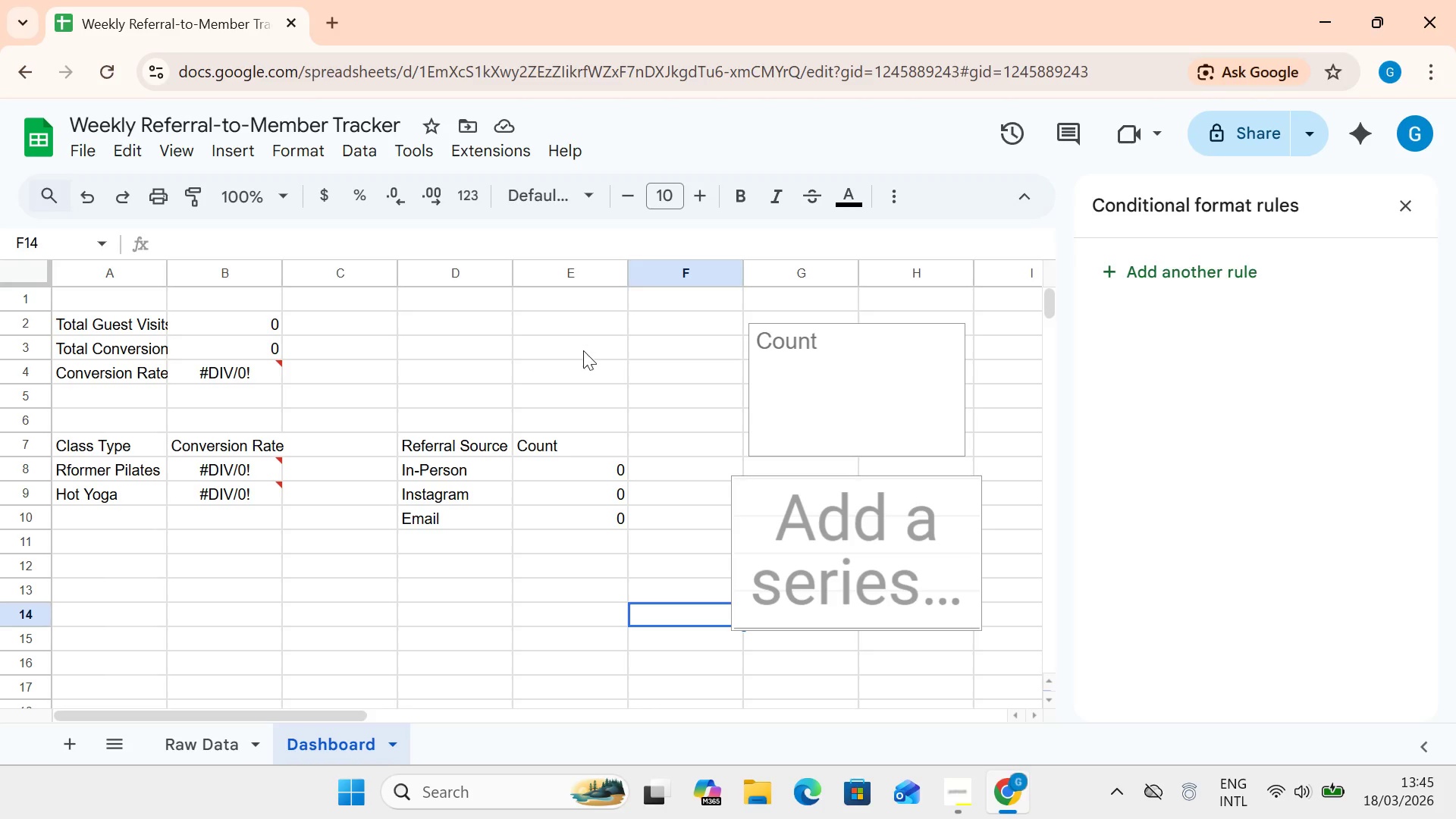 
wait(21.56)
 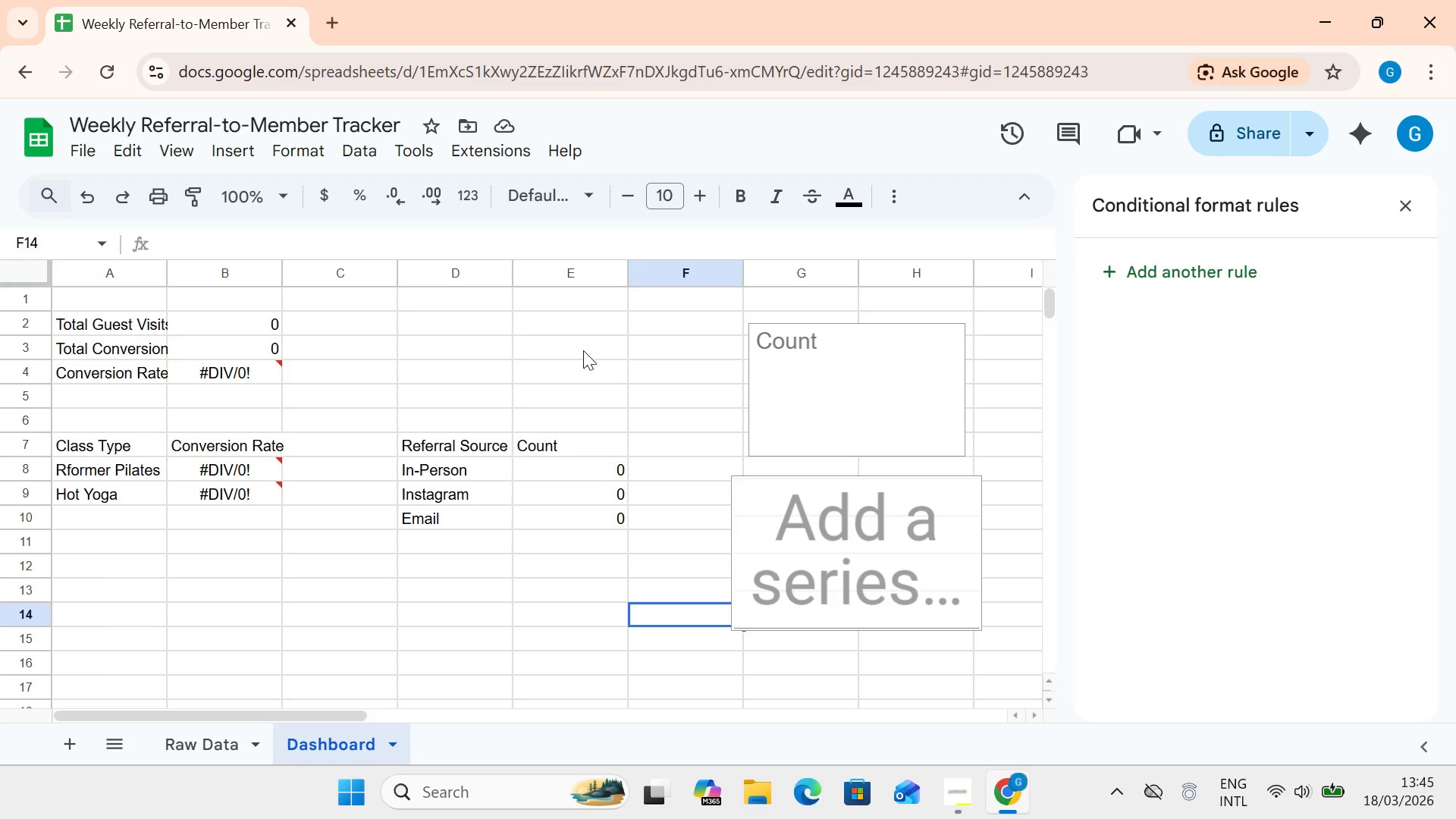 
double_click([99, 303])
 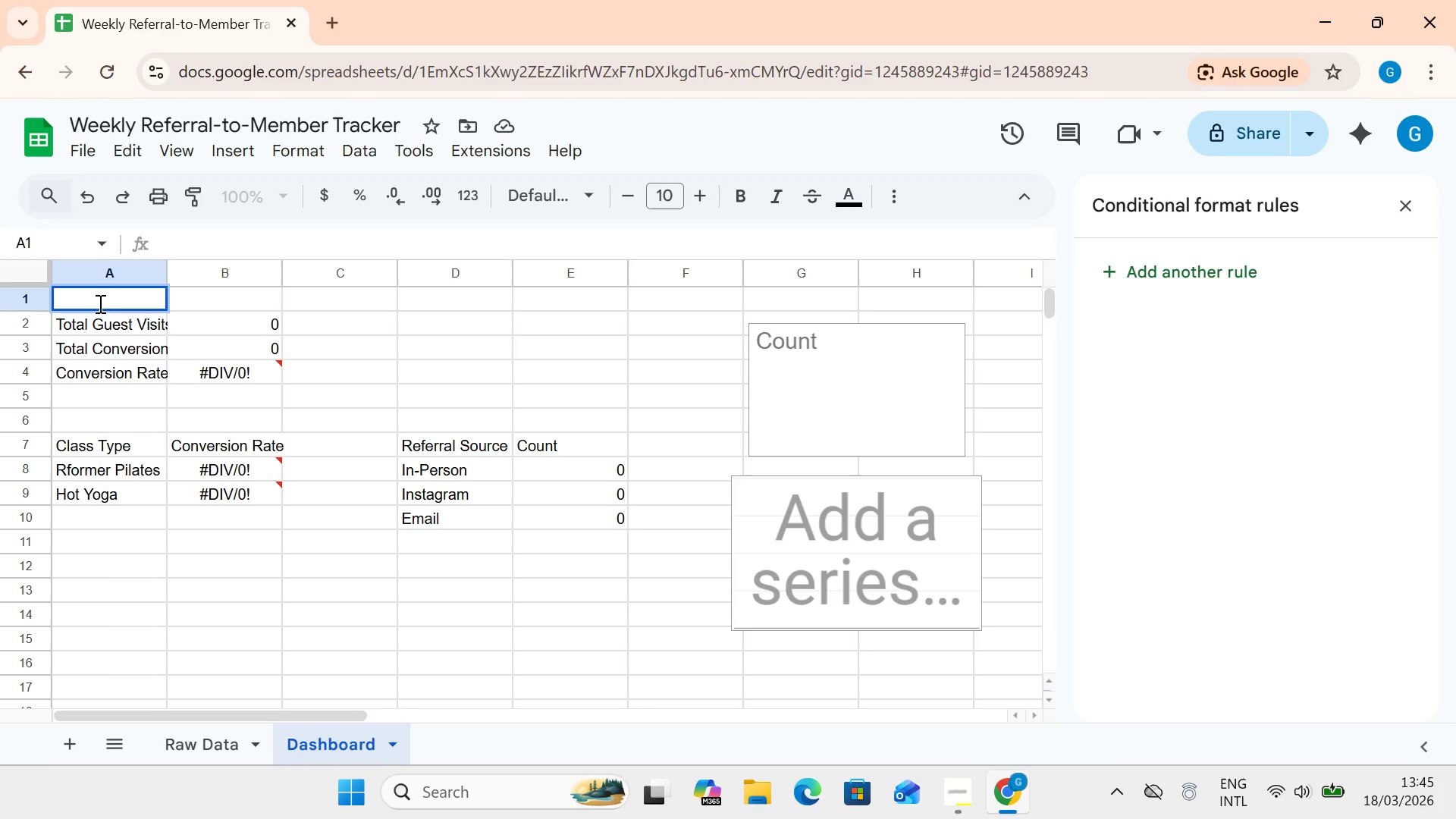 
type(Weekly Performance Dashboard)
 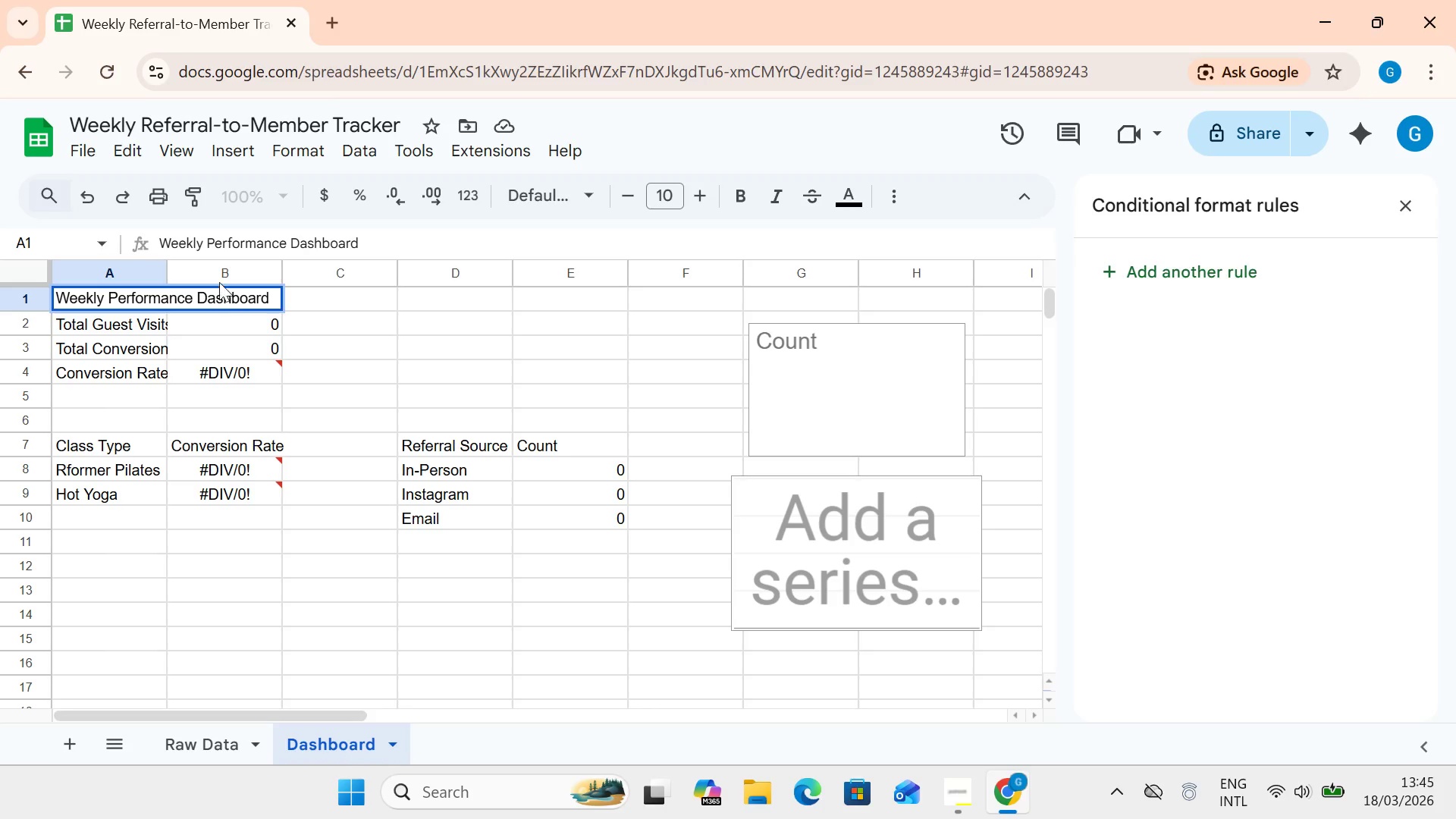 
wait(6.52)
 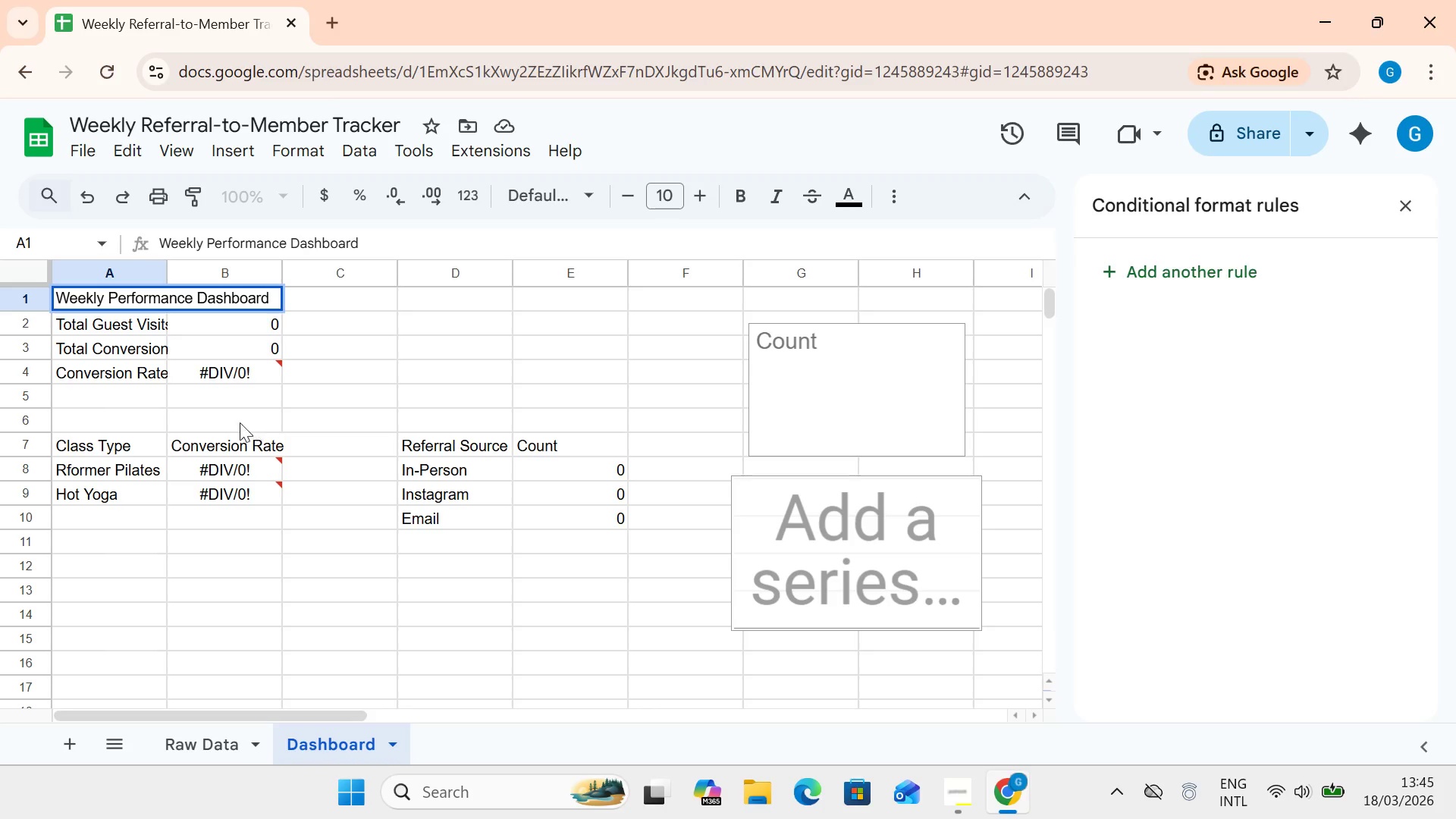 
double_click([220, 298])
 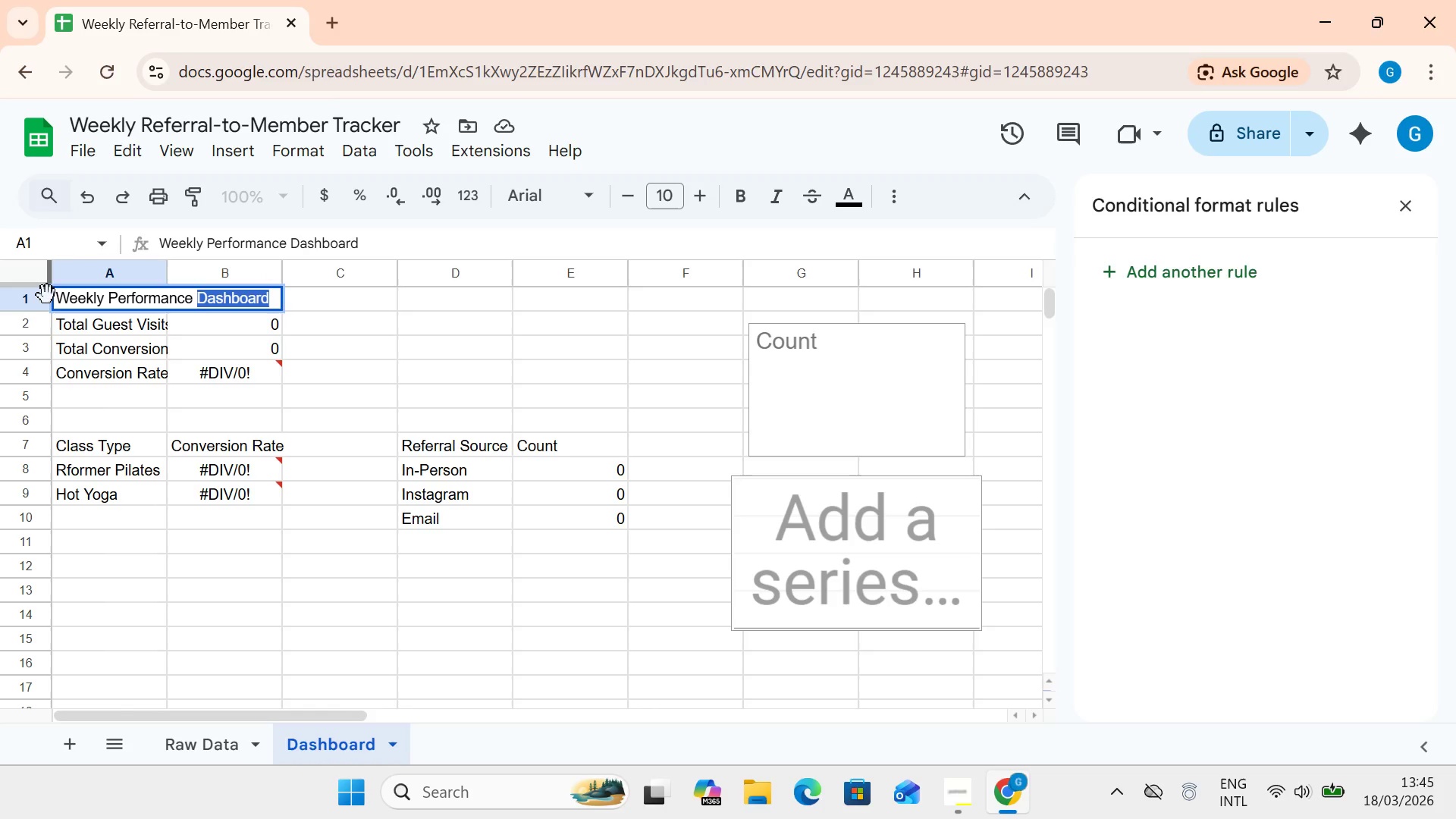 
left_click([56, 302])
 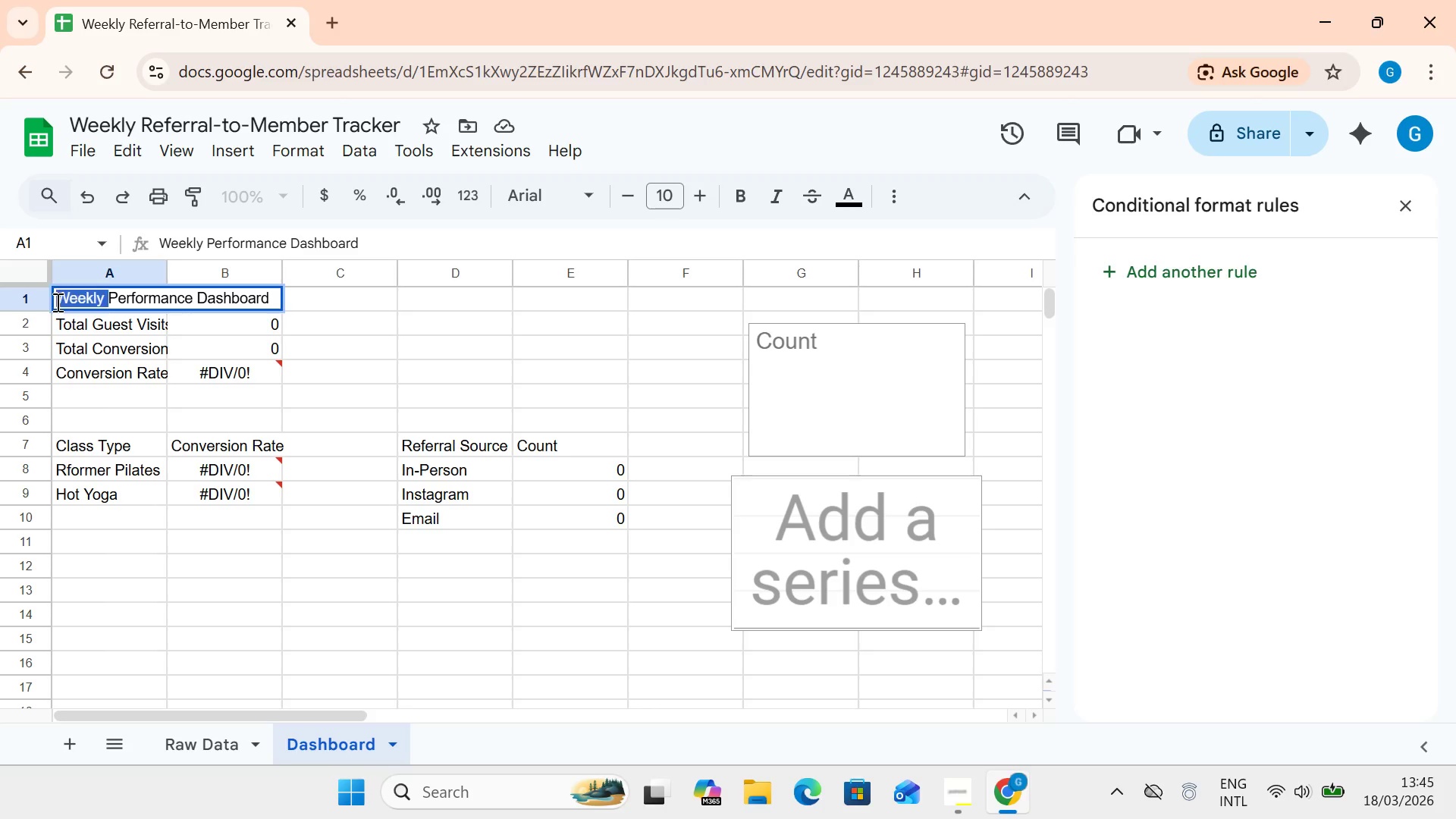 
left_click_drag(start_coordinate=[56, 302], to_coordinate=[231, 306])
 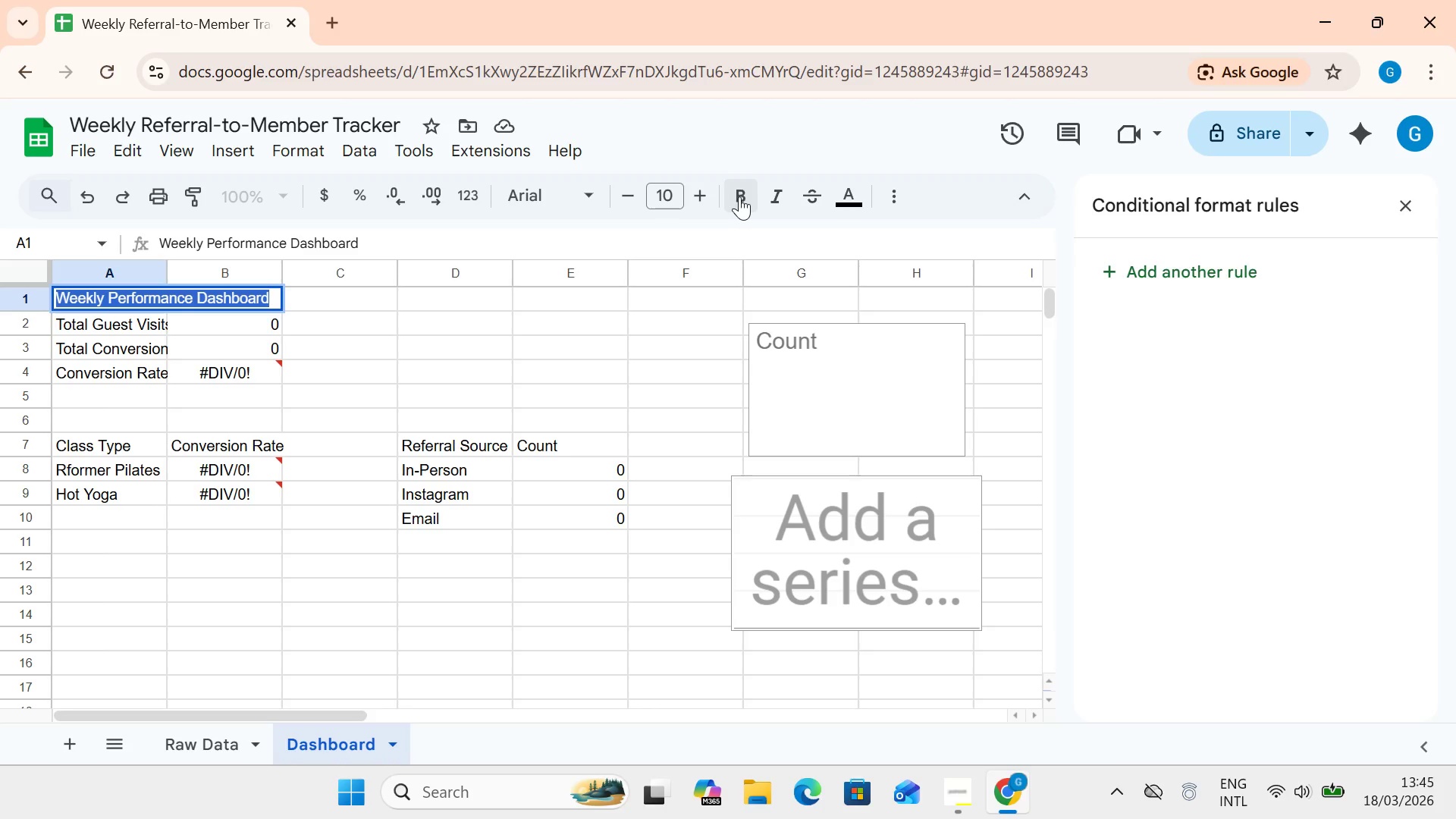 
left_click([739, 196])
 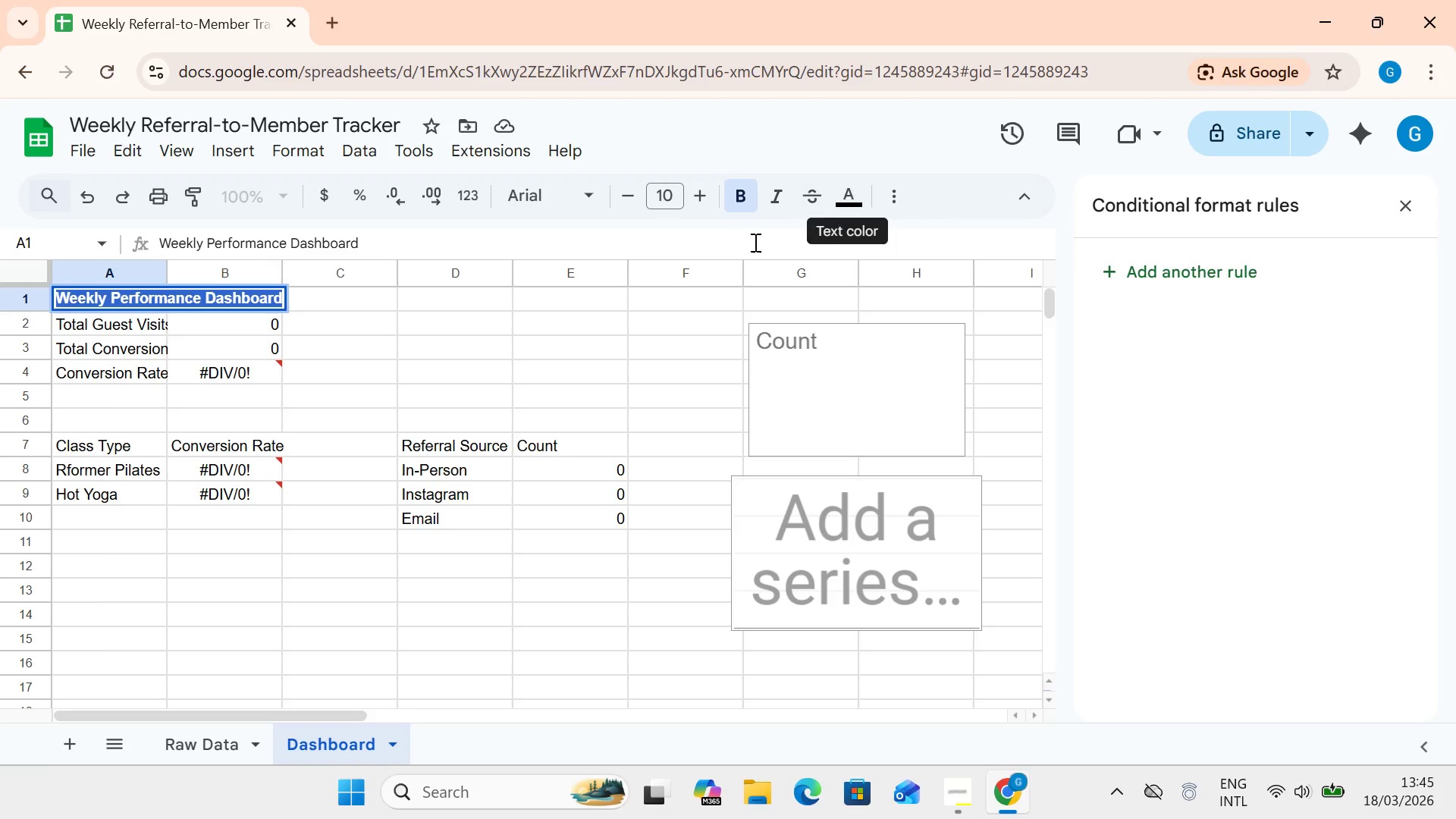 
left_click([538, 363])
 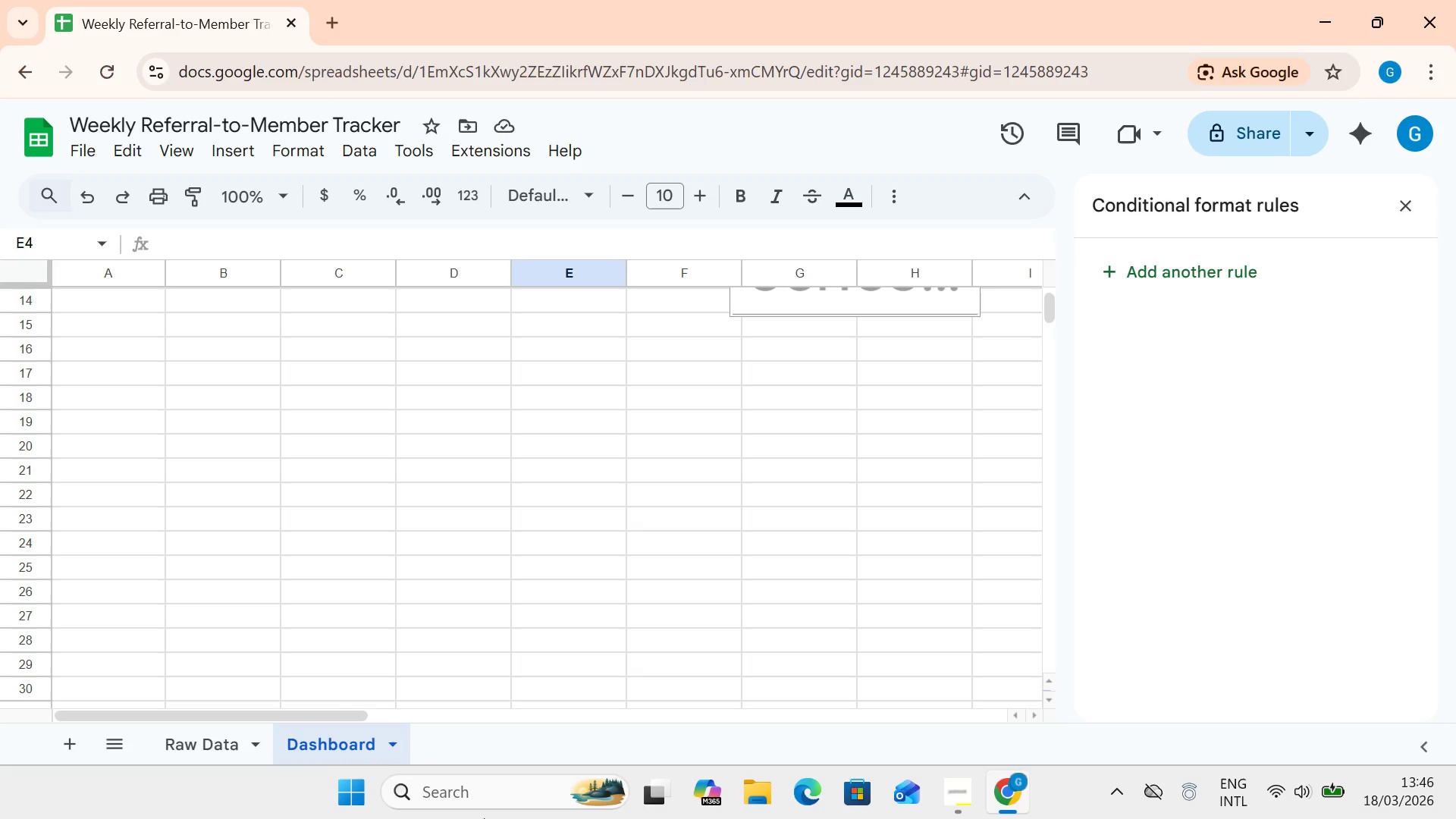 
wait(37.78)
 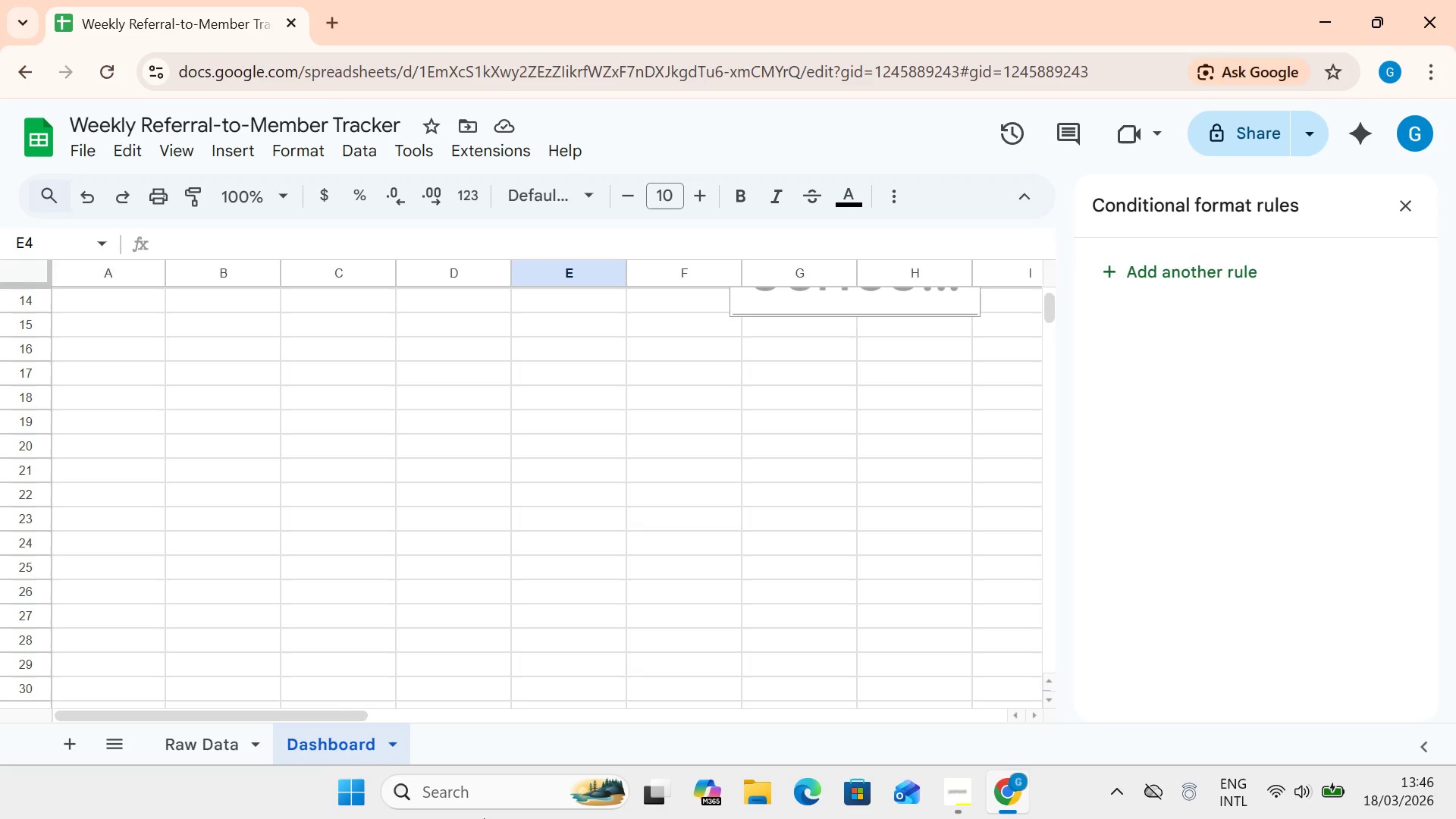 
left_click([234, 753])
 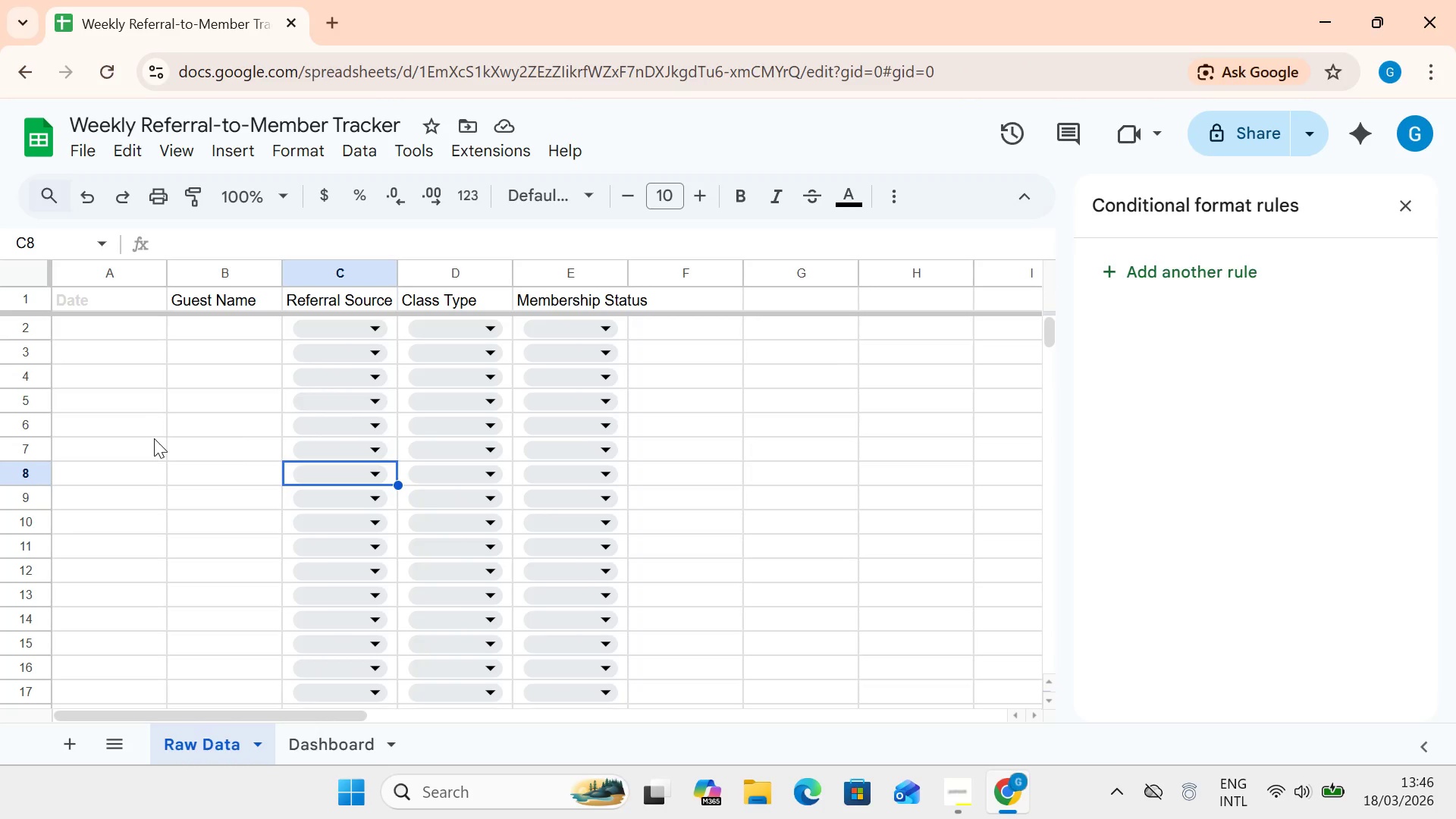 
left_click([80, 326])
 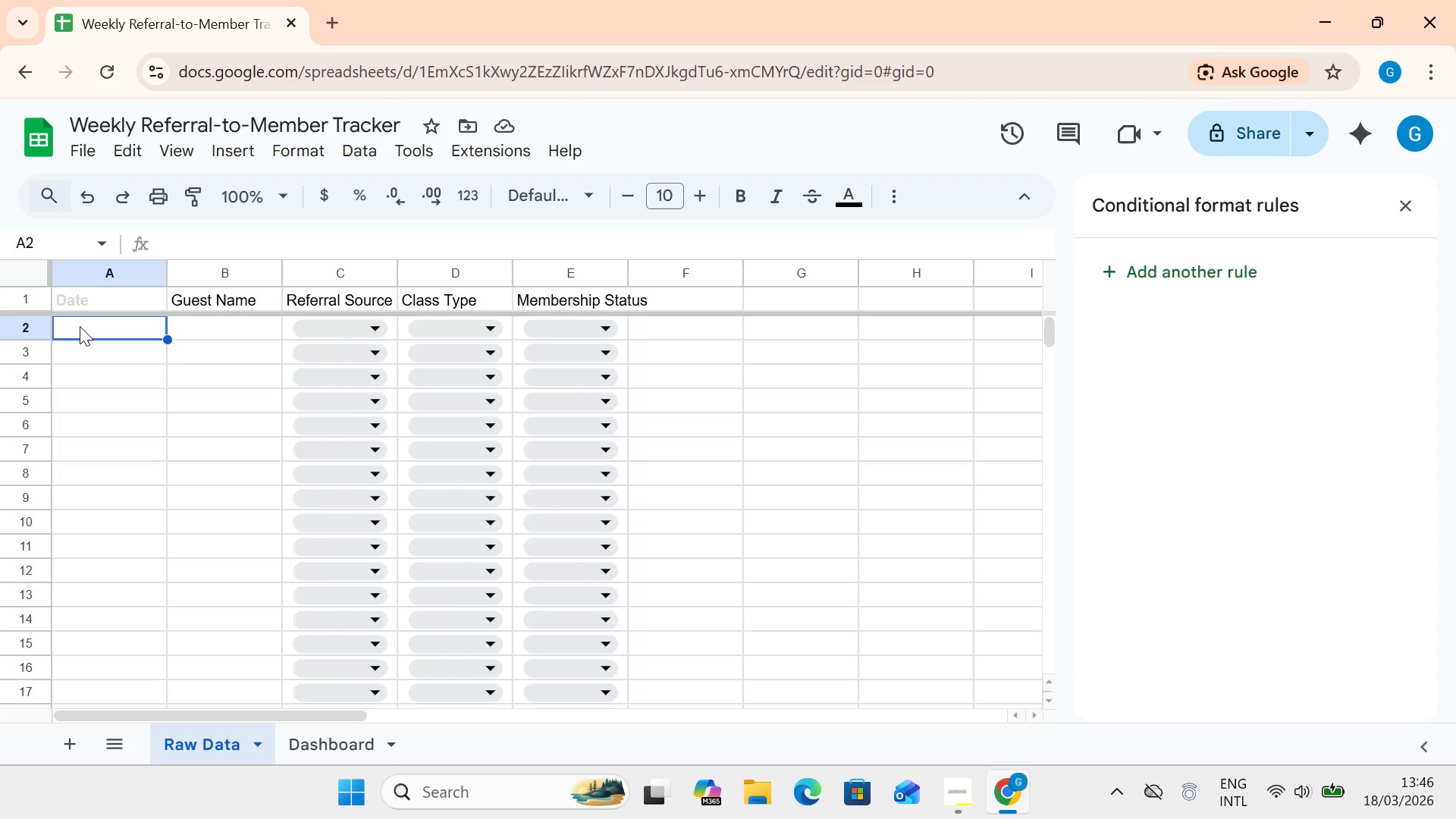 
double_click([80, 326])
 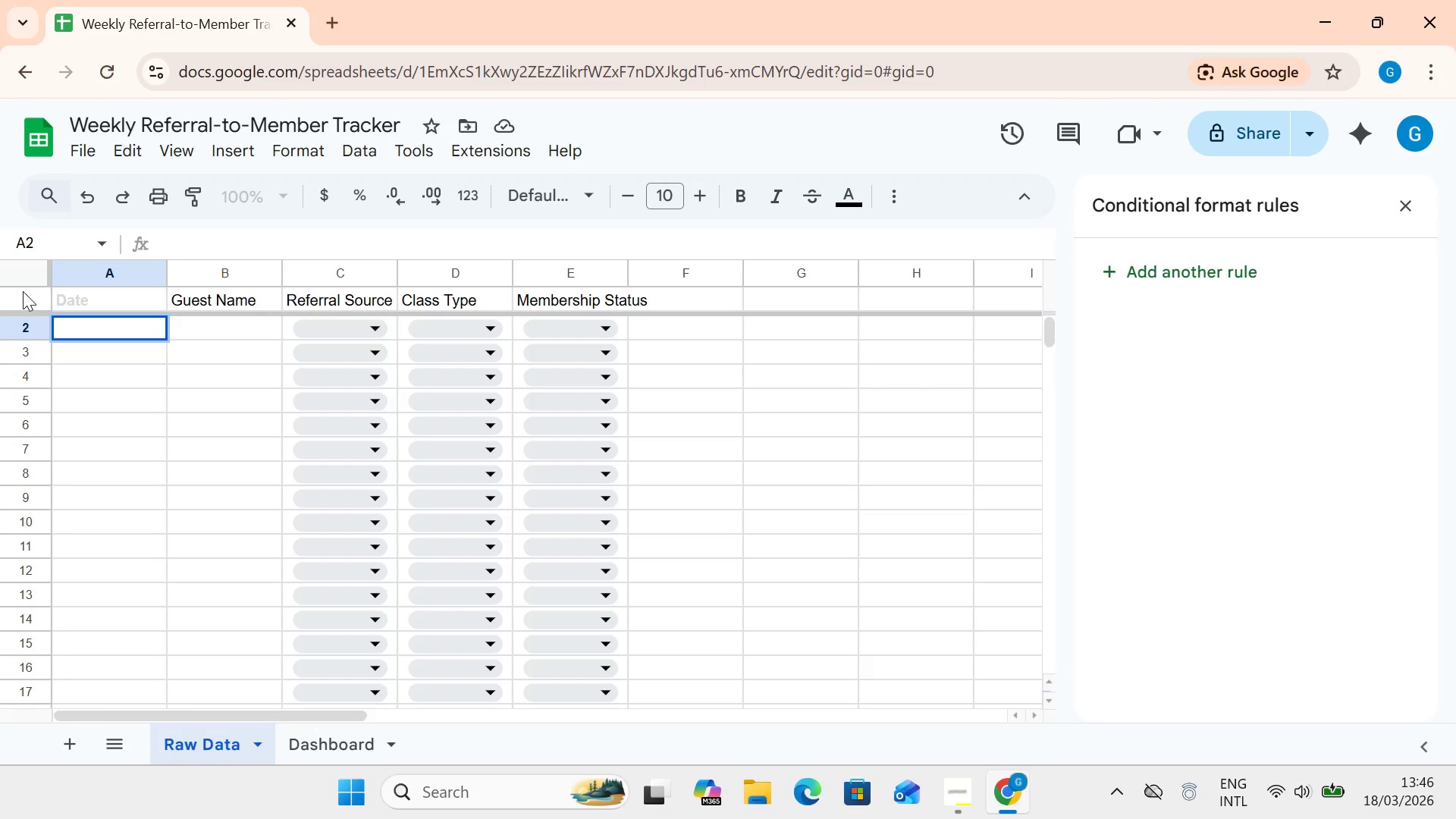 
wait(5.31)
 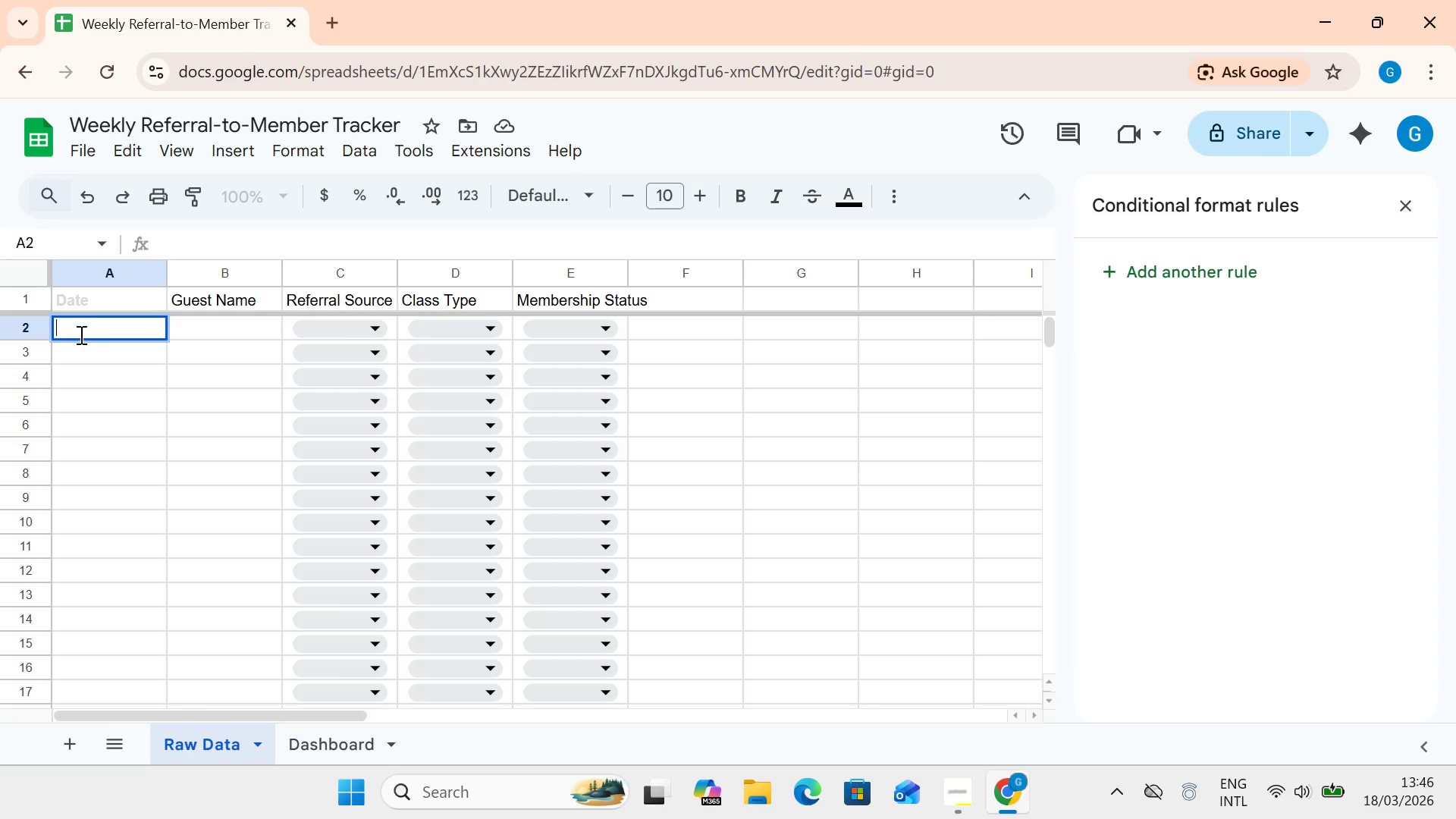 
double_click([44, 249])
 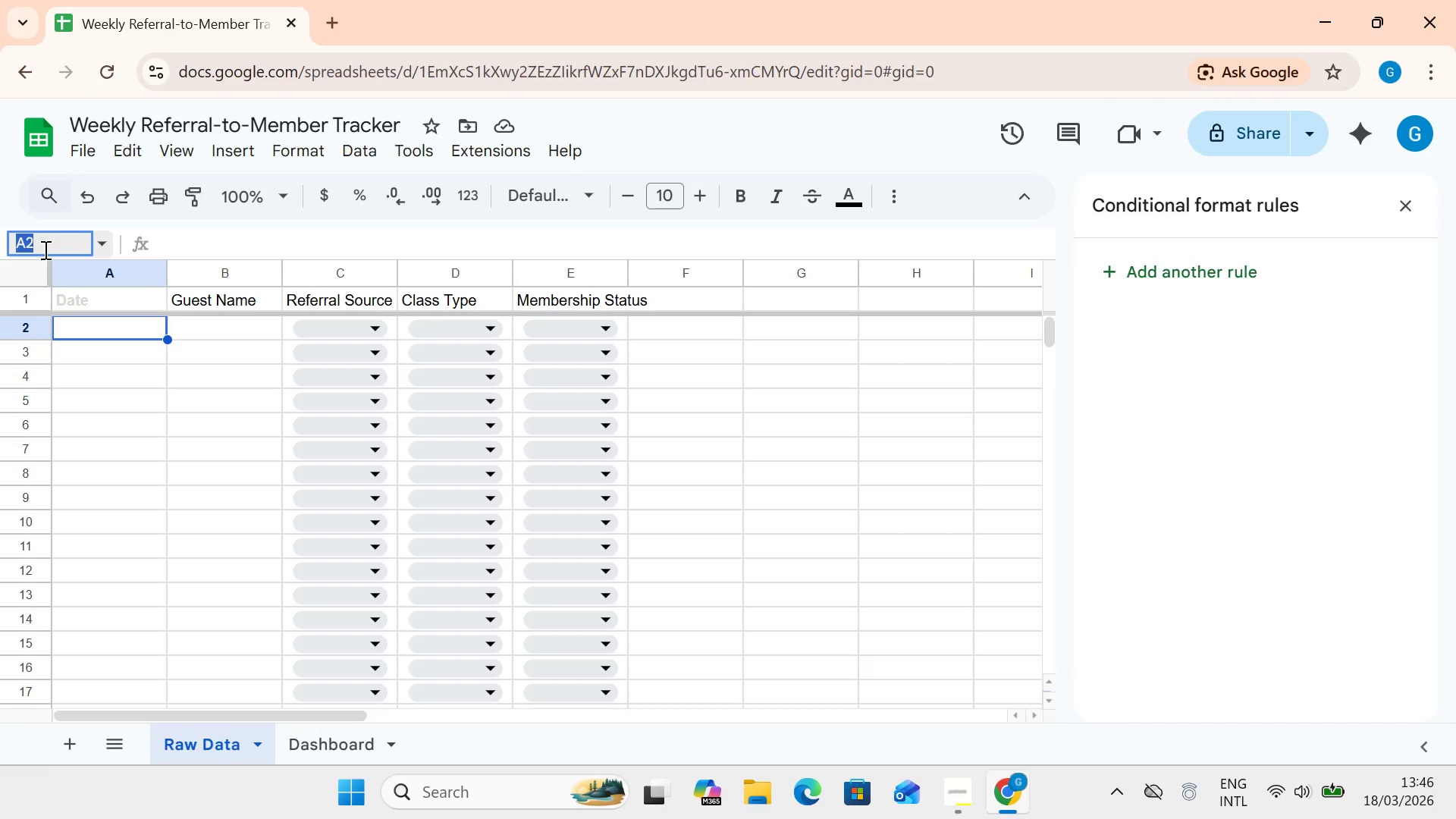 
left_click([44, 249])
 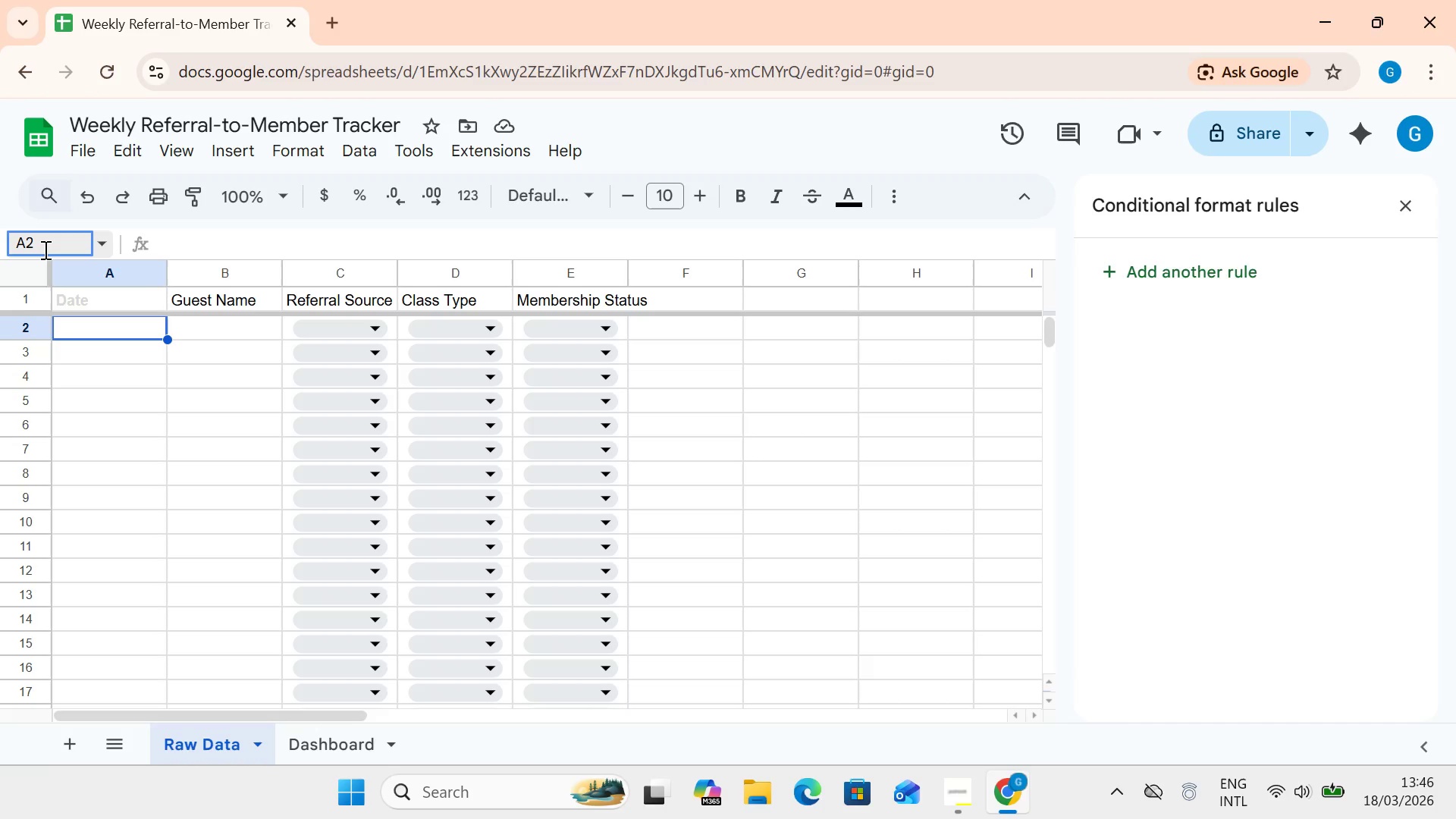 
type(:100)
 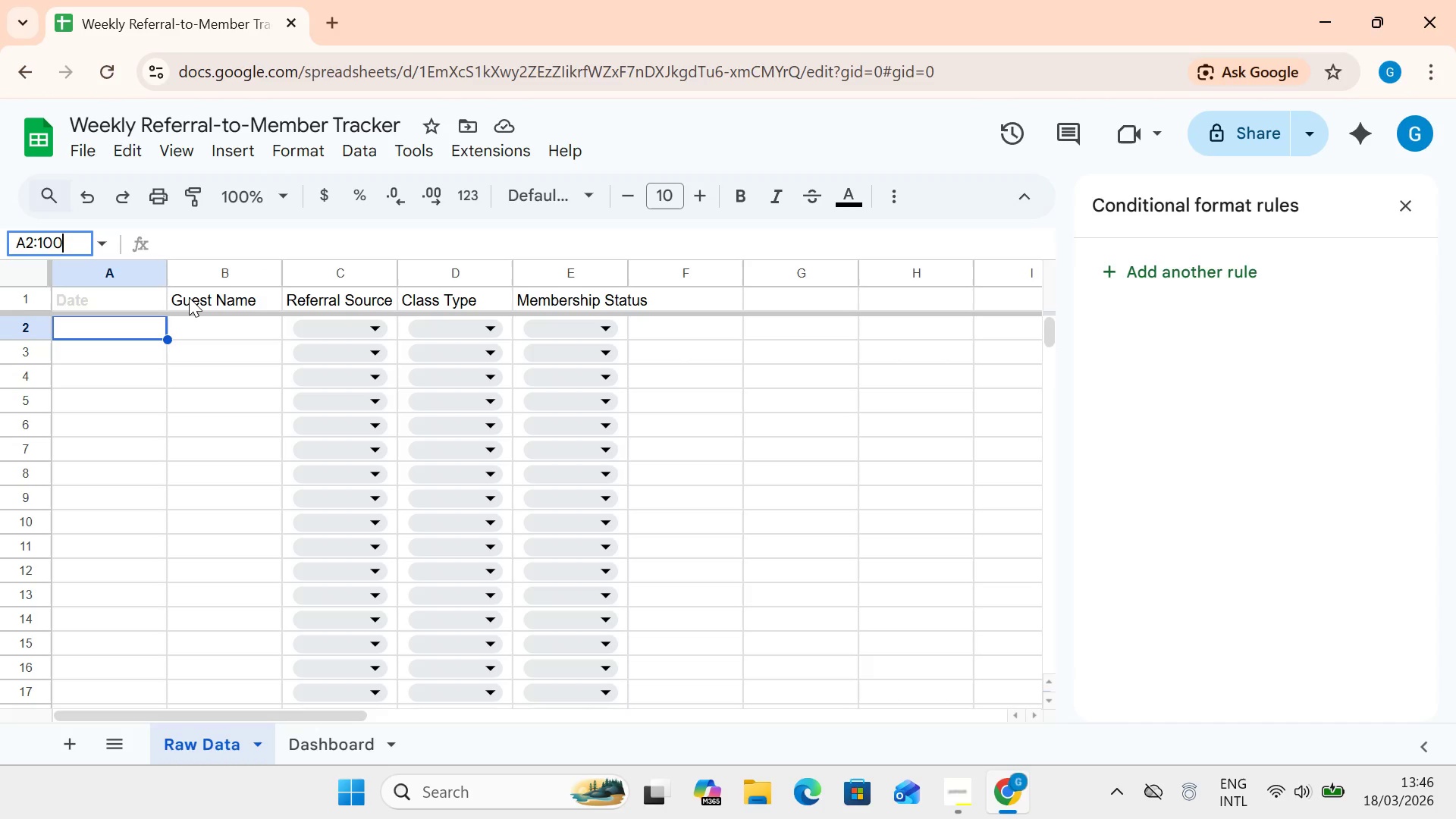 
key(0)
 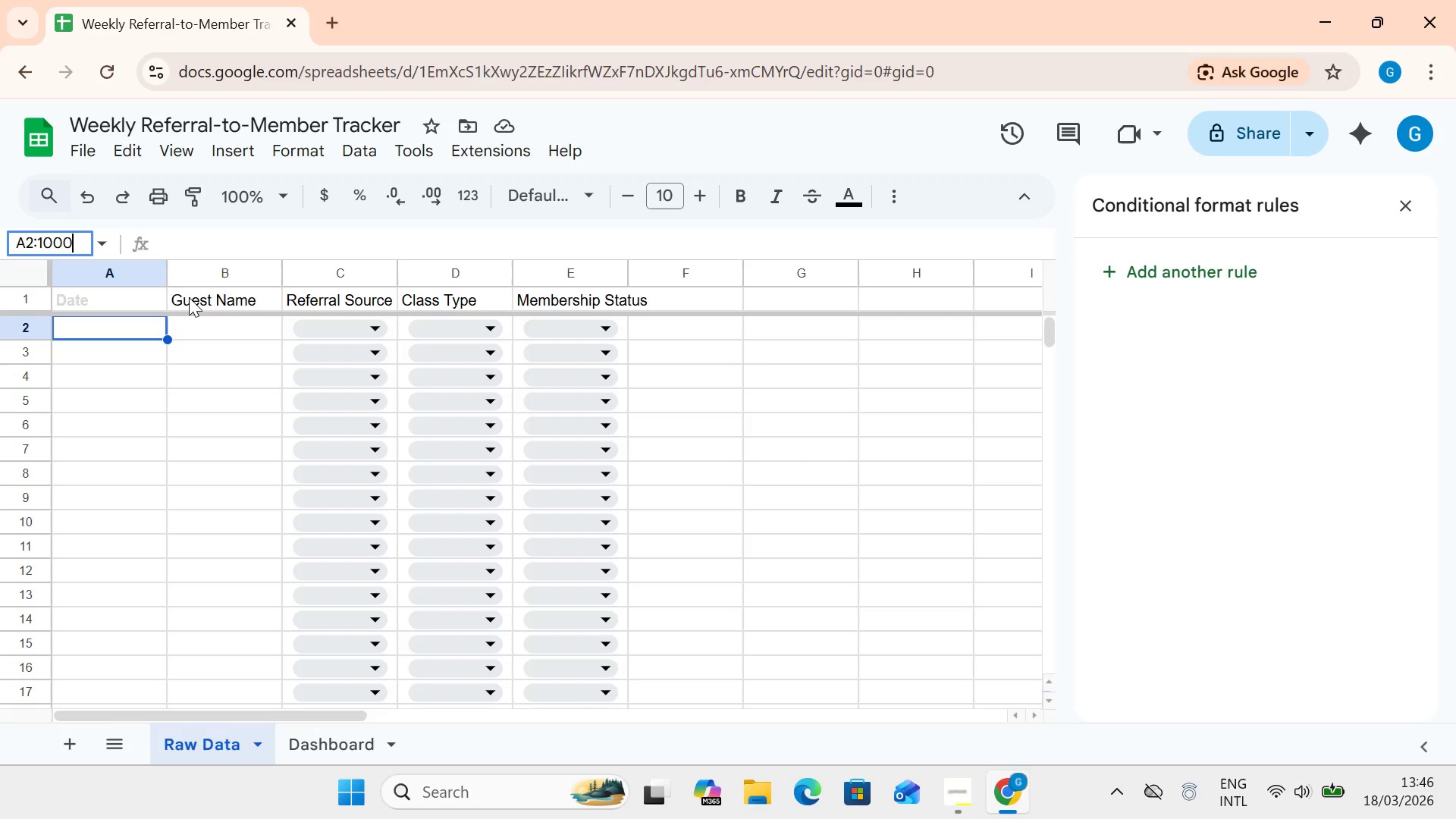 
key(ArrowLeft)
 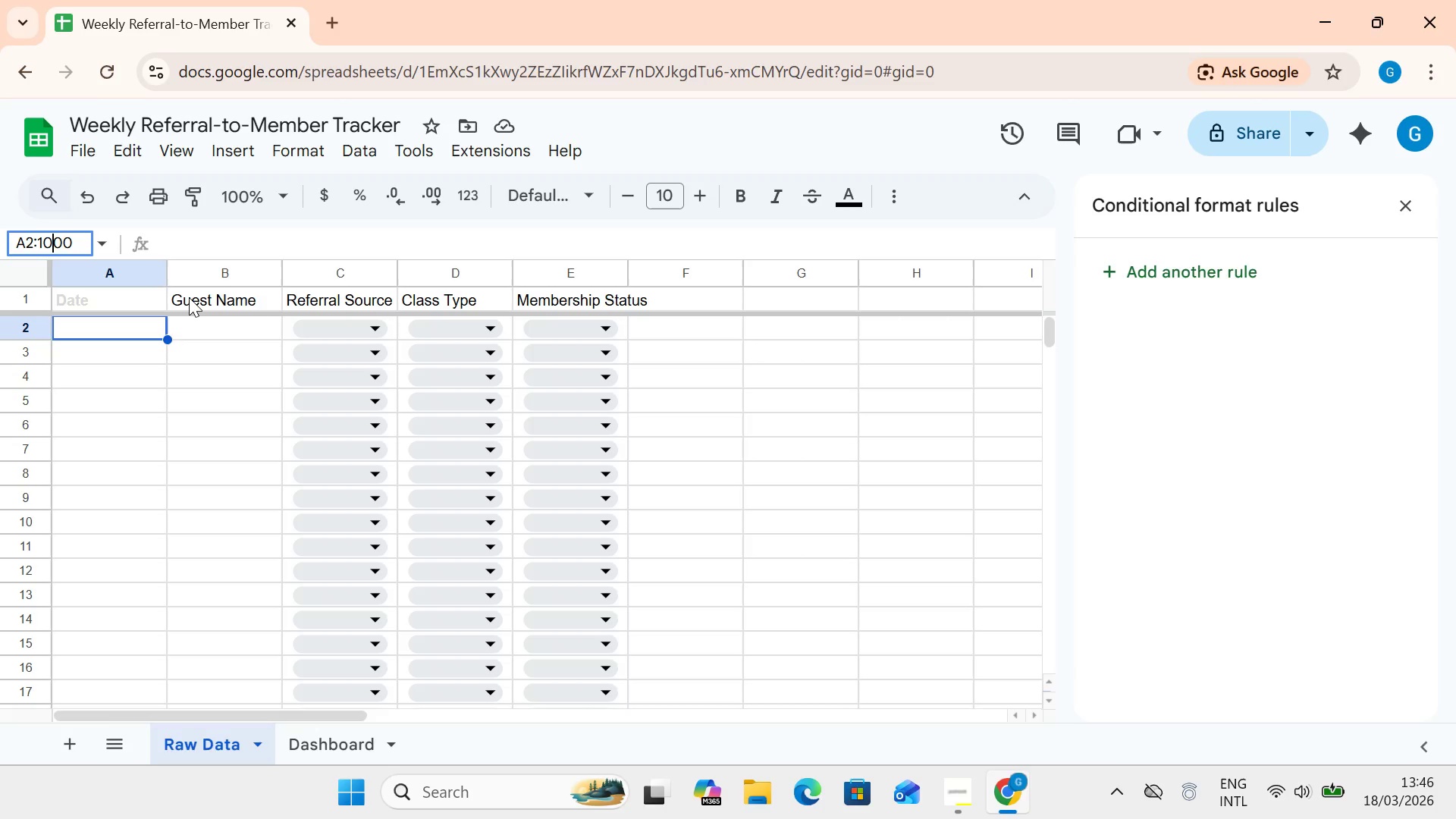 
key(ArrowLeft)
 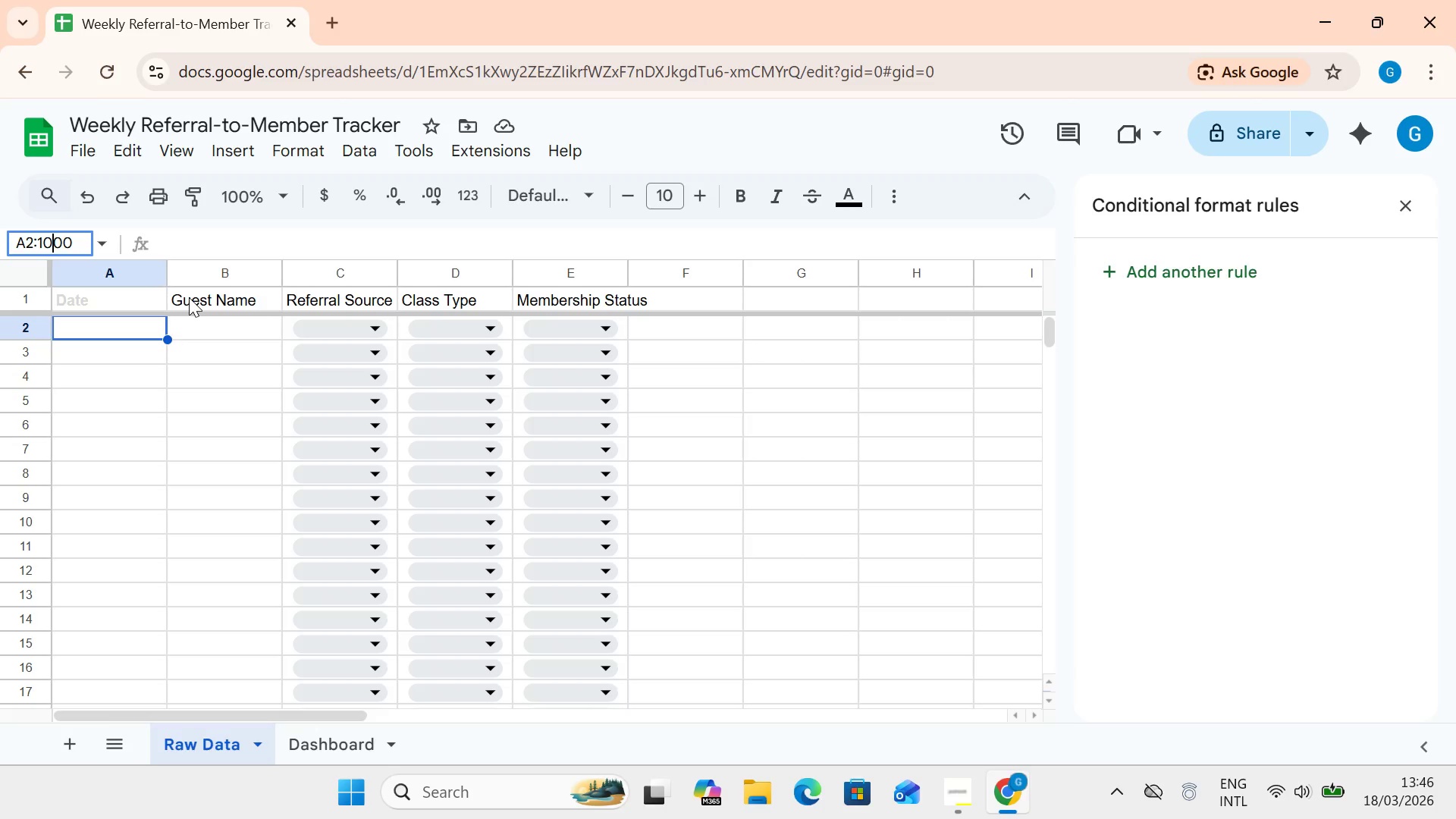 
key(ArrowLeft)
 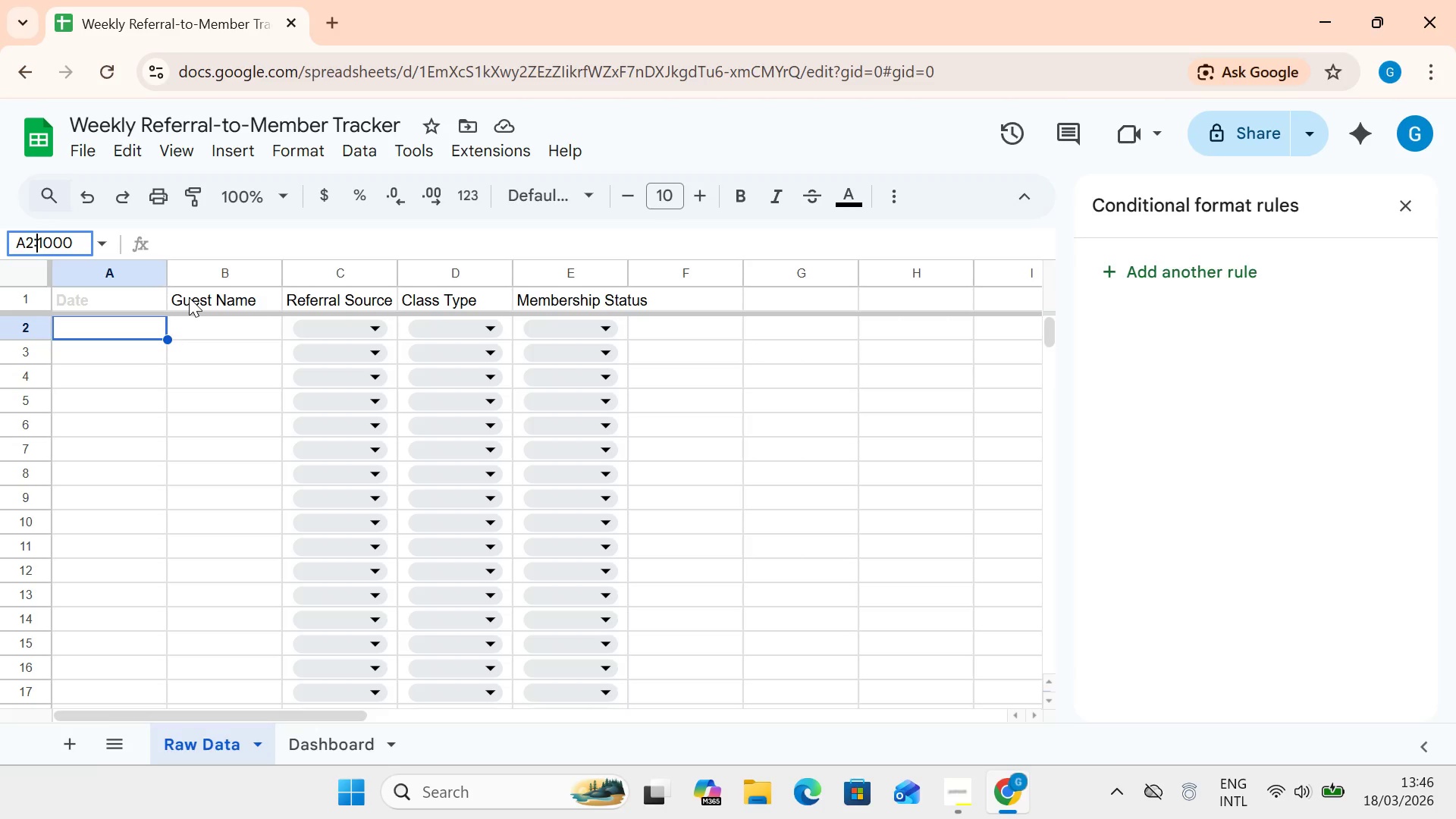 
key(ArrowLeft)
 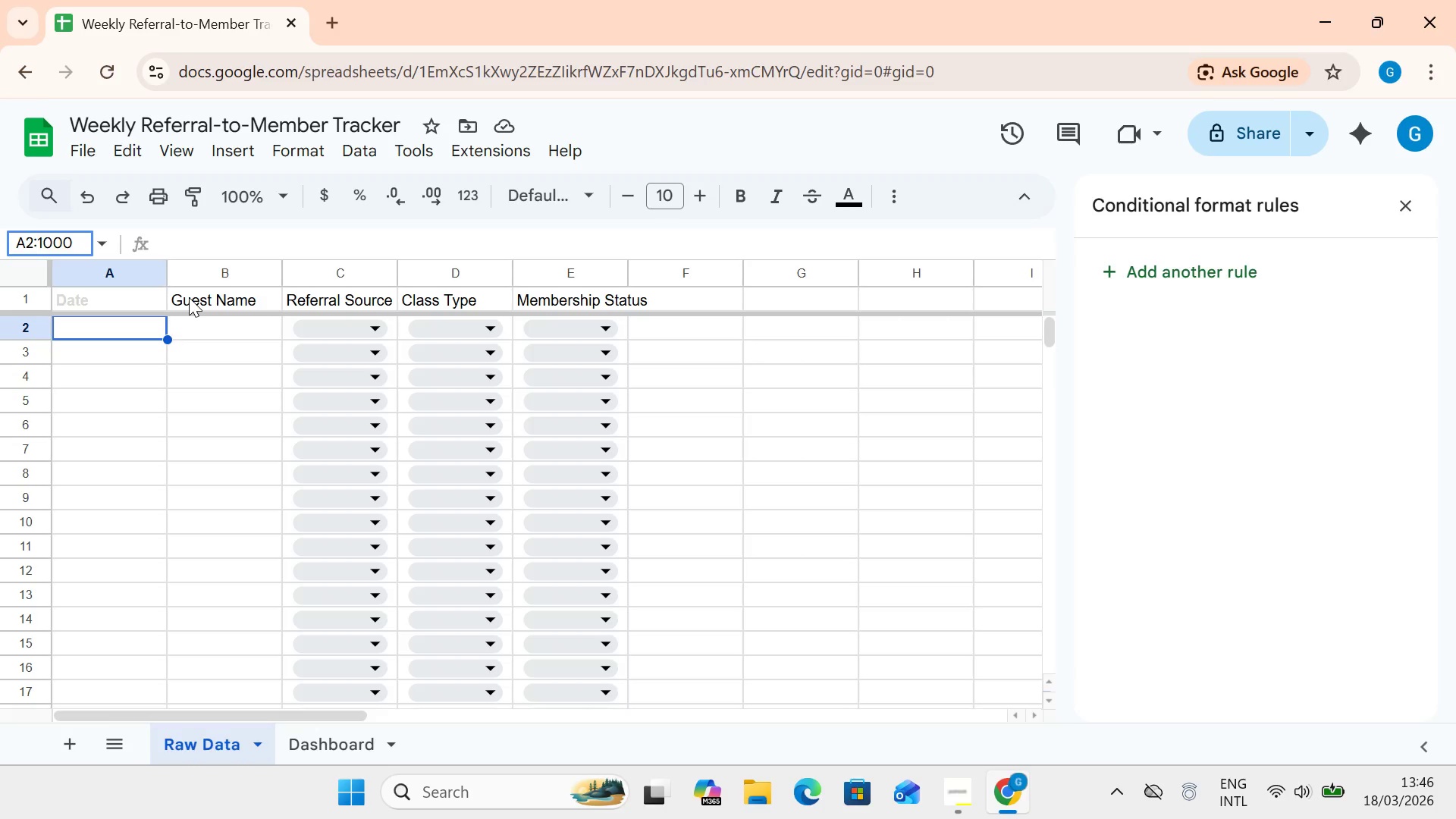 
key(A)
 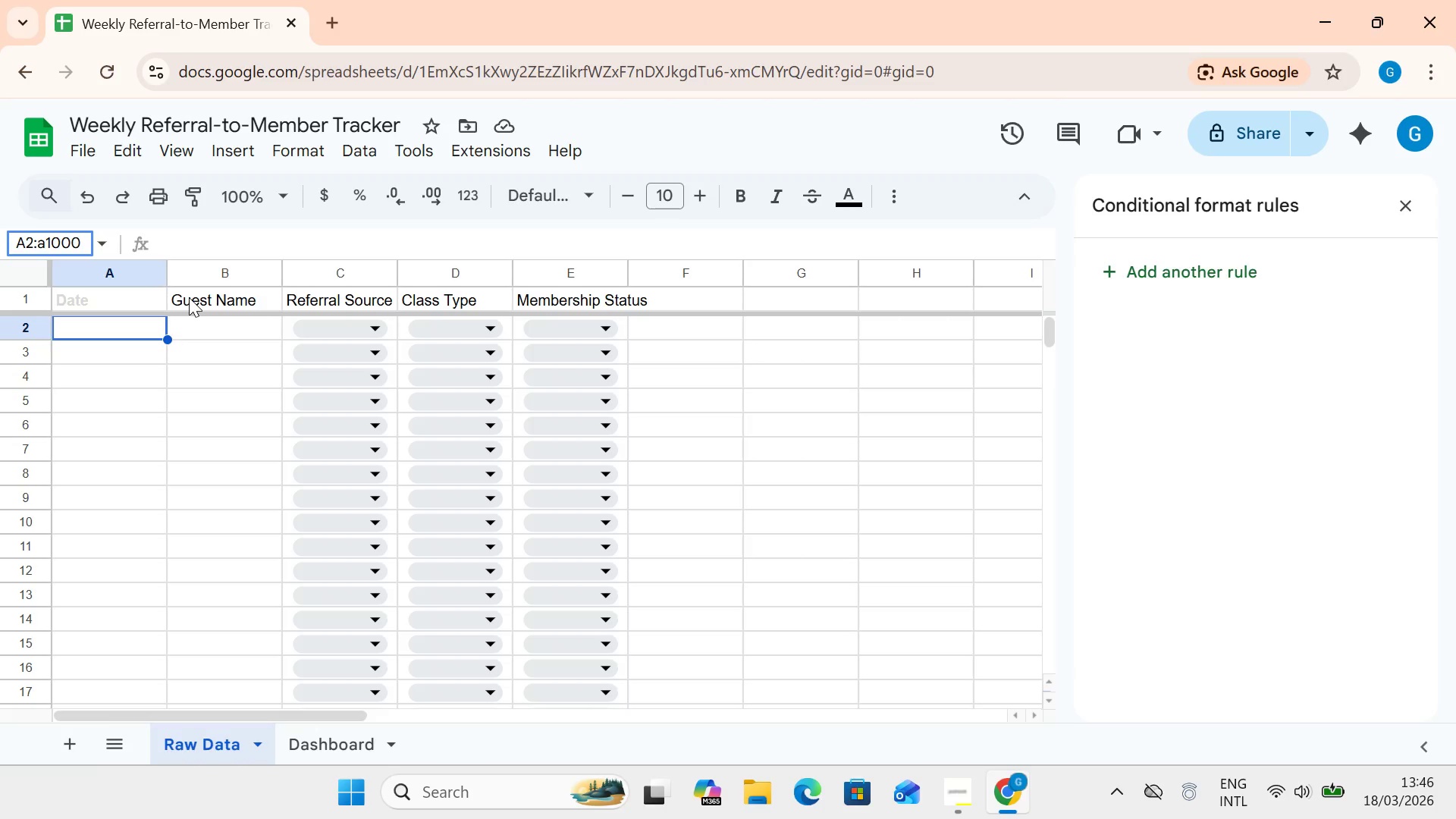 
key(Backspace)
 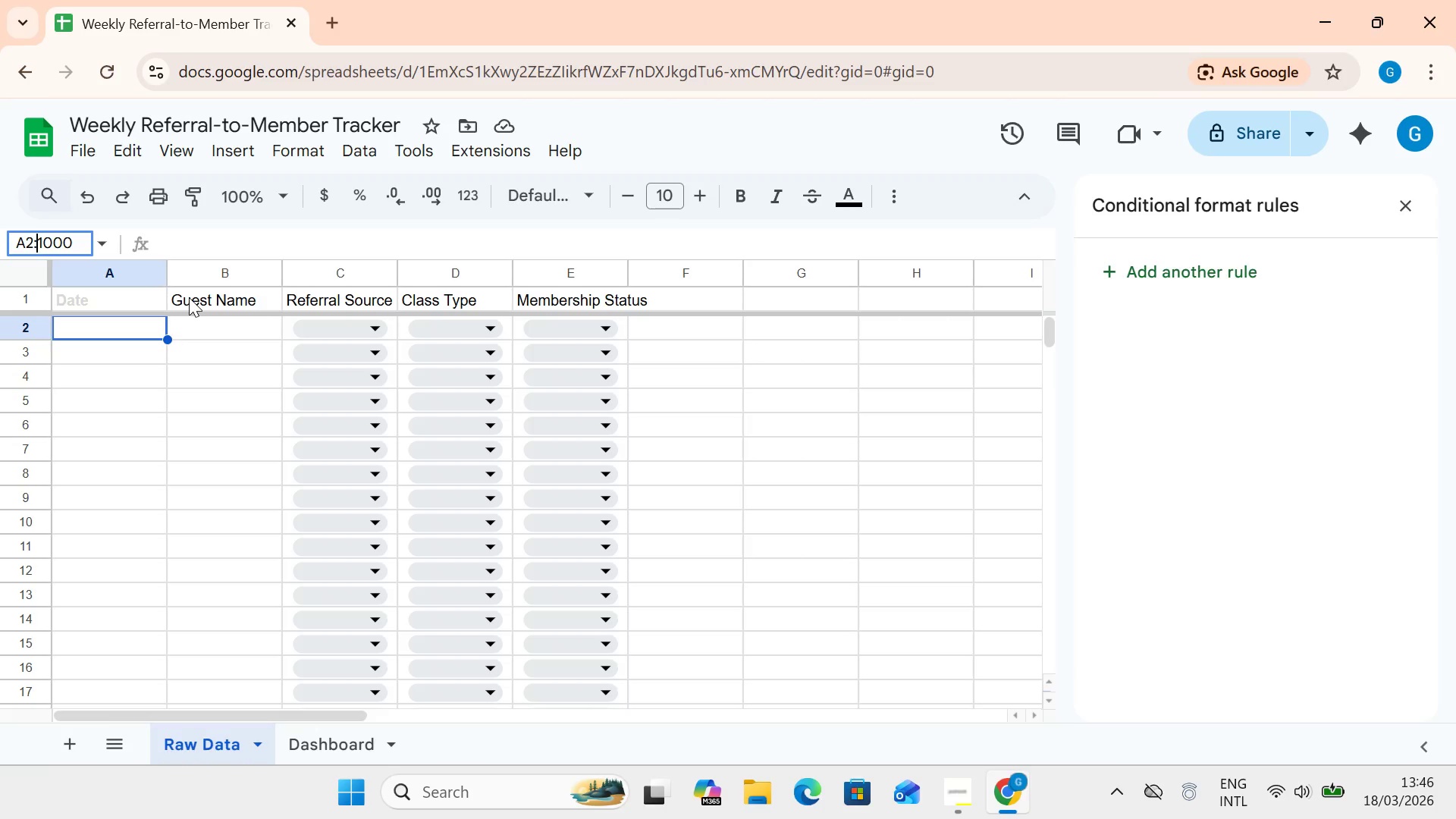 
key(CapsLock)
 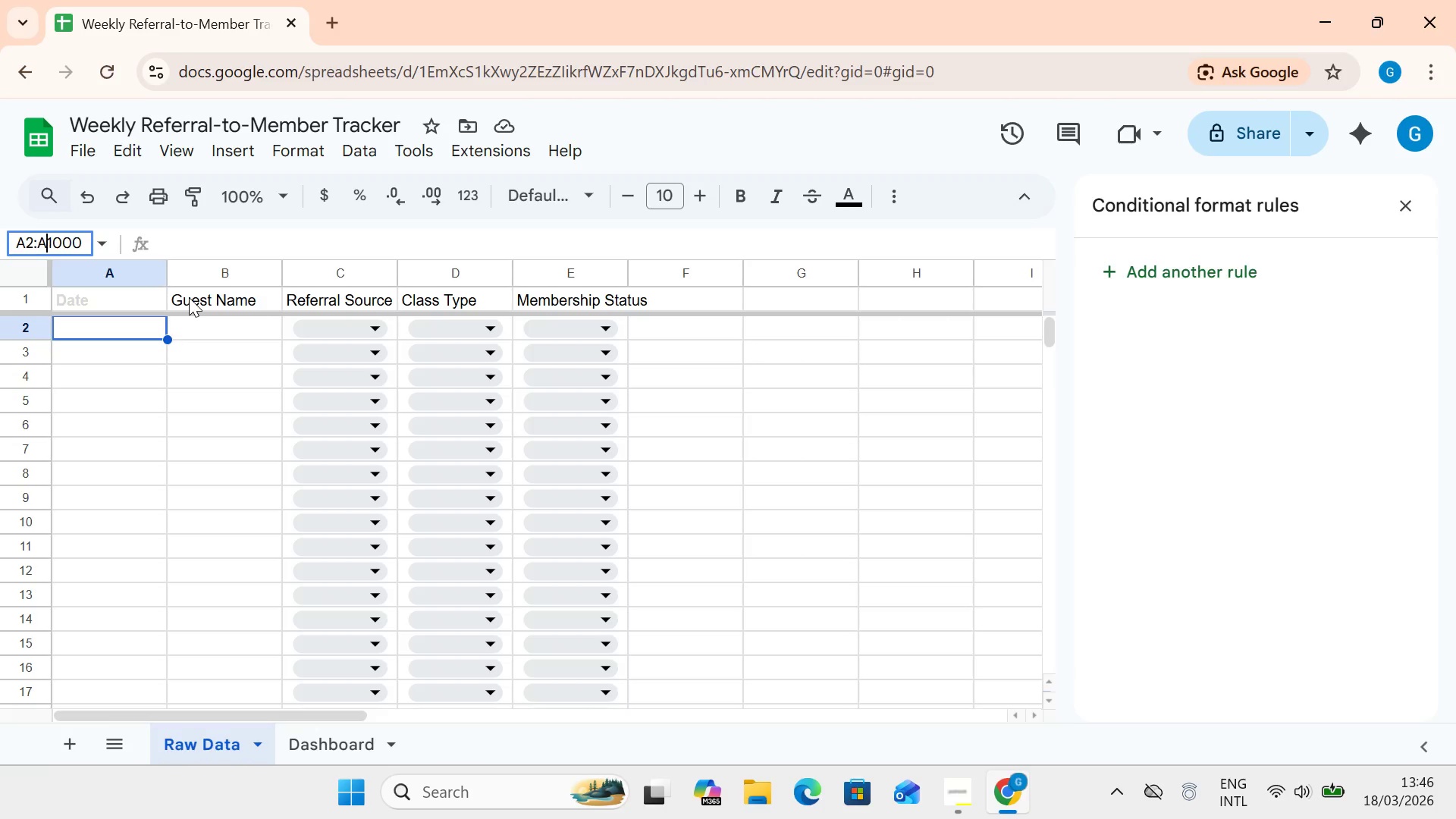 
key(A)
 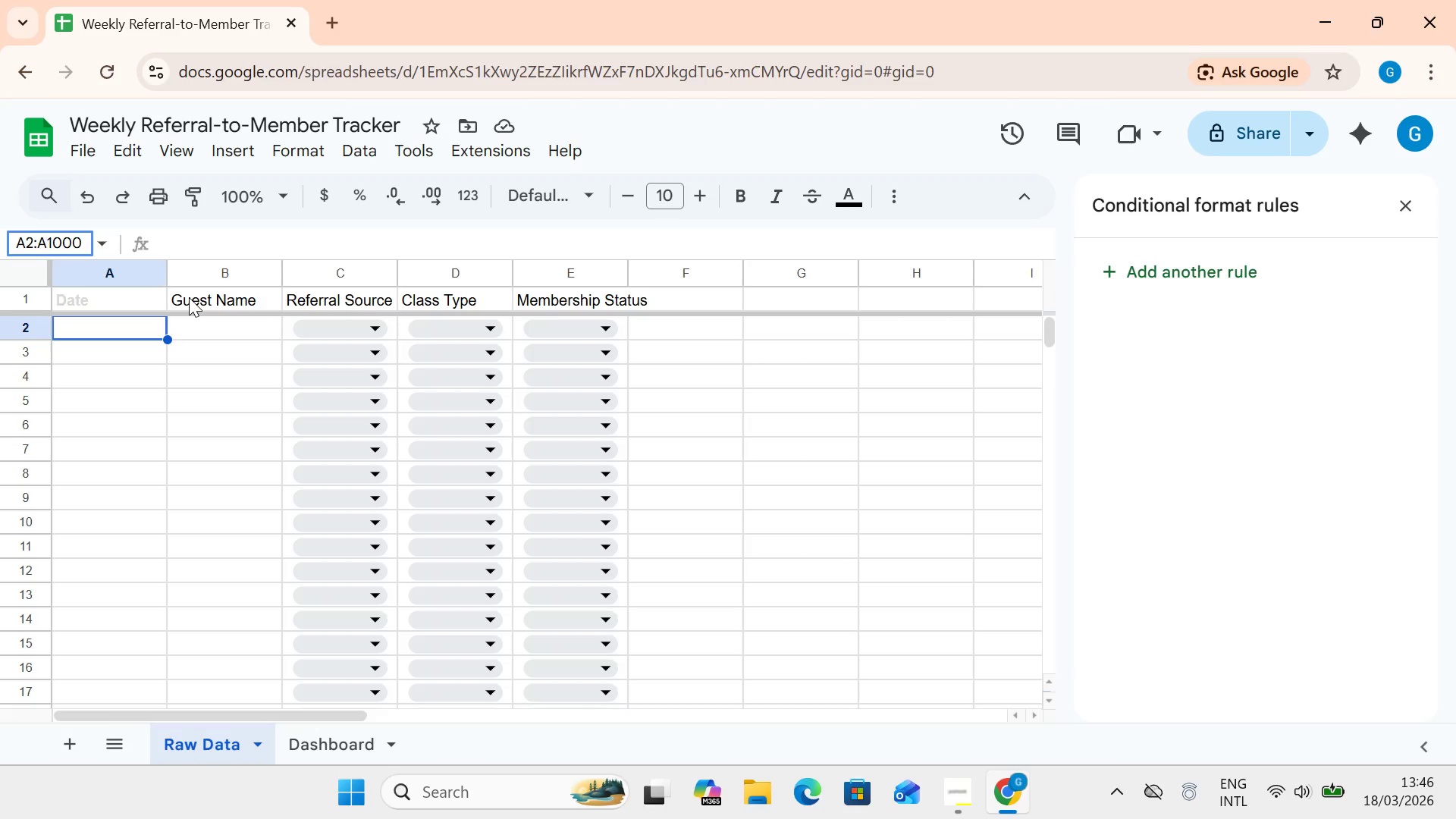 
key(Enter)
 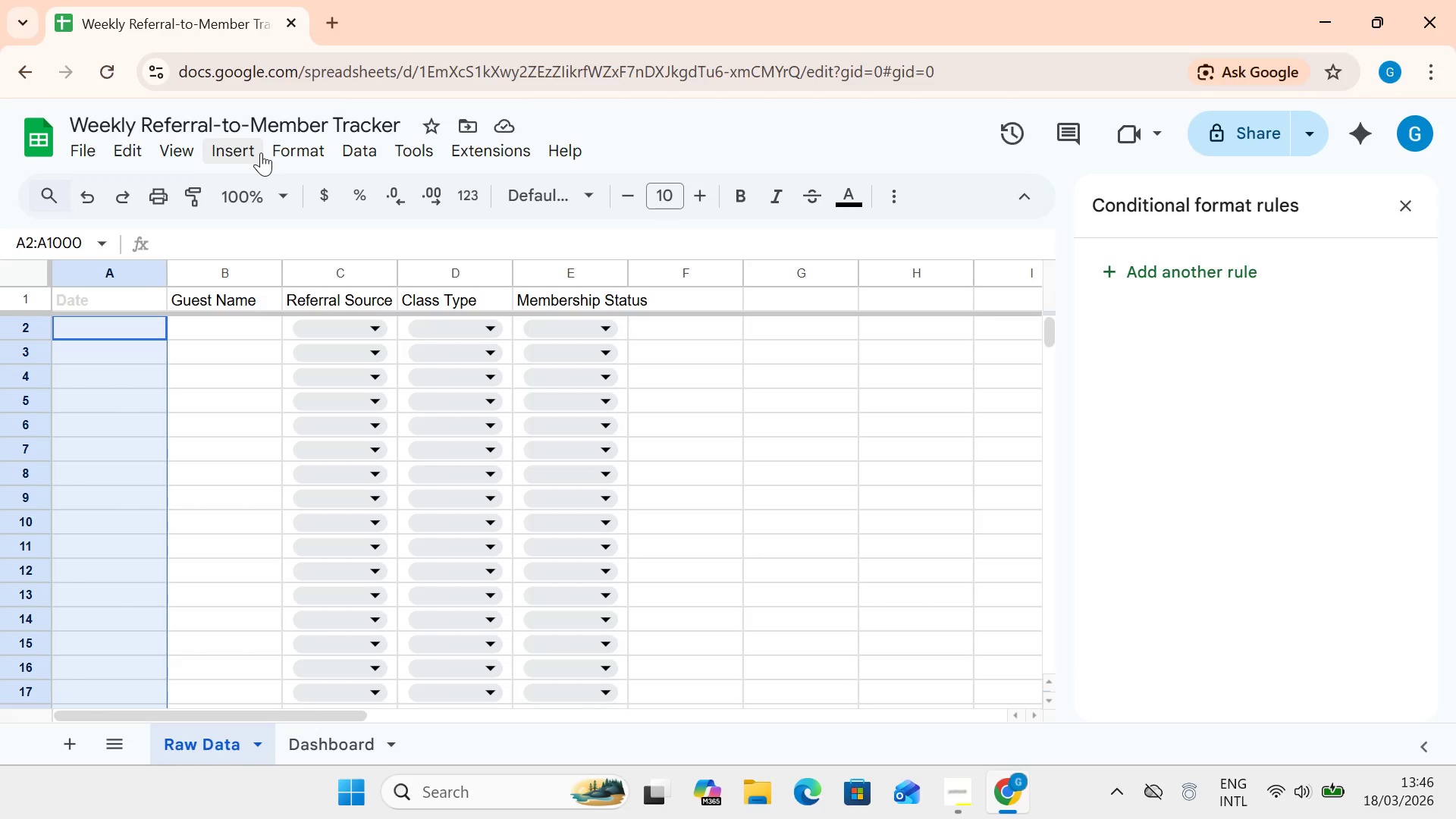 
left_click([270, 153])
 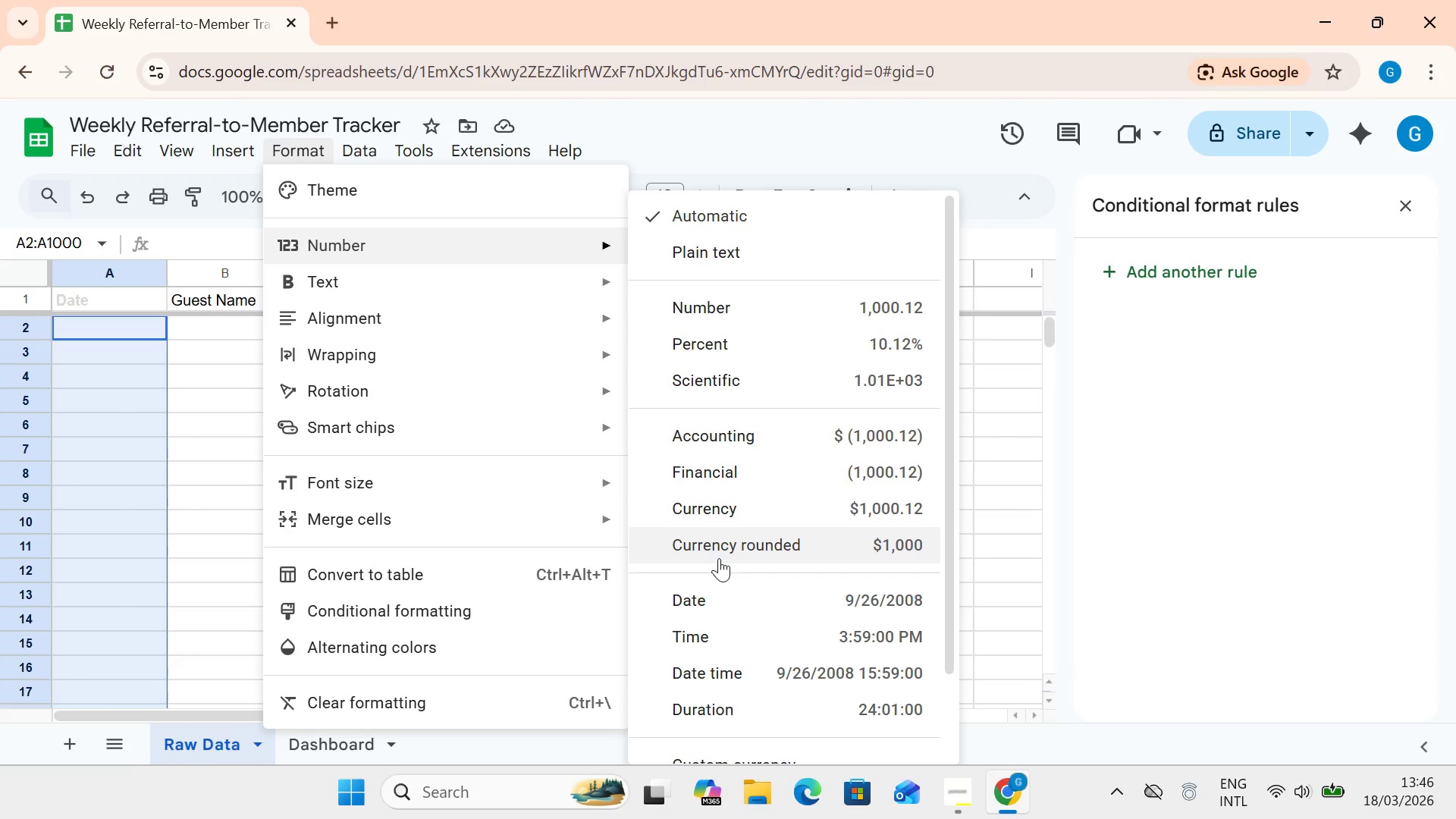 
left_click([721, 594])
 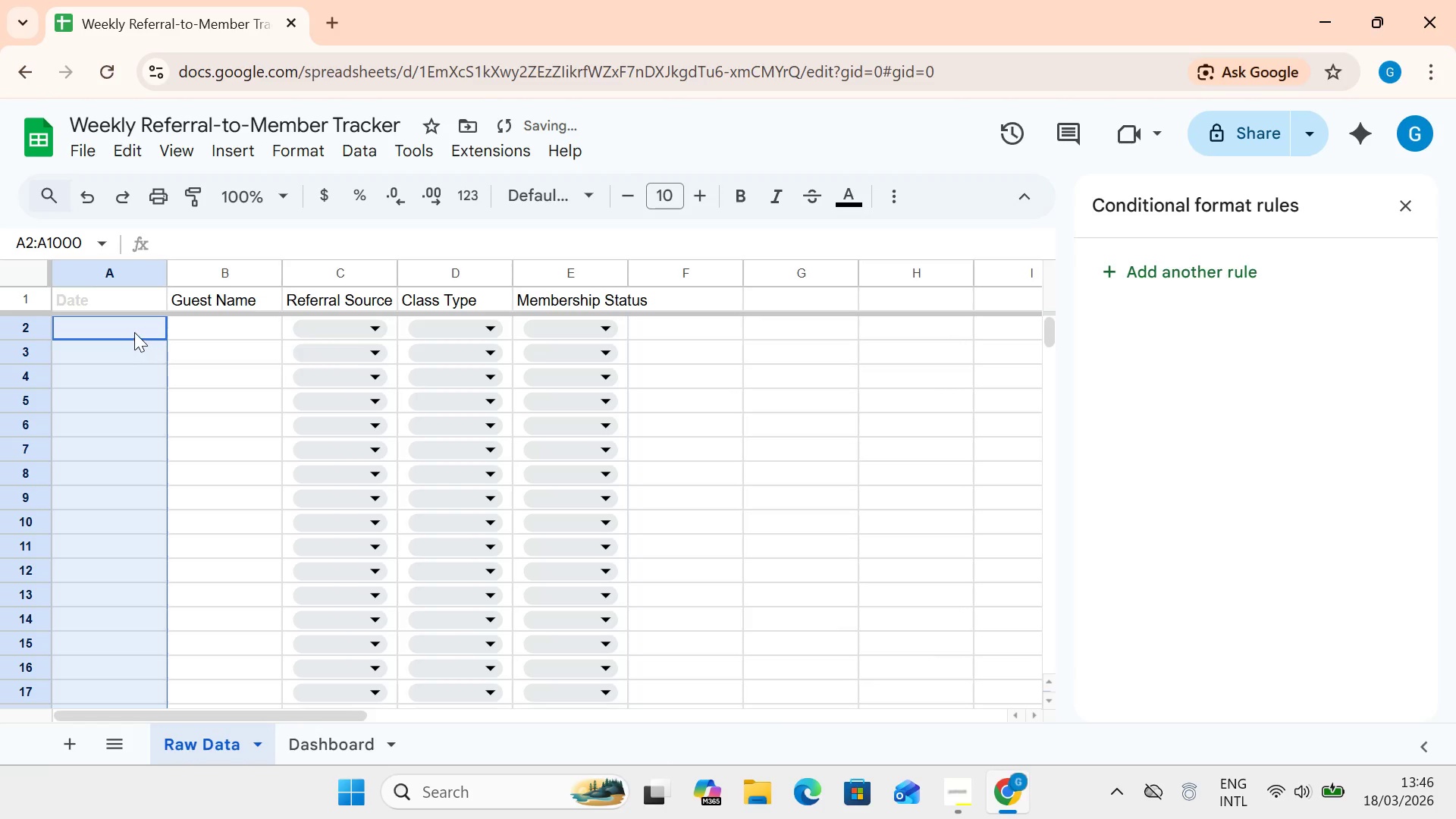 
double_click([134, 332])
 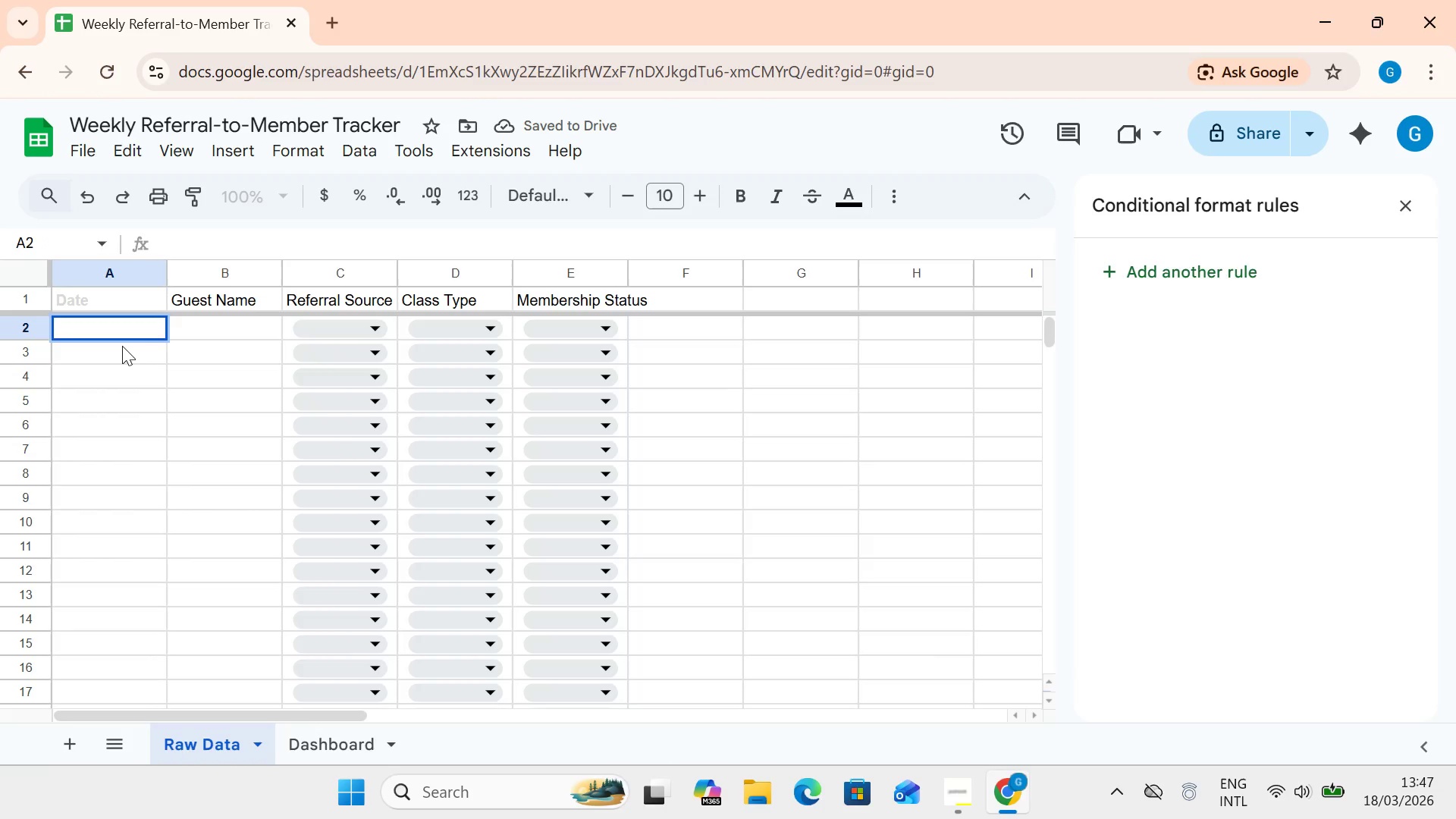 
type(01?)
key(Backspace)
type(/03/2026)
 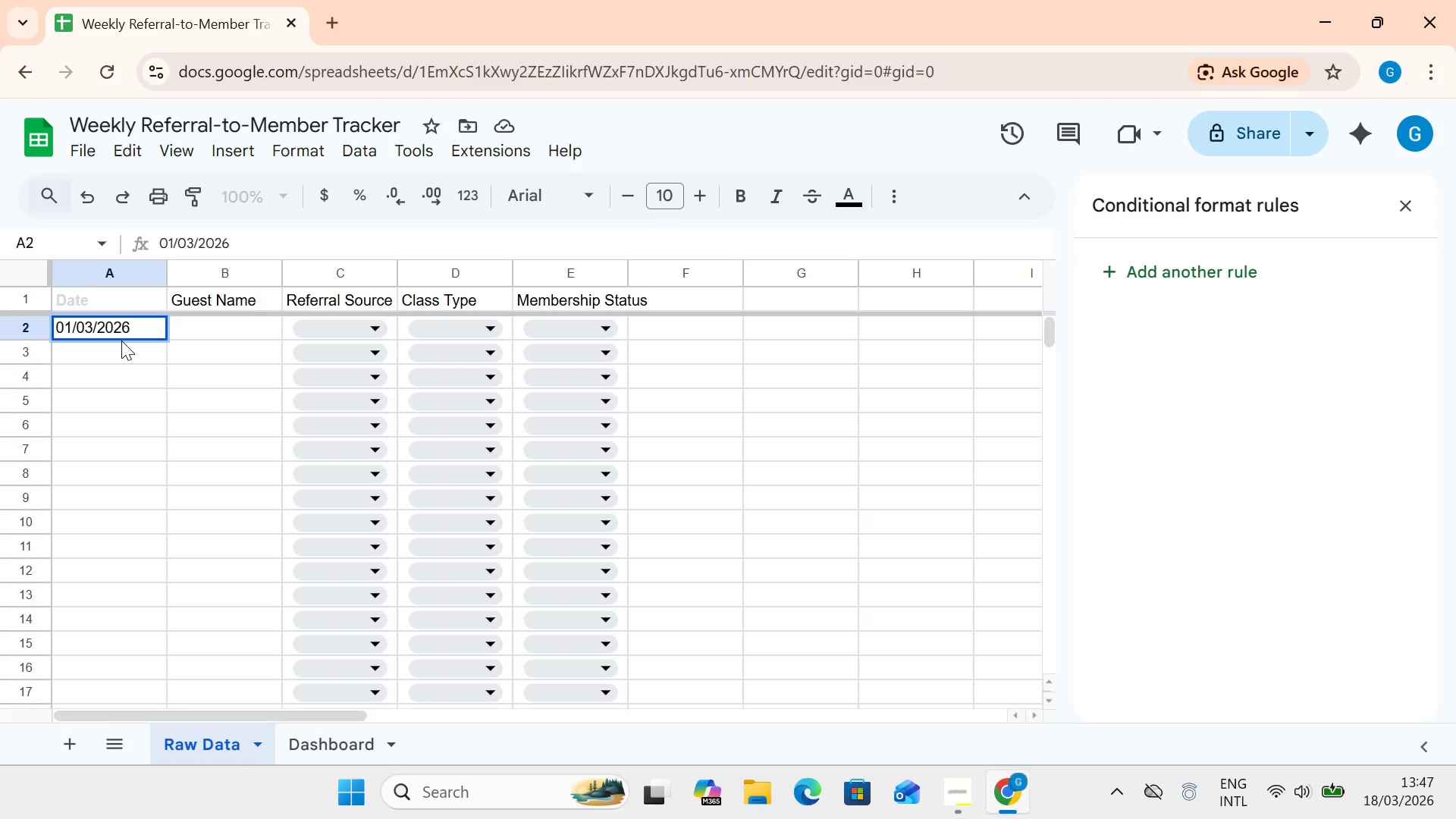 
left_click([221, 338])
 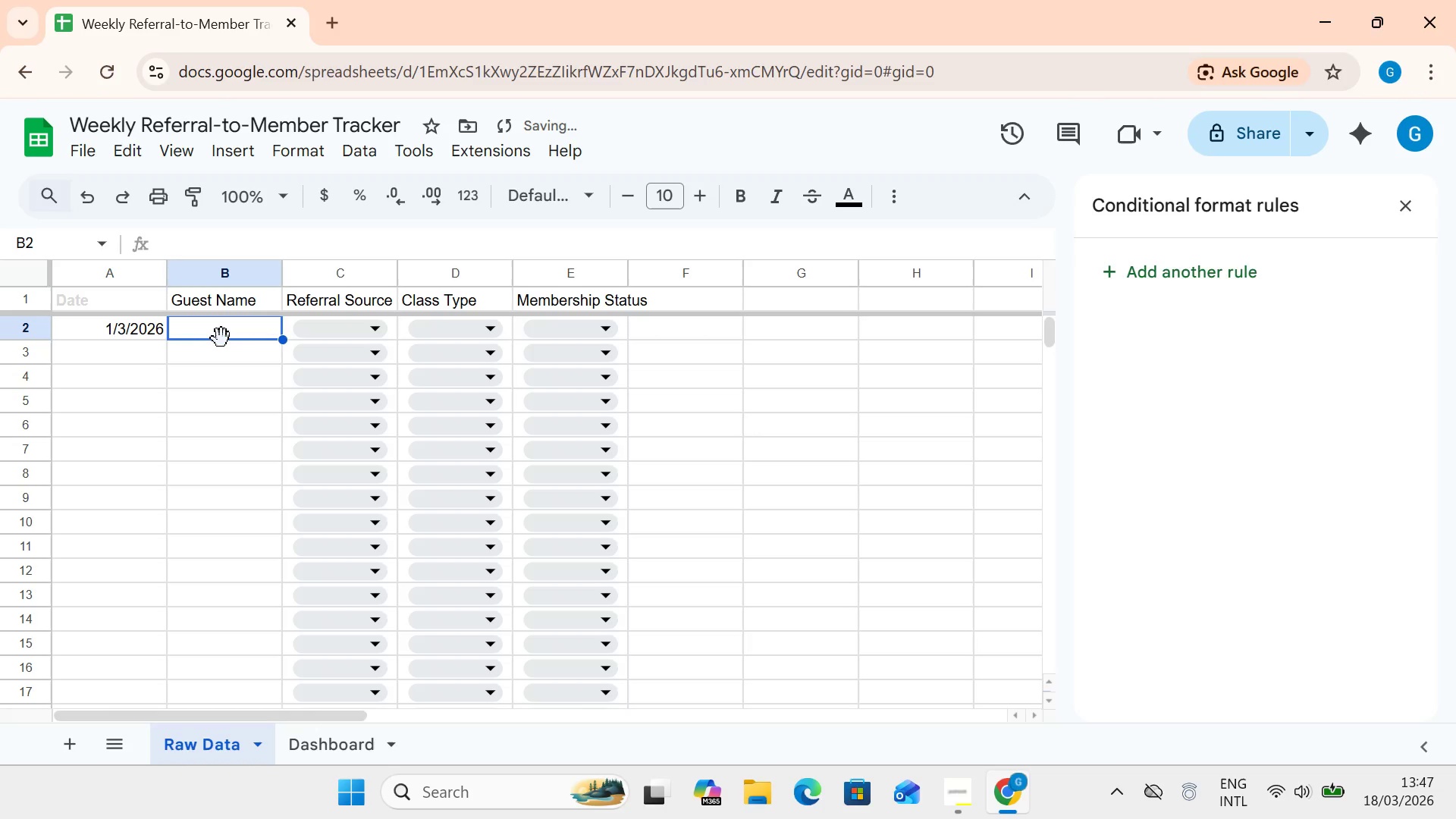 
double_click([221, 338])
 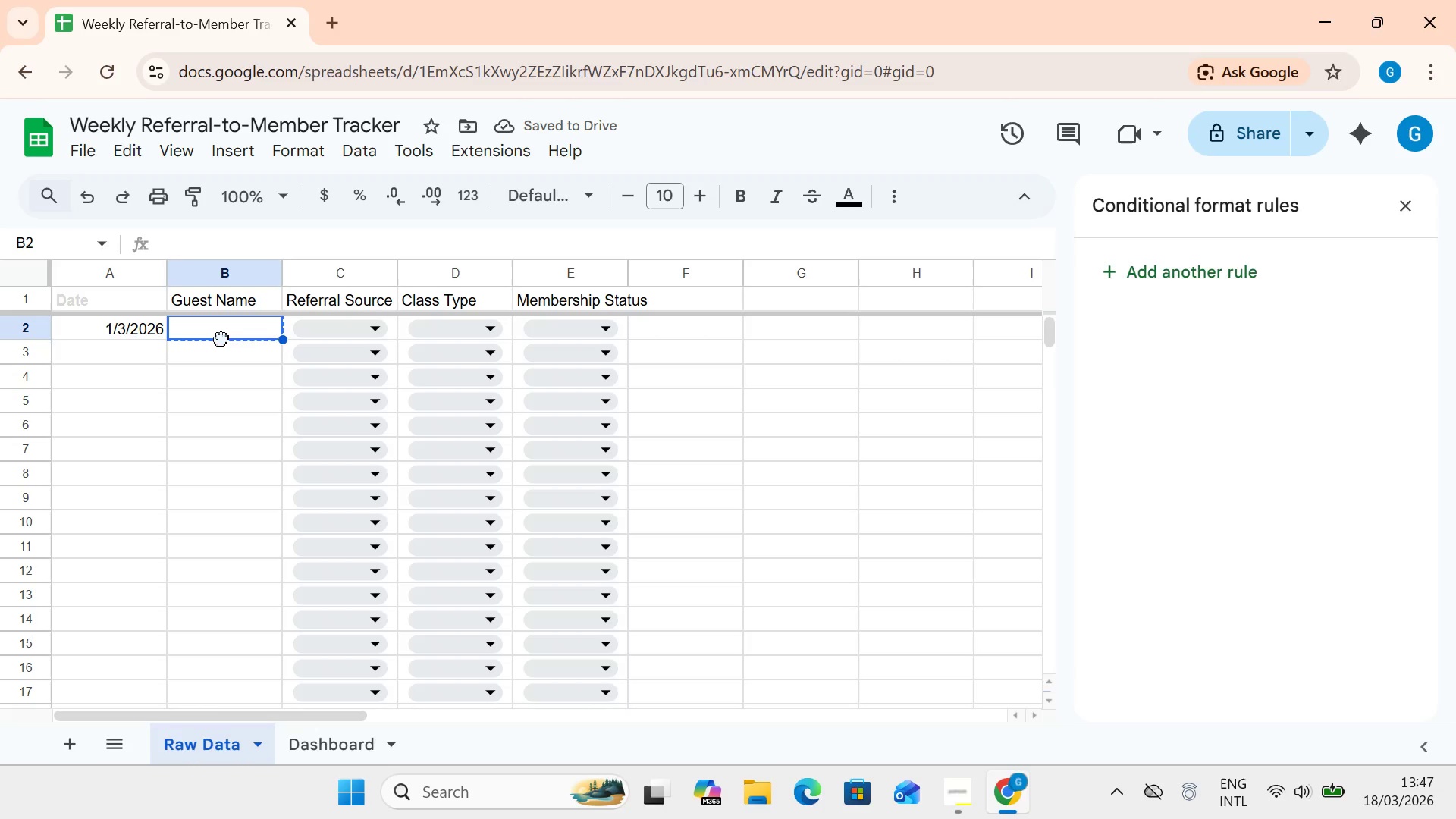 
double_click([221, 338])
 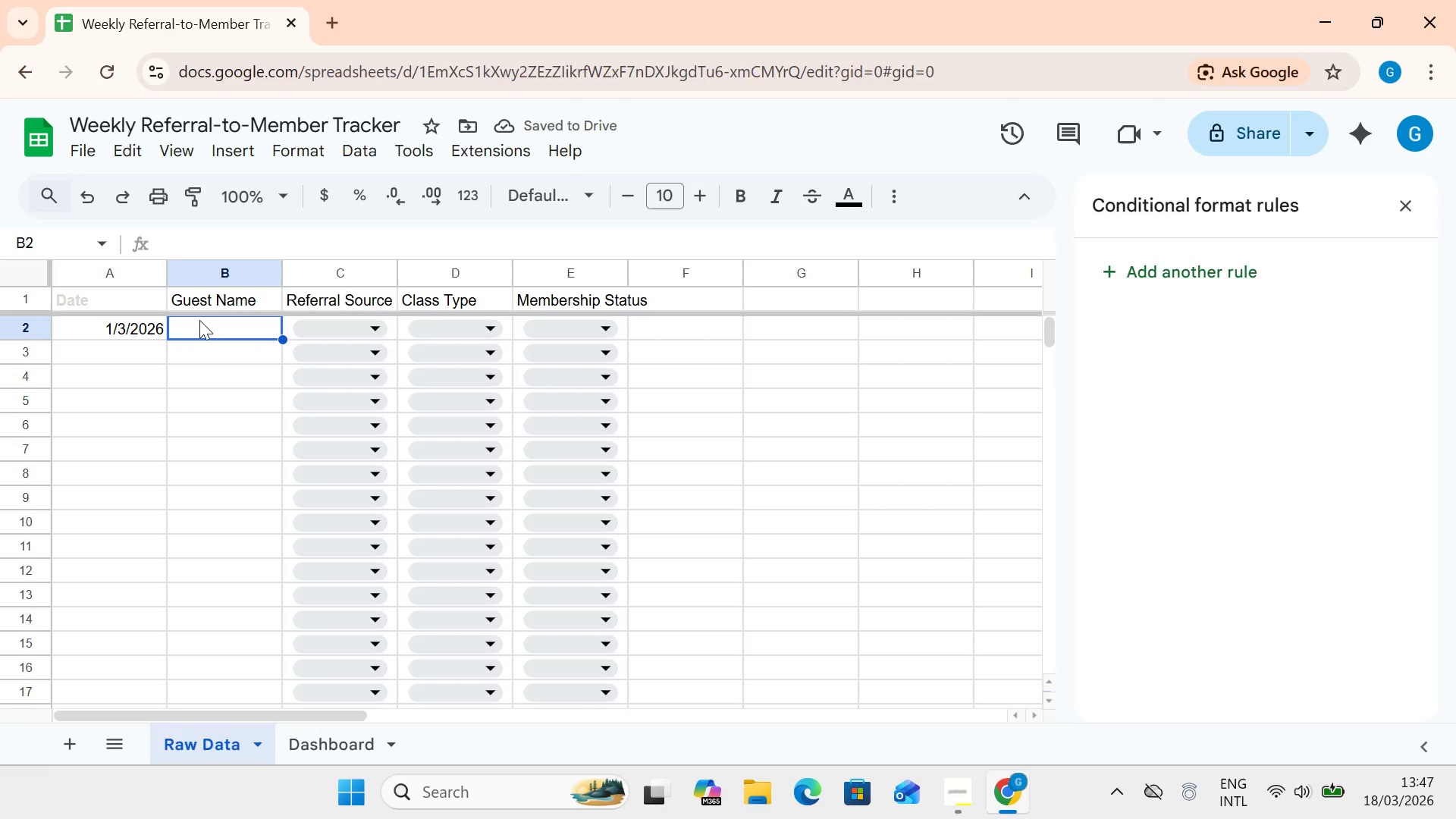 
double_click([199, 319])
 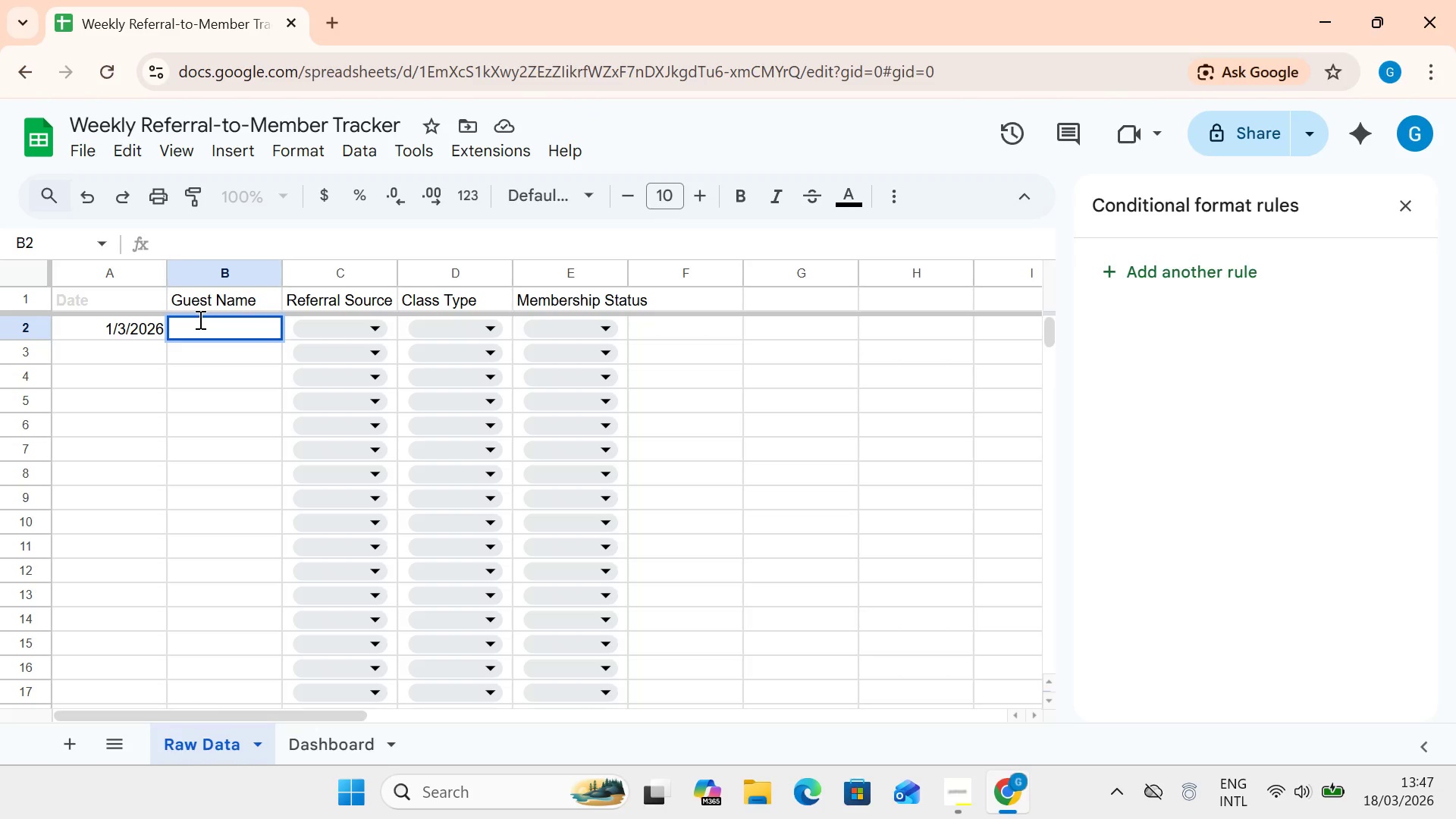 
type(Sae)
key(Backspace)
type(rah J)
 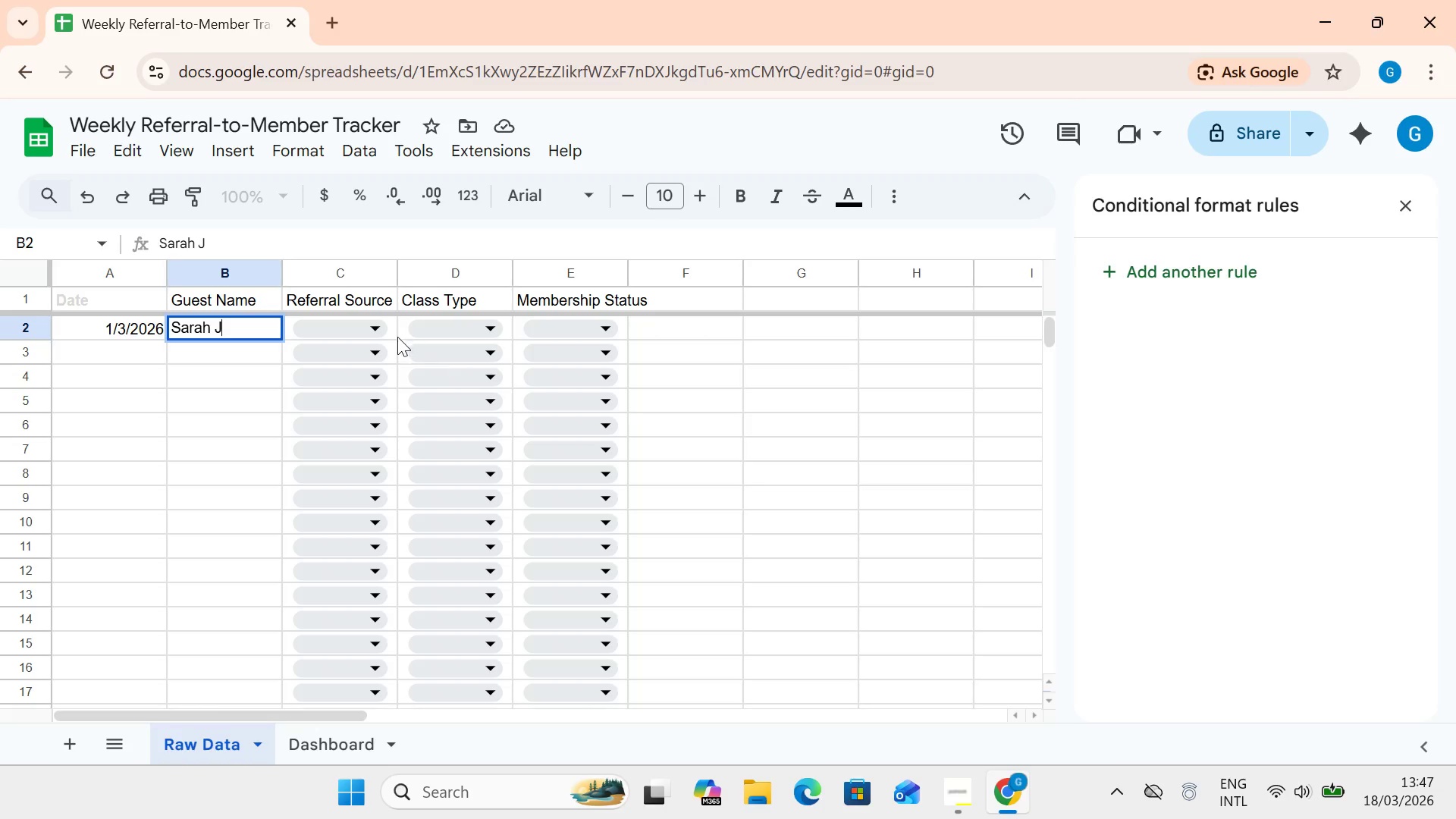 
left_click([373, 328])
 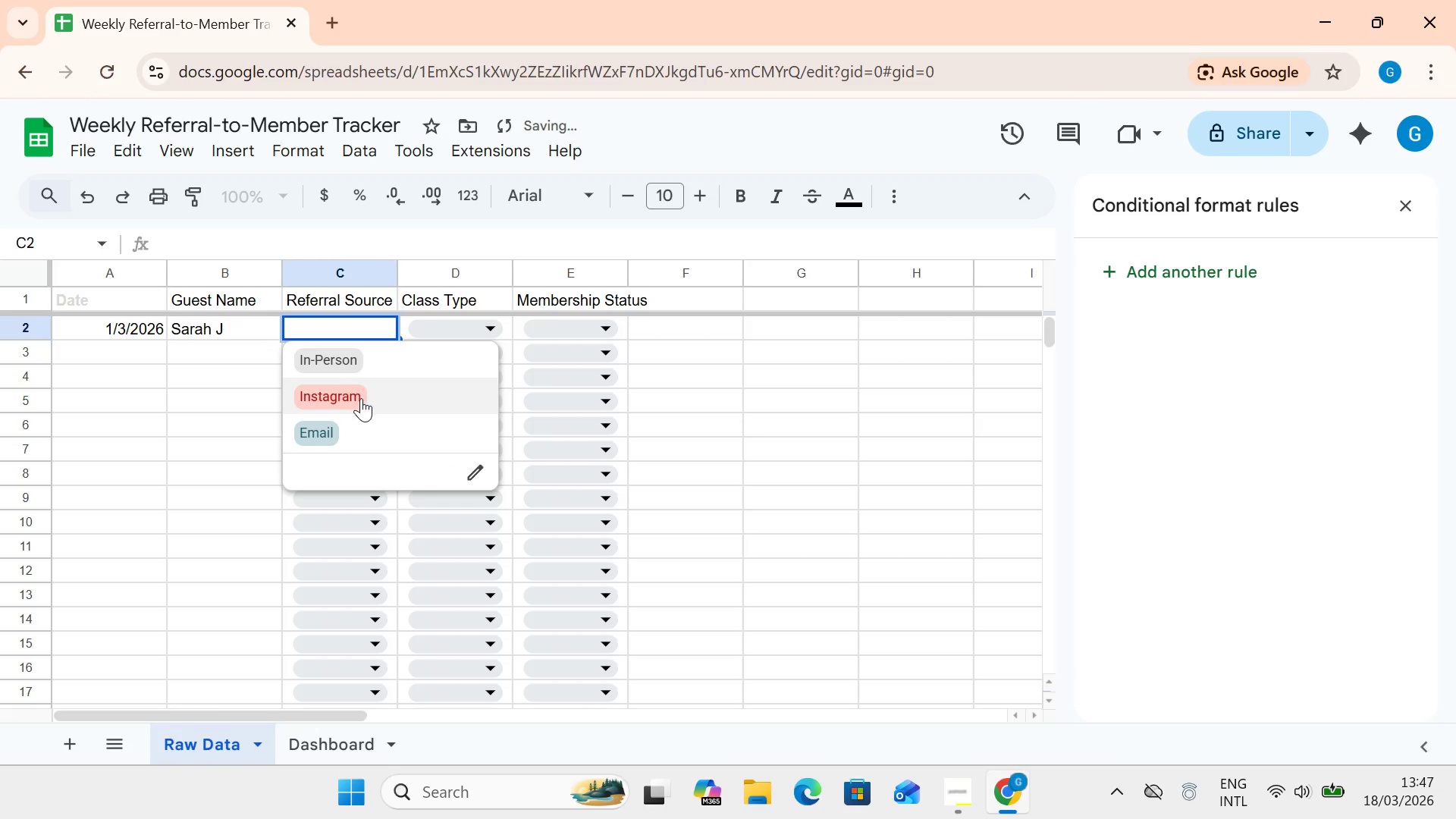 
left_click([360, 398])
 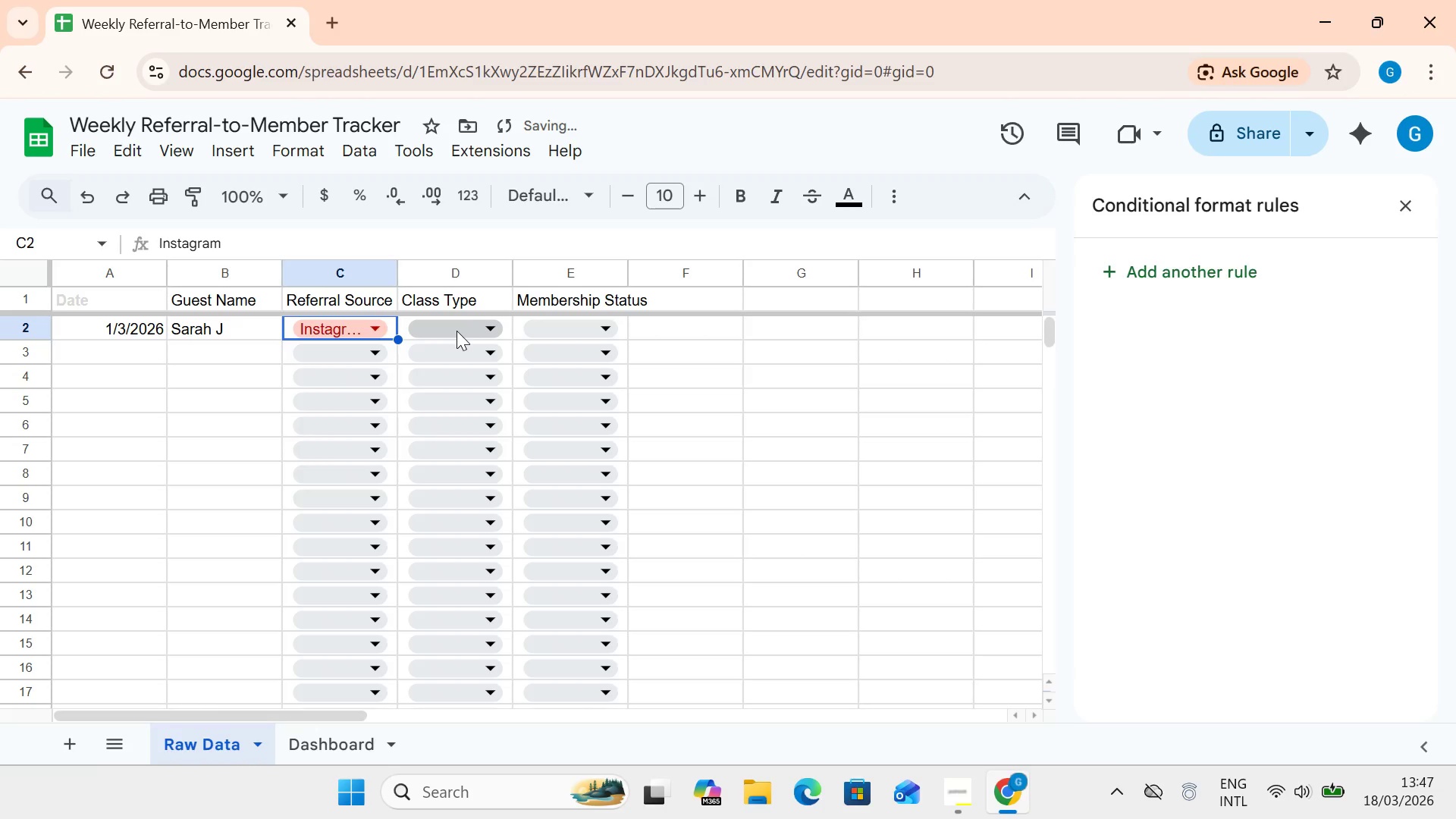 
left_click([457, 331])
 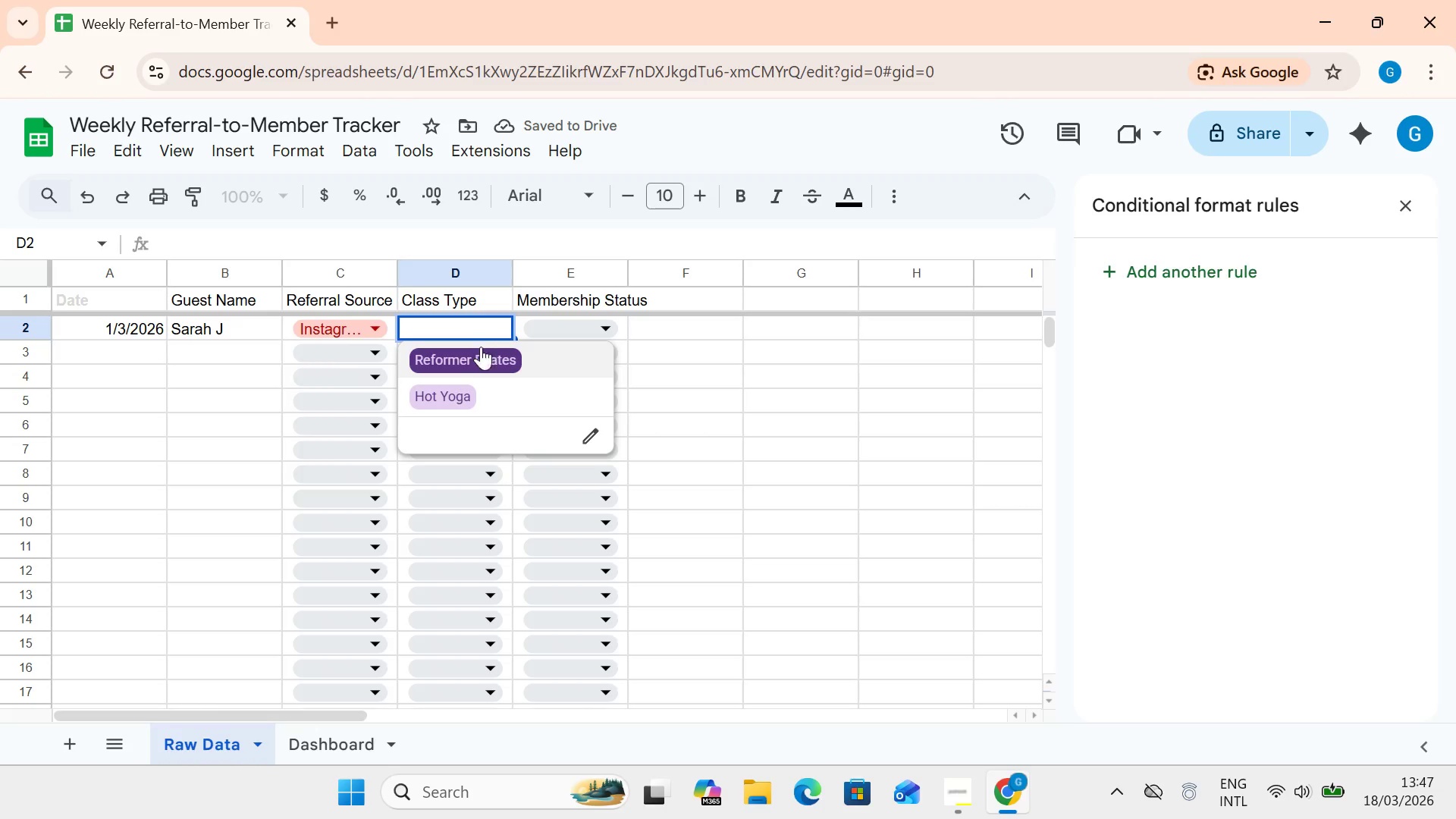 
left_click([482, 361])
 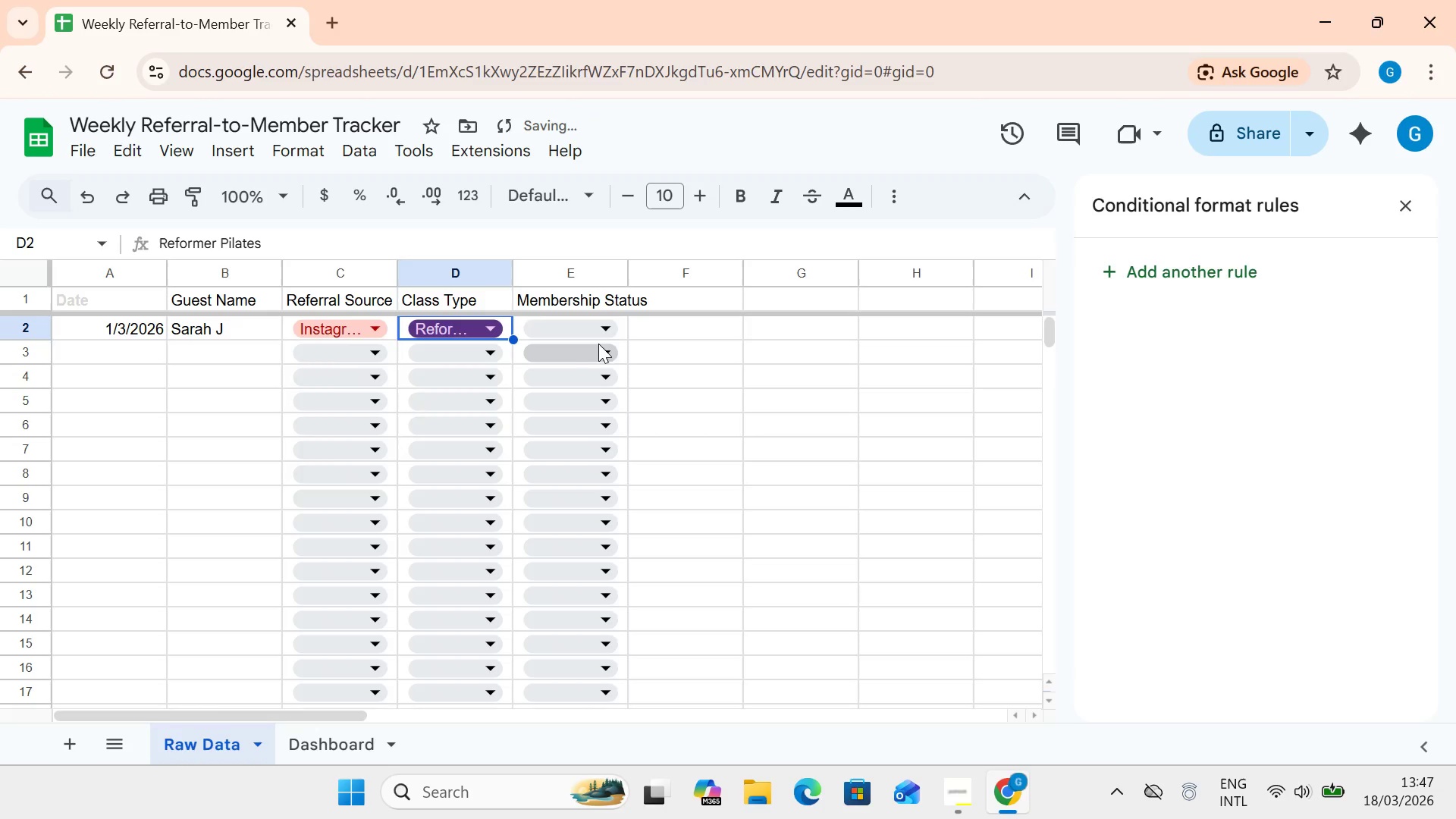 
left_click([590, 328])
 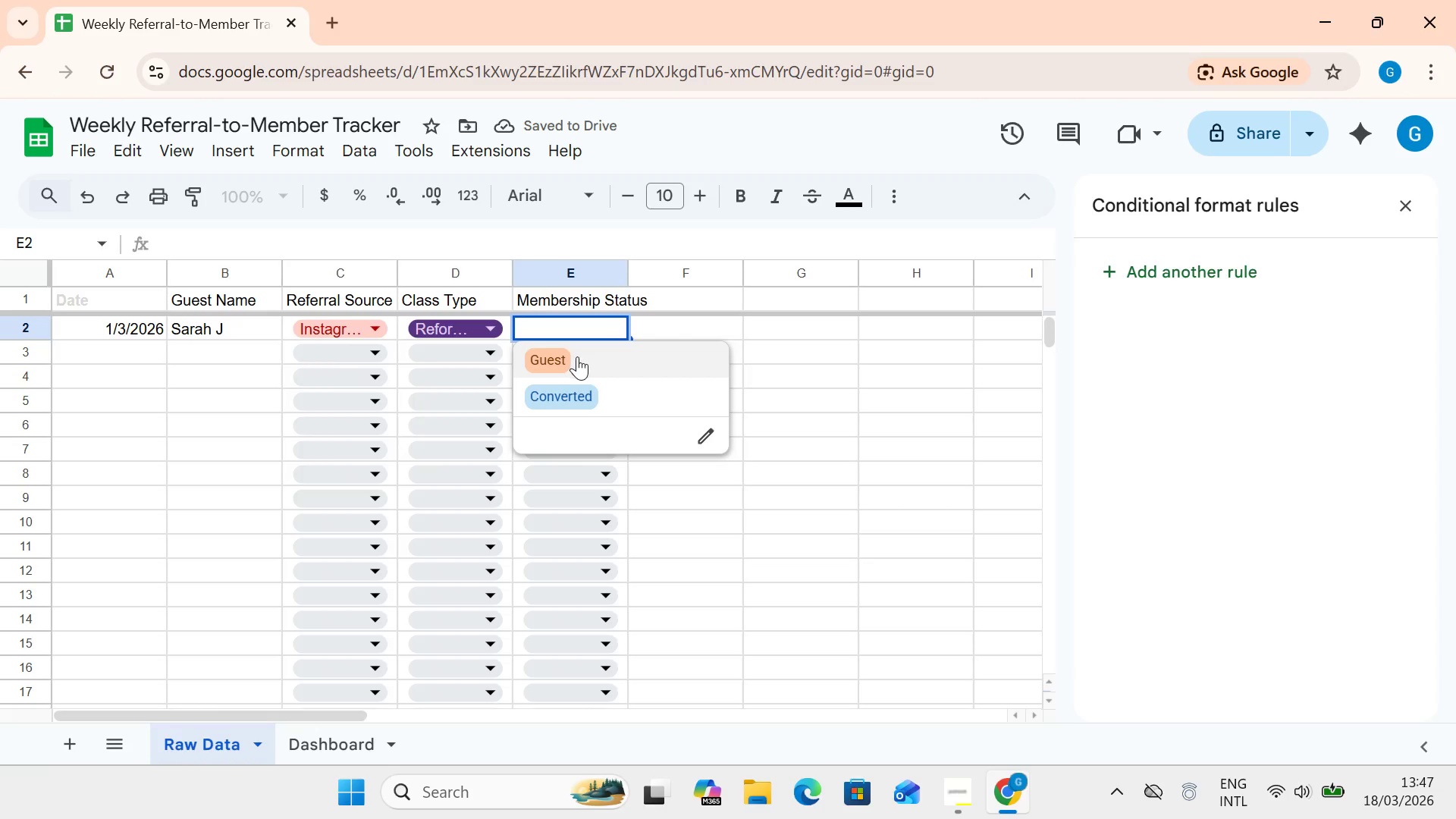 
left_click([577, 356])
 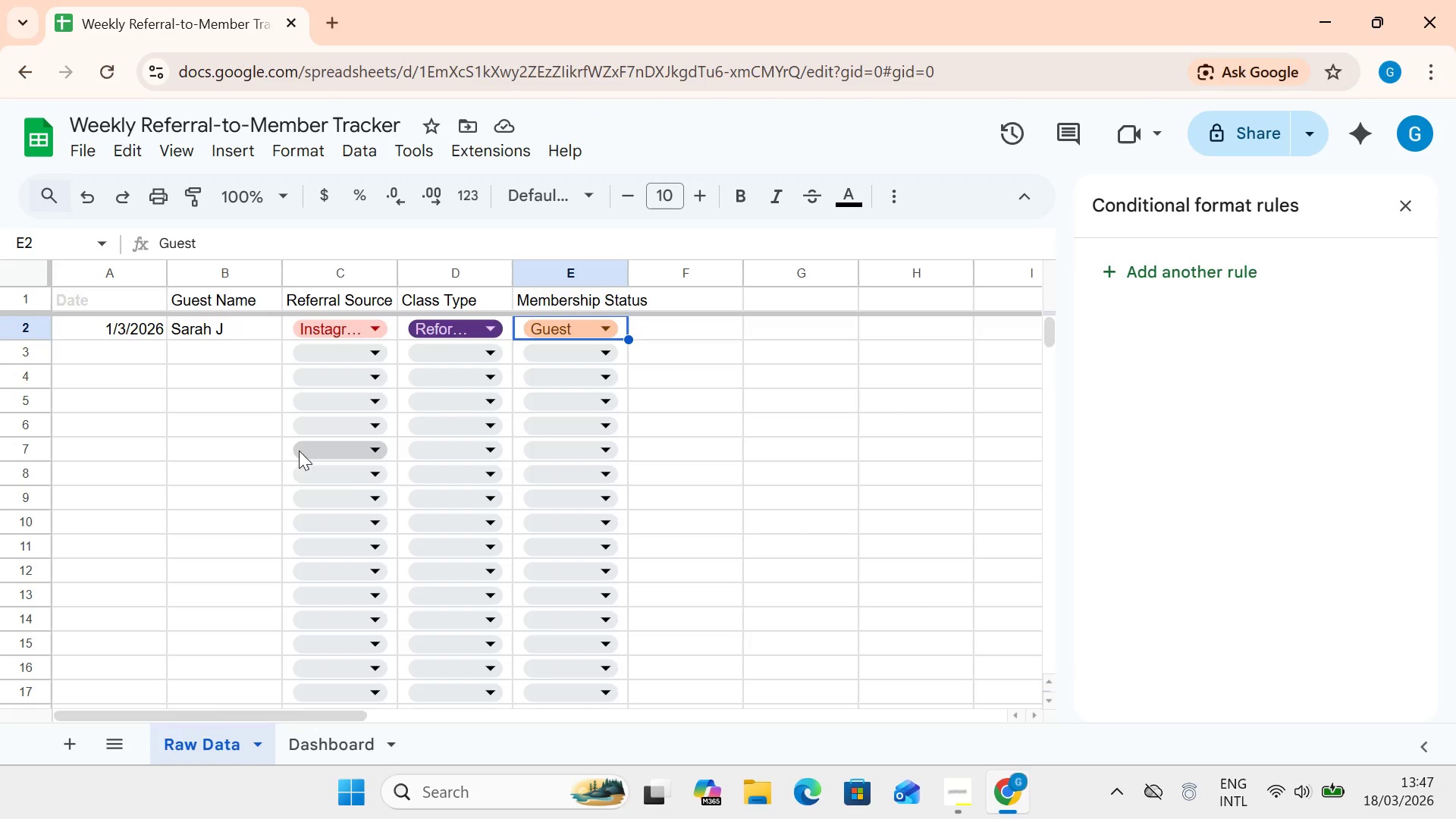 
wait(10.61)
 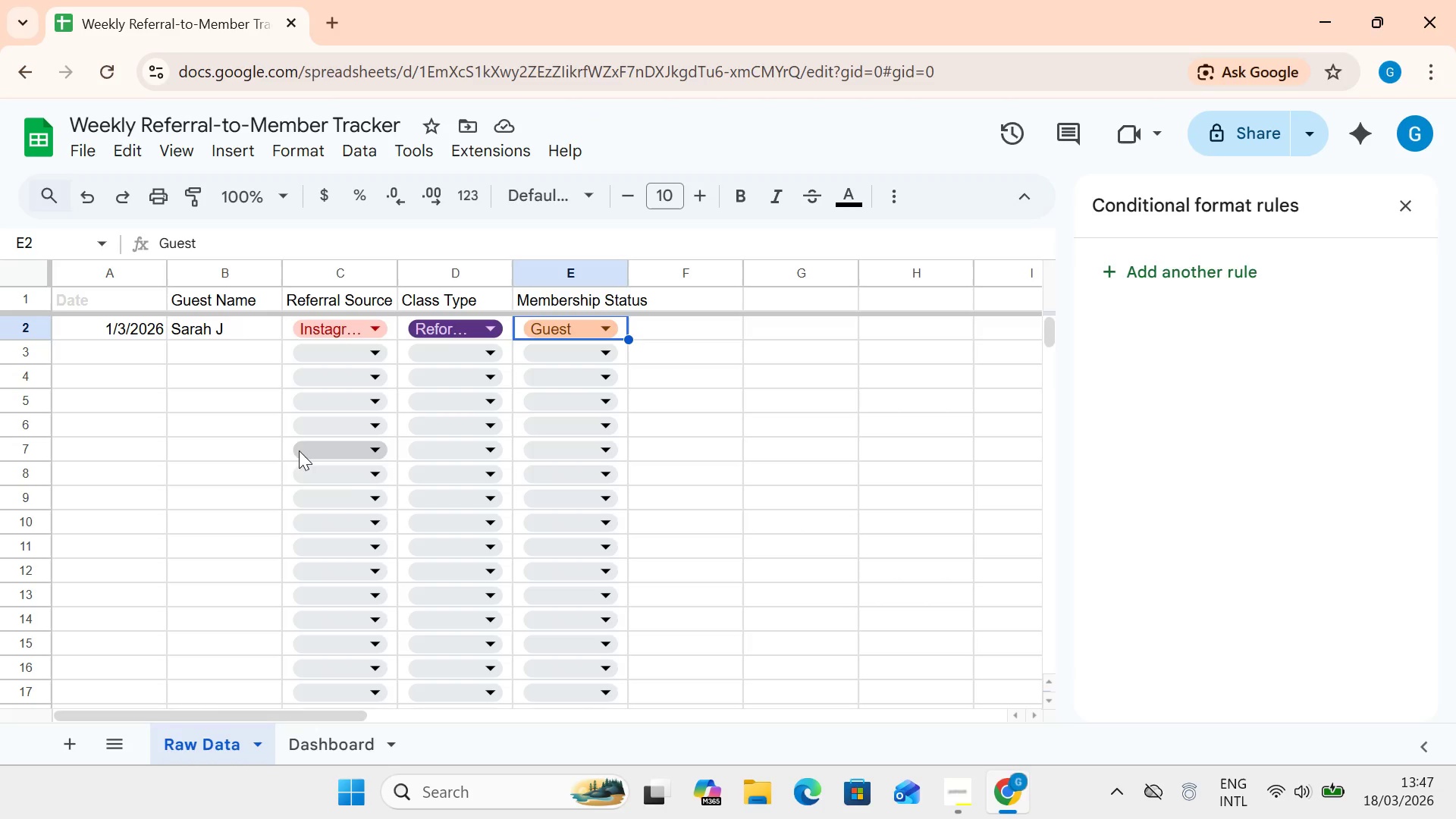 
double_click([130, 347])
 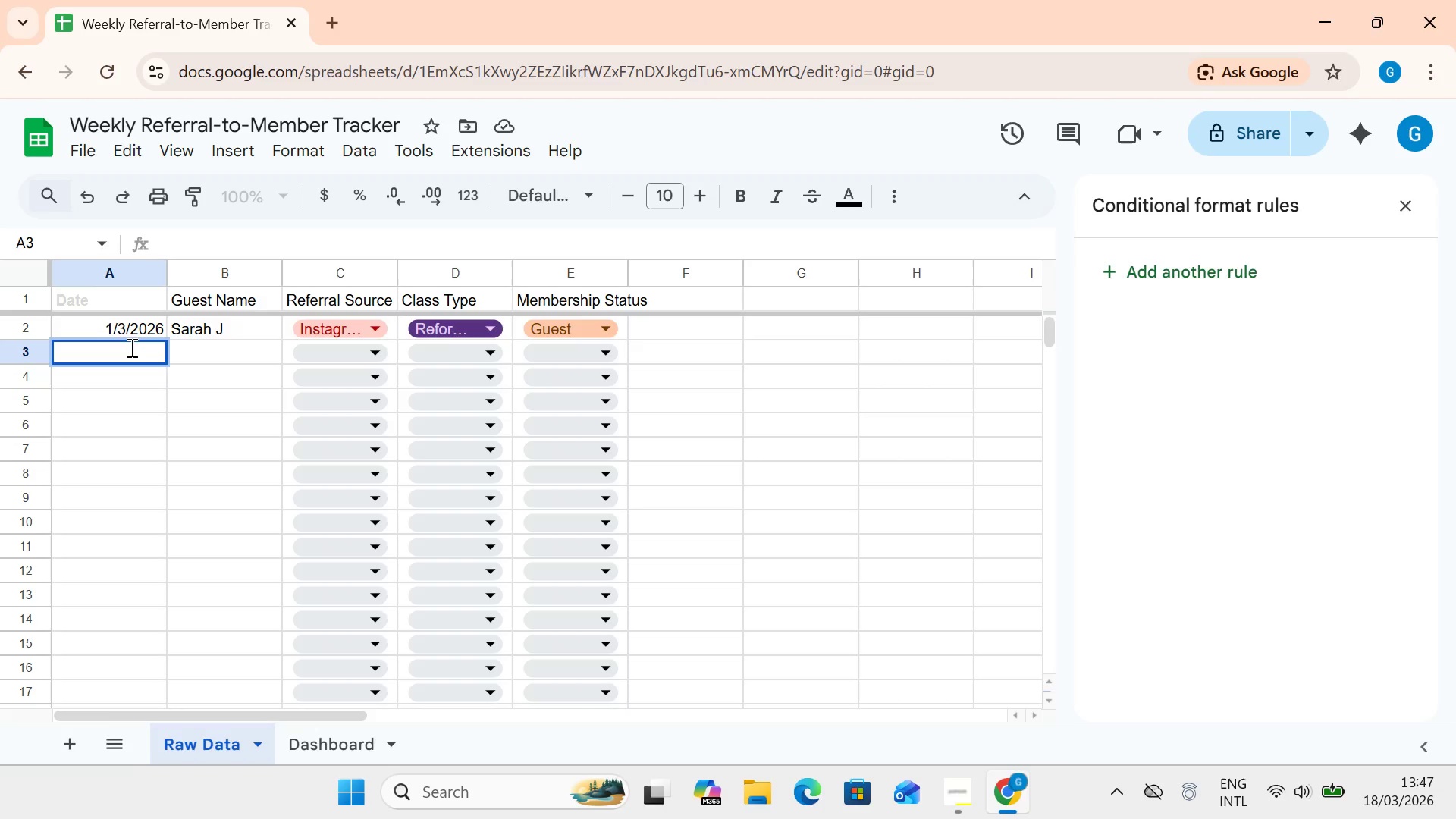 
triple_click([130, 347])
 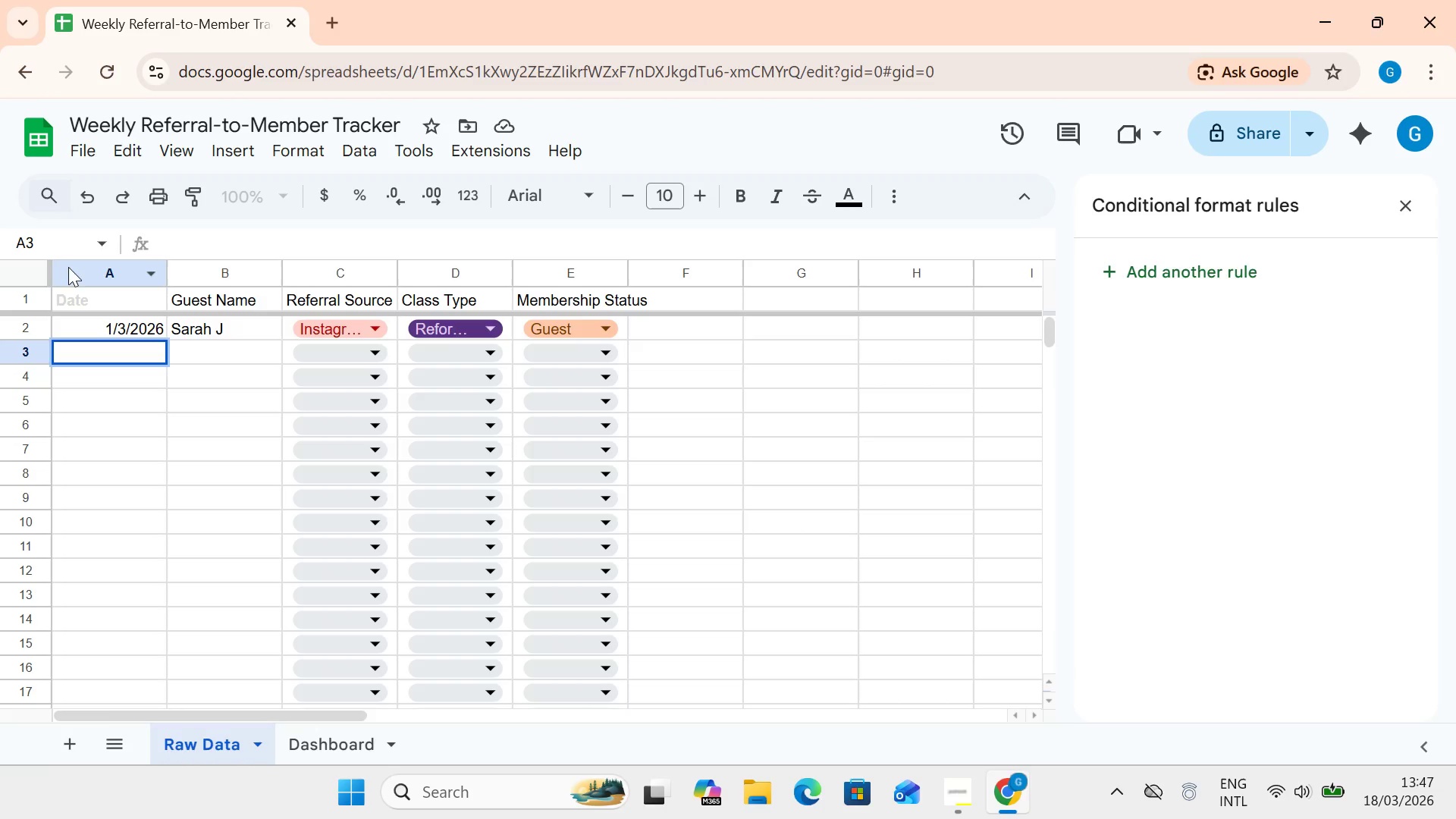 
double_click([58, 252])
 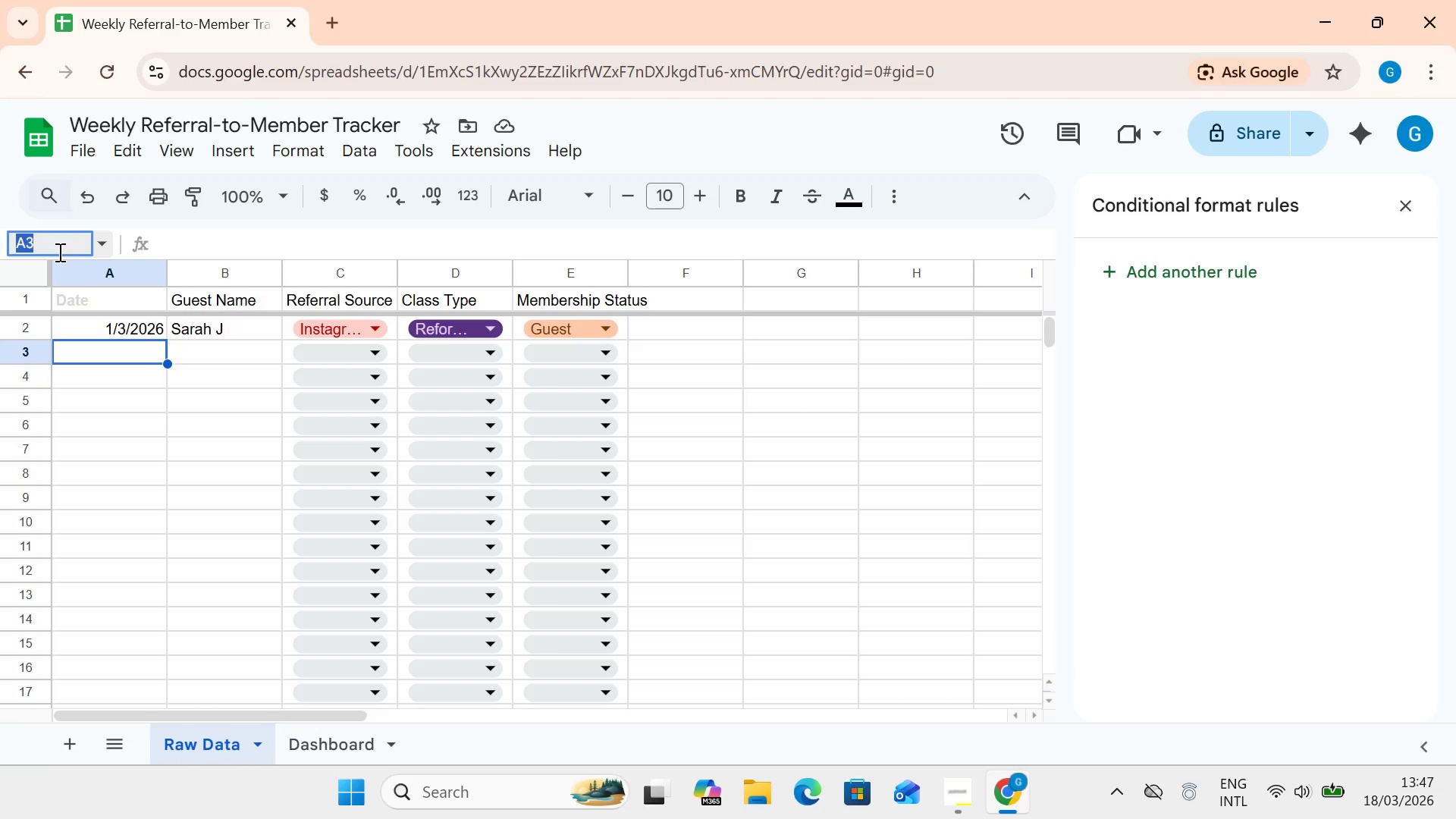 
left_click([58, 252])
 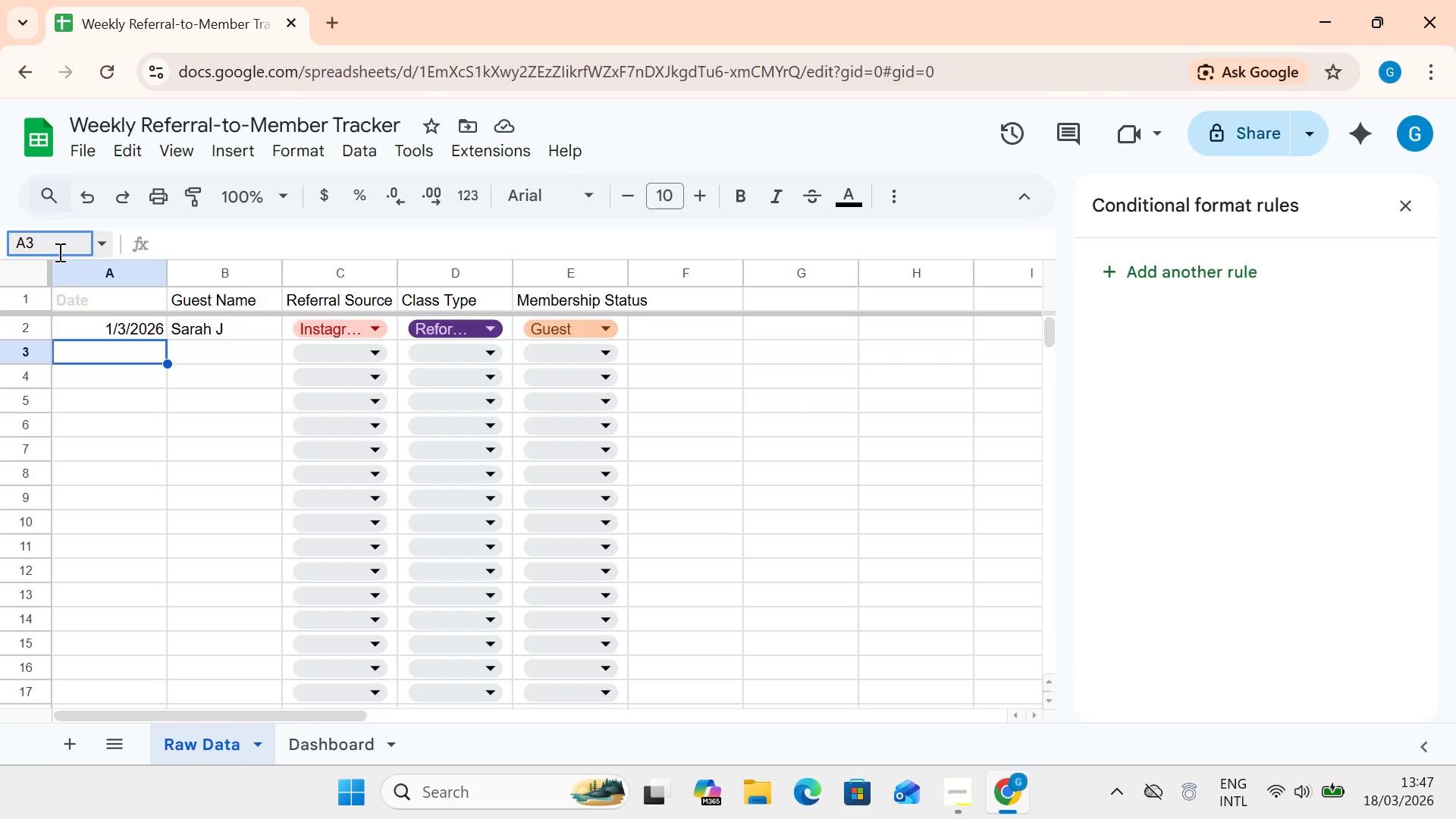 
key(Backspace)
type(2:a)
key(Backspace)
type(A1000)
 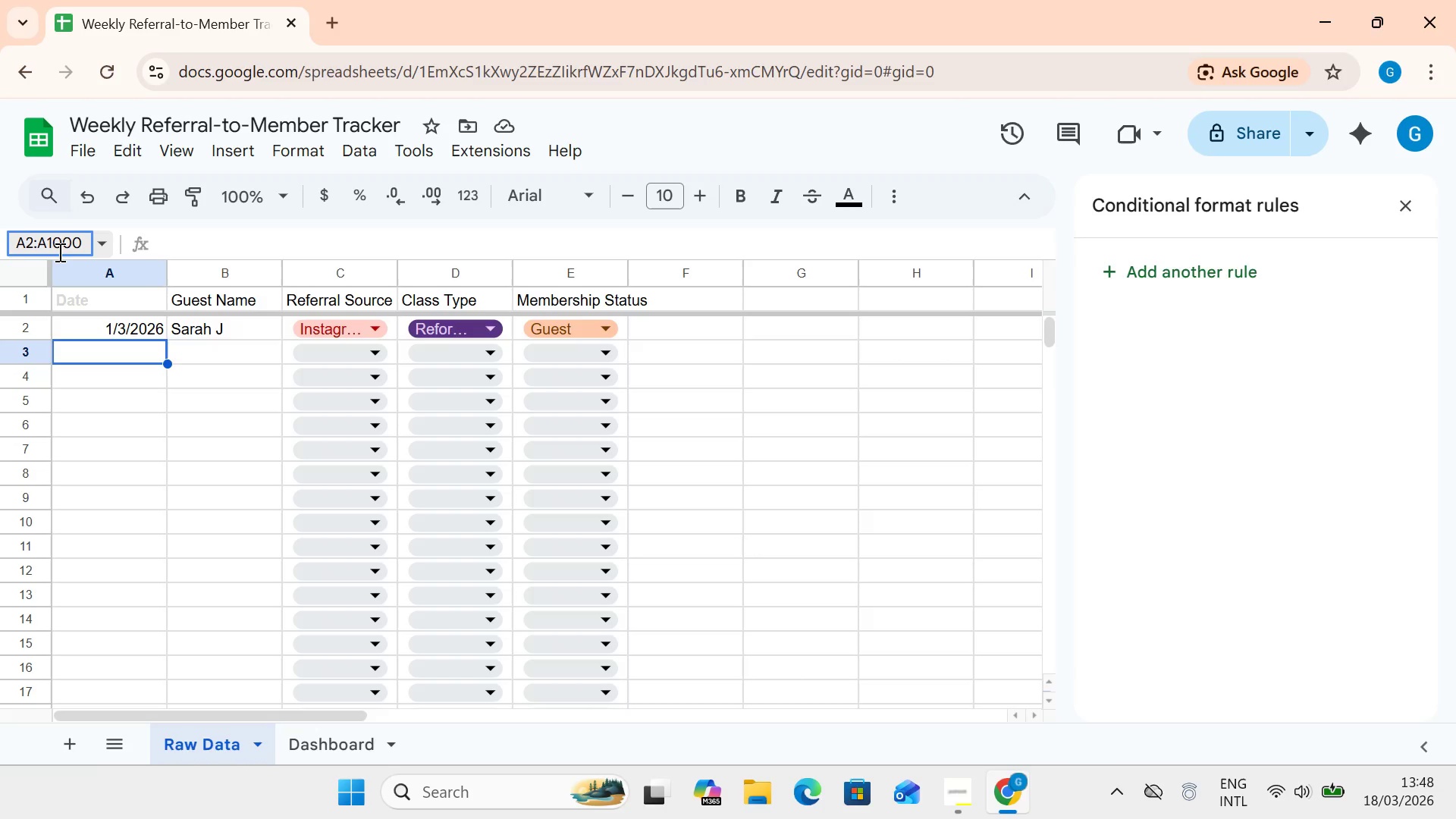 
key(Enter)
 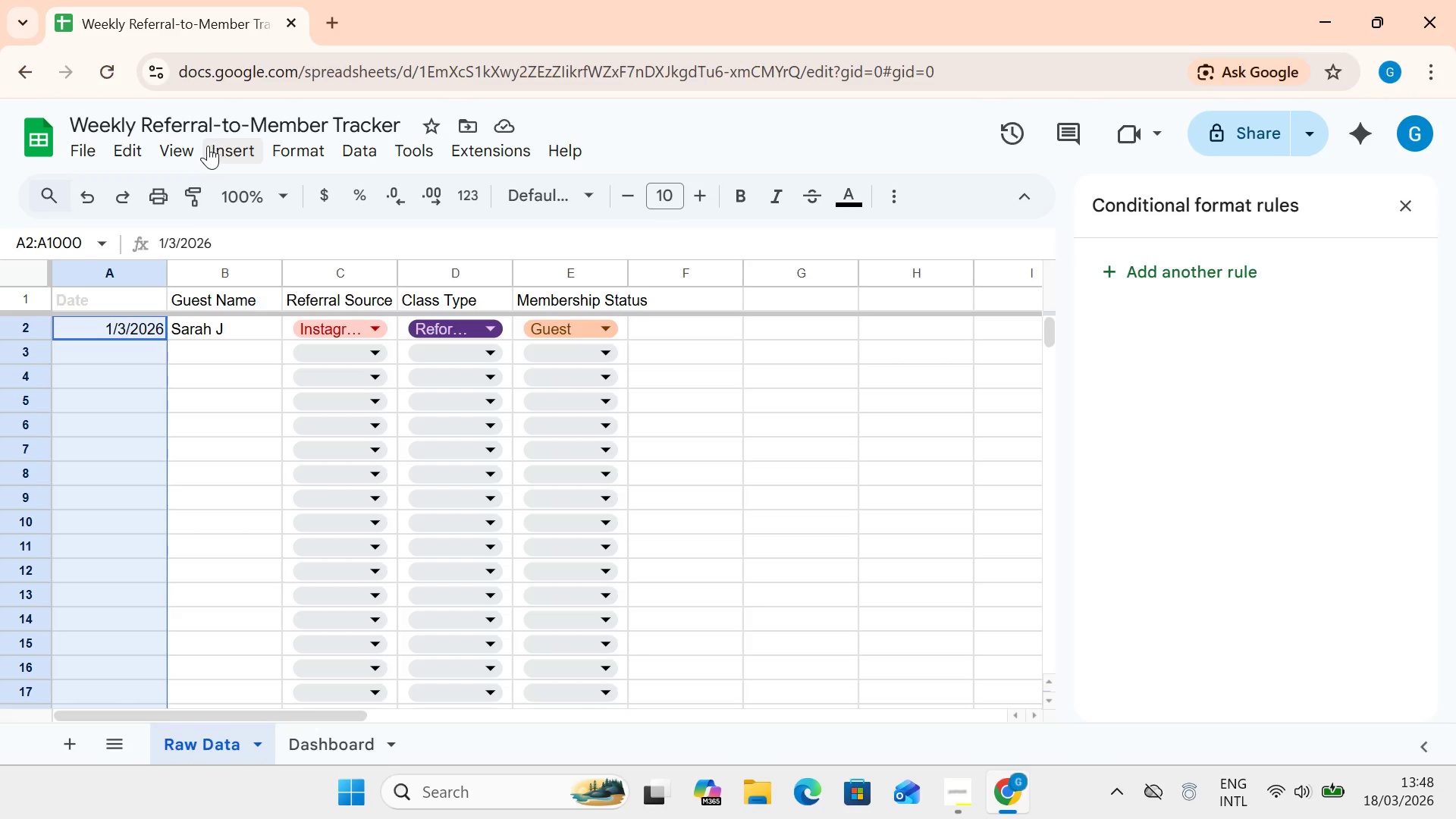 
left_click([243, 152])
 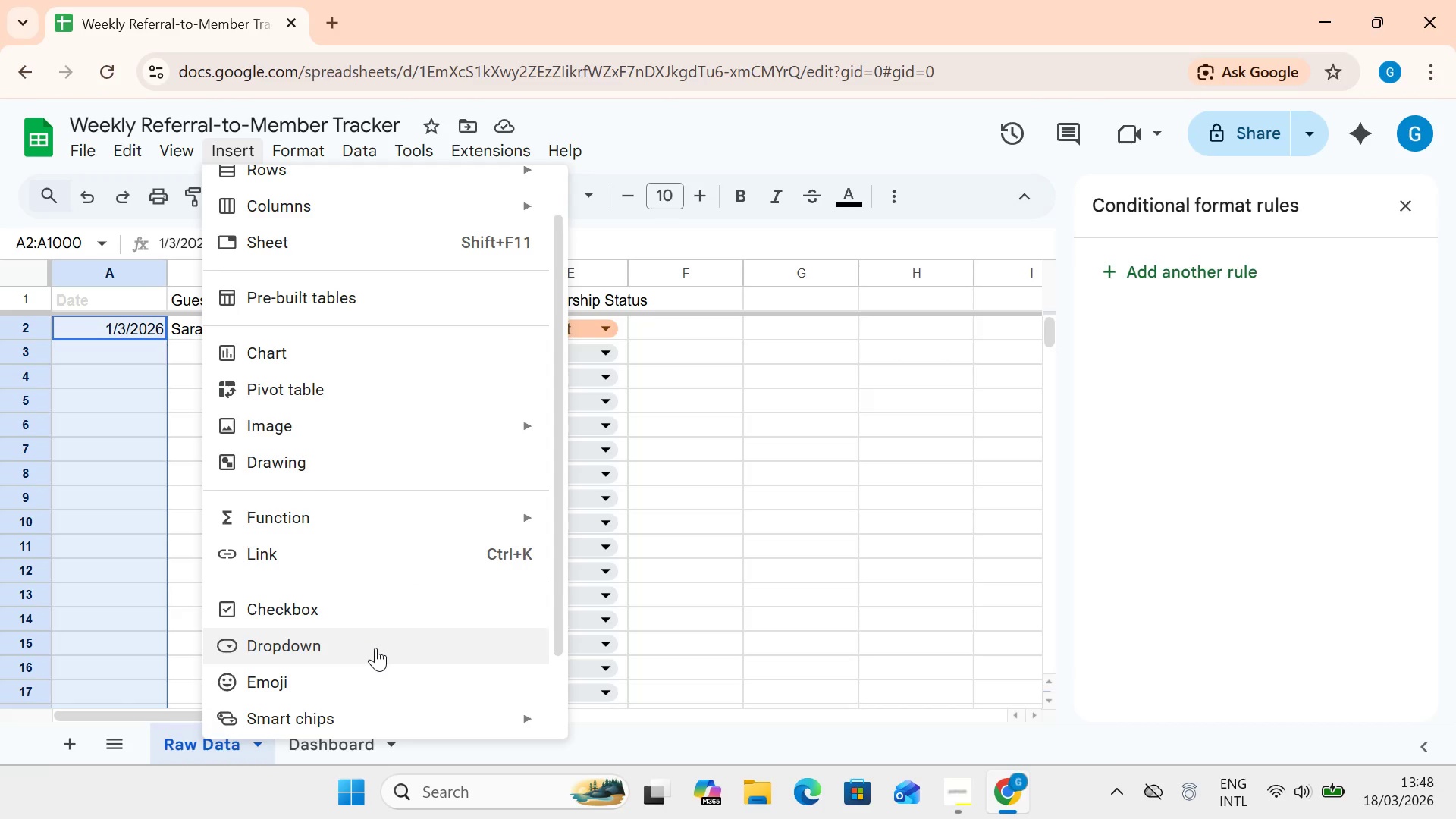 
left_click([375, 648])
 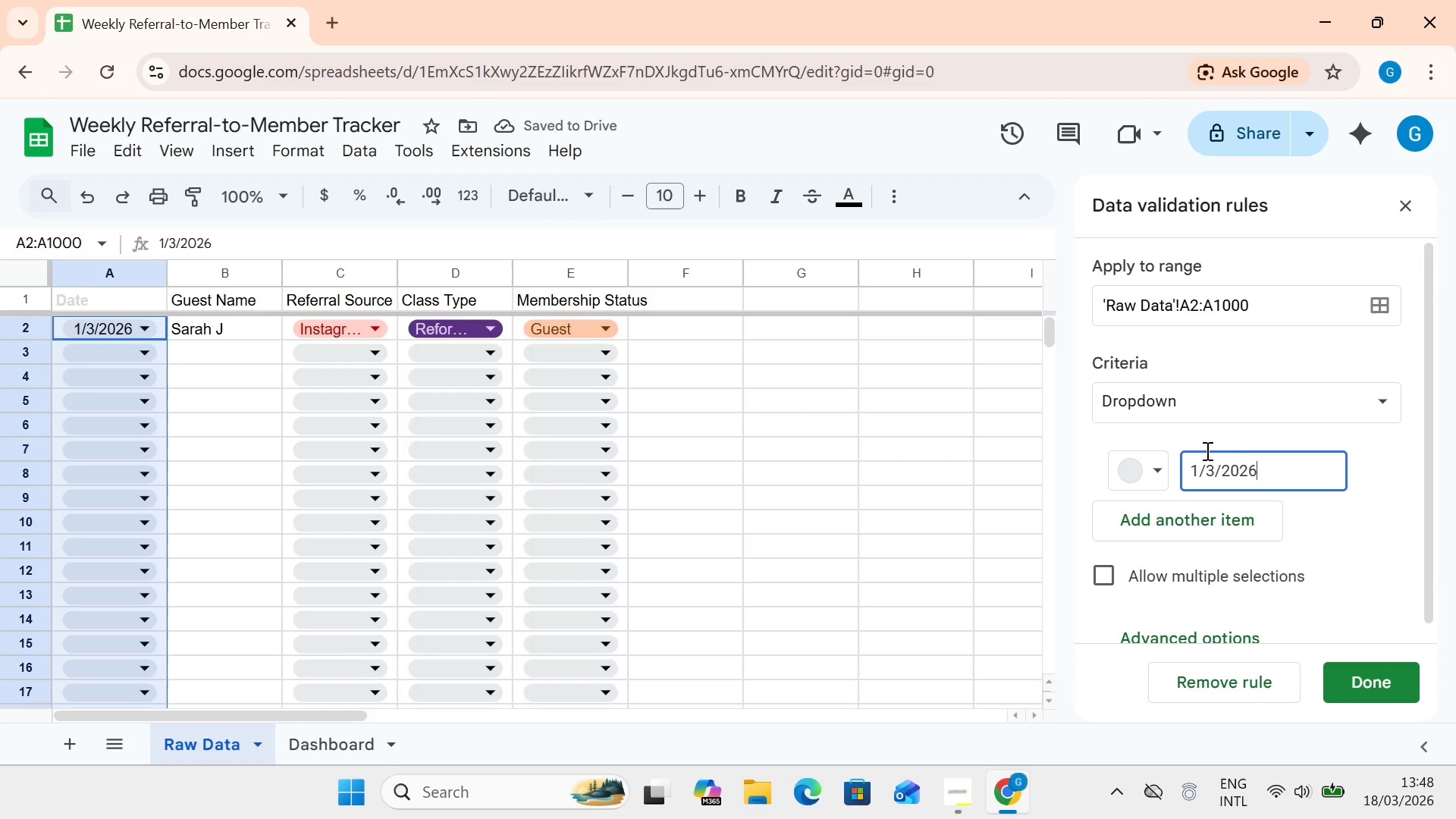 
left_click([1263, 395])
 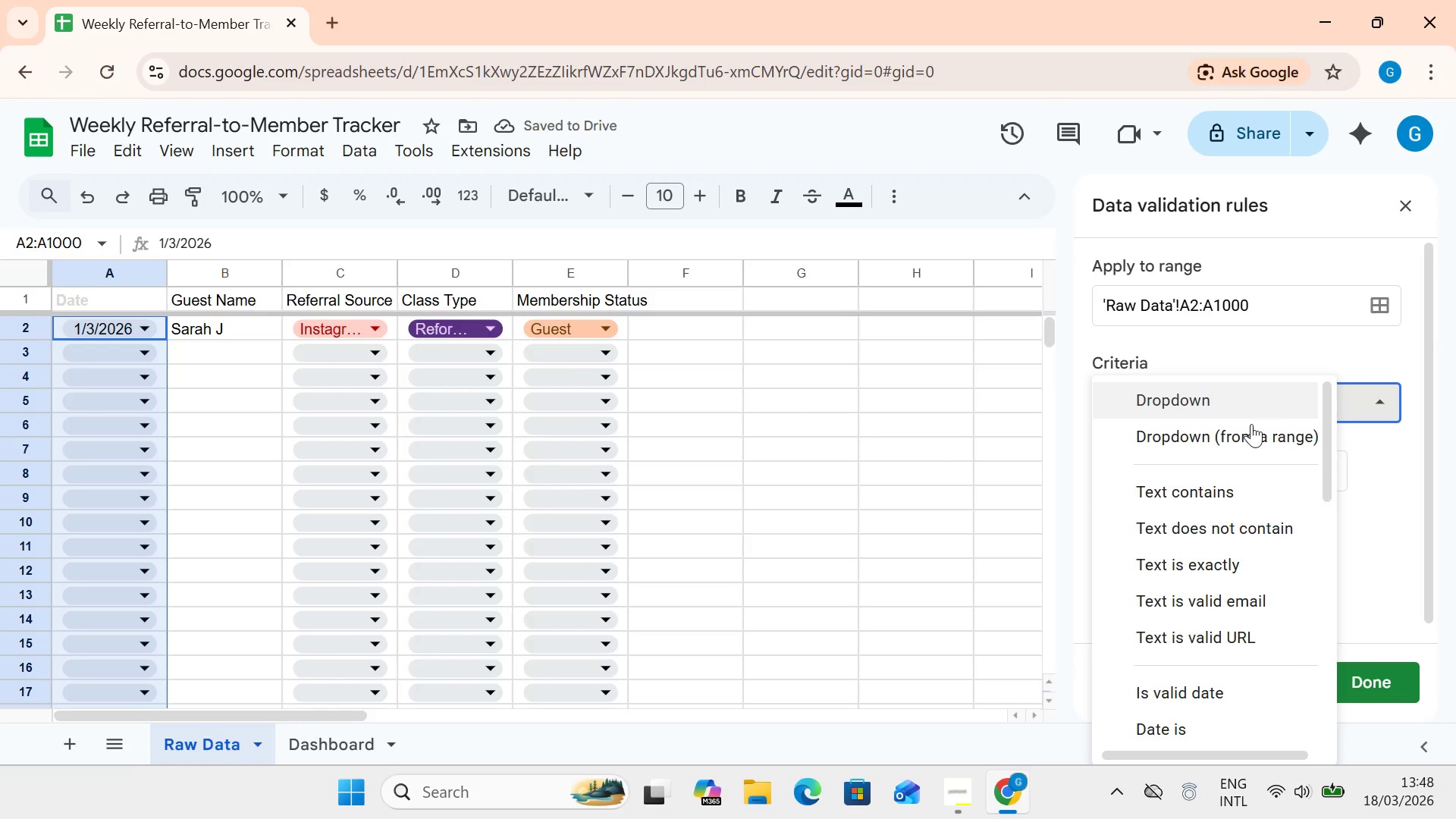 
mouse_move([1207, 568])
 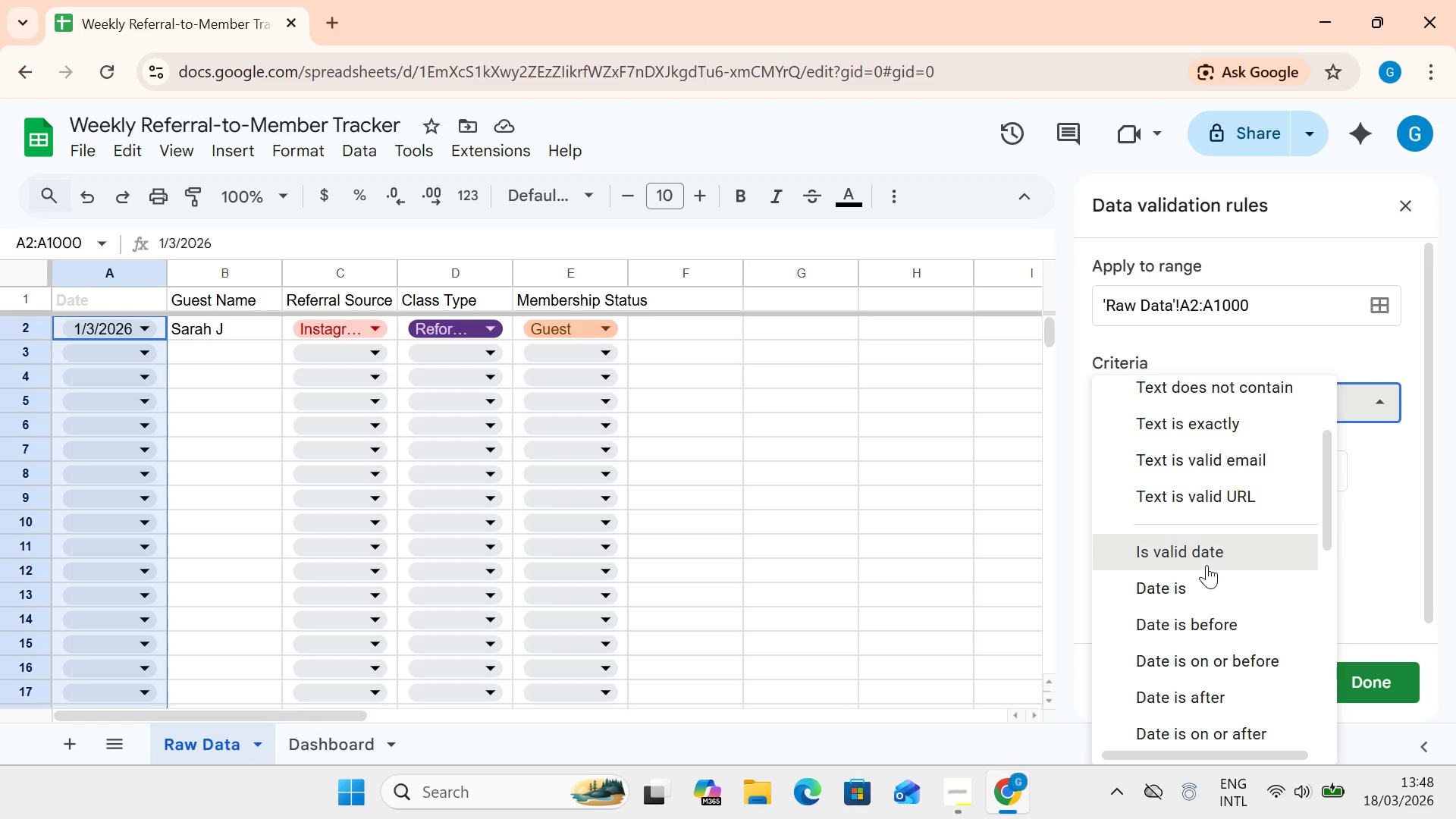 
left_click([1207, 565])
 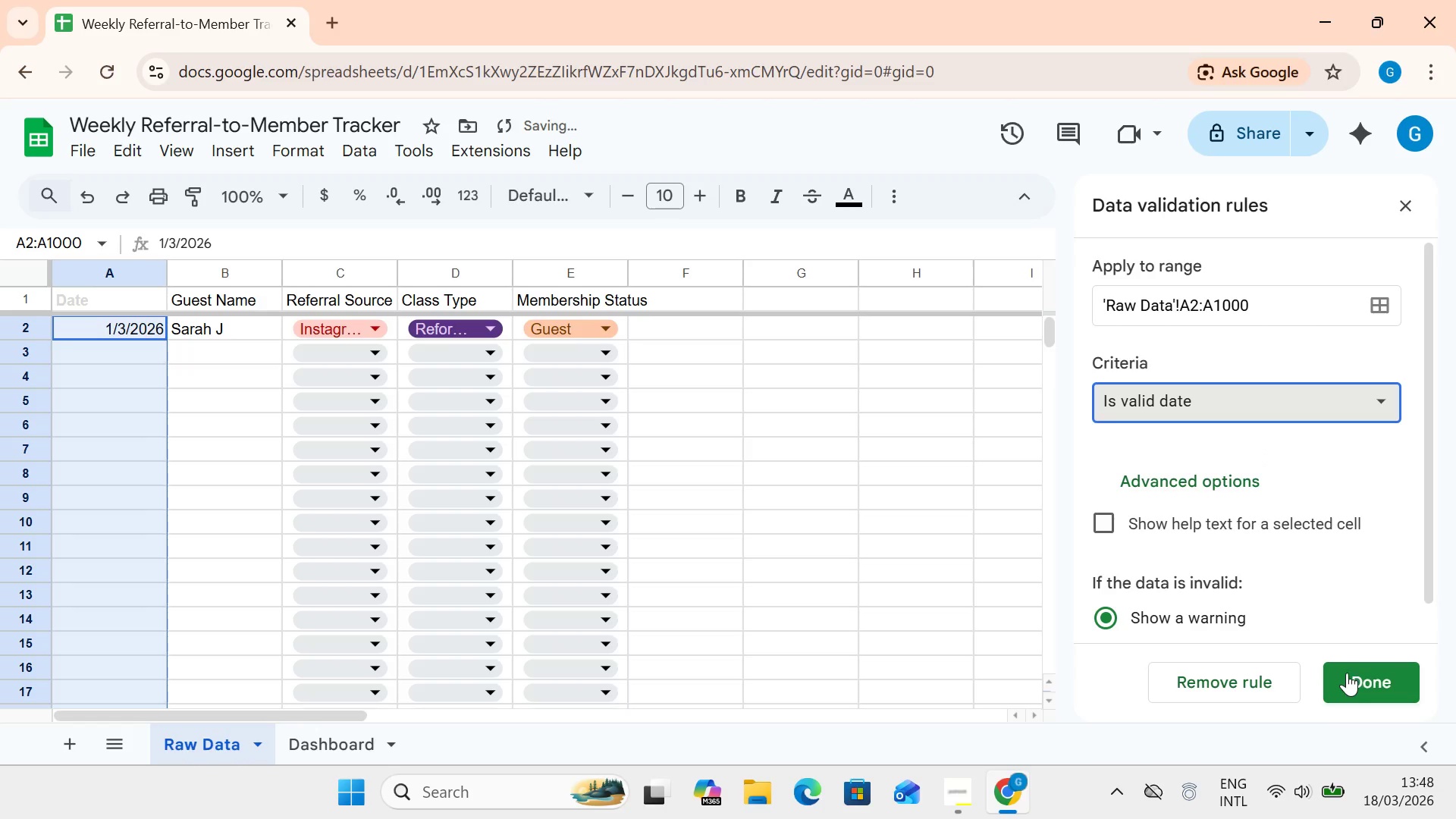 
left_click([1360, 676])
 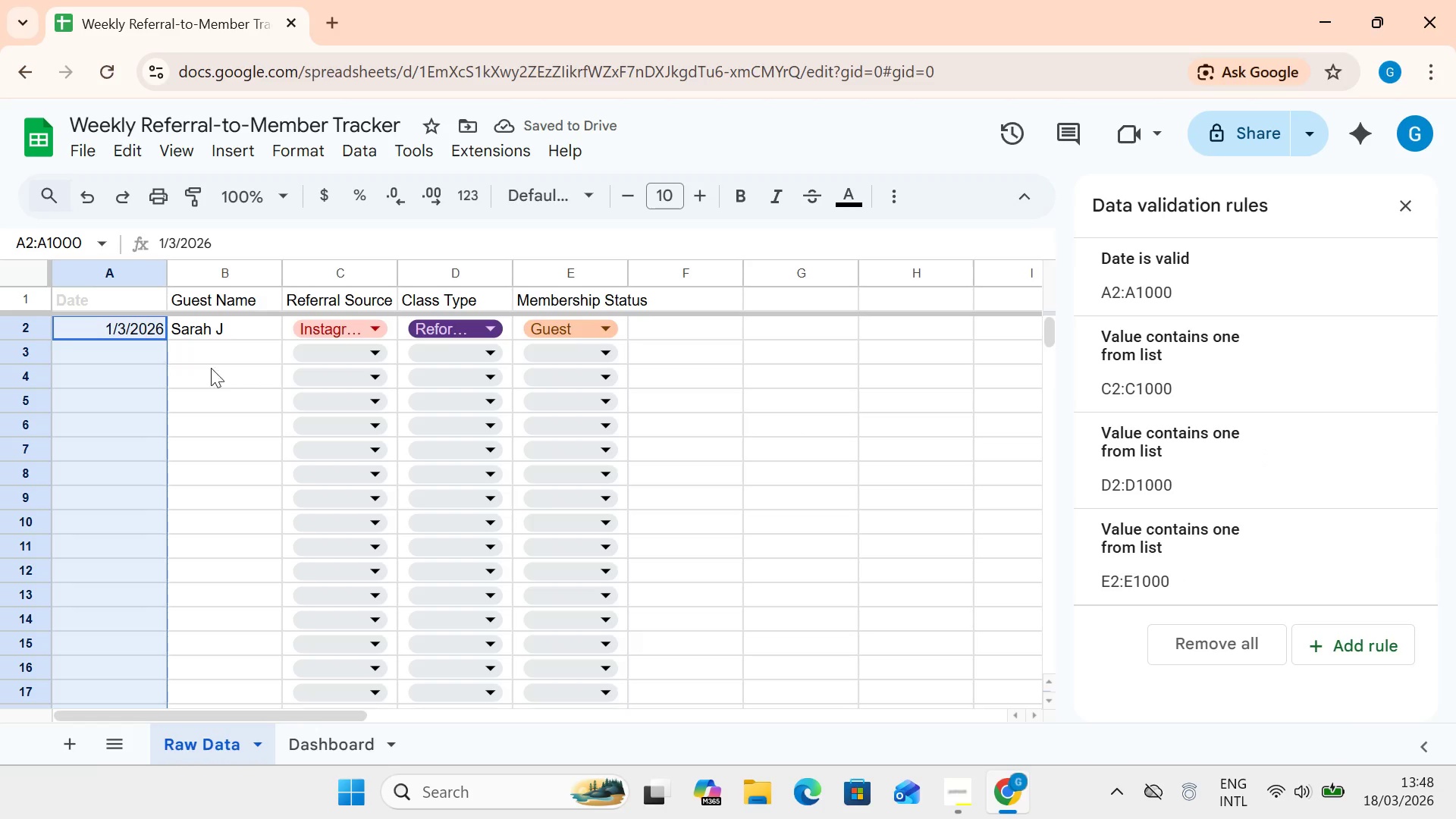 
left_click([144, 350])
 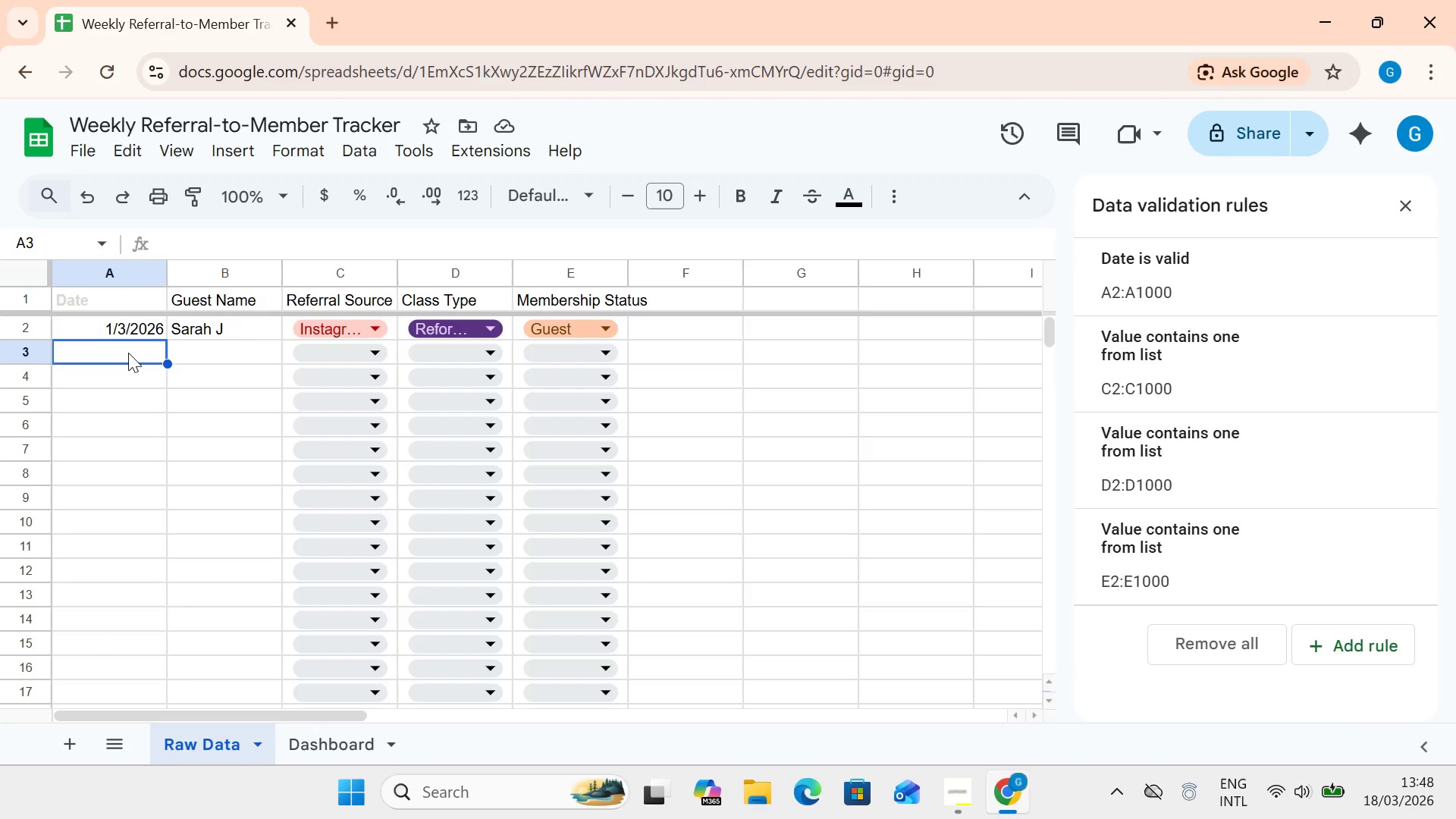 
double_click([128, 353])
 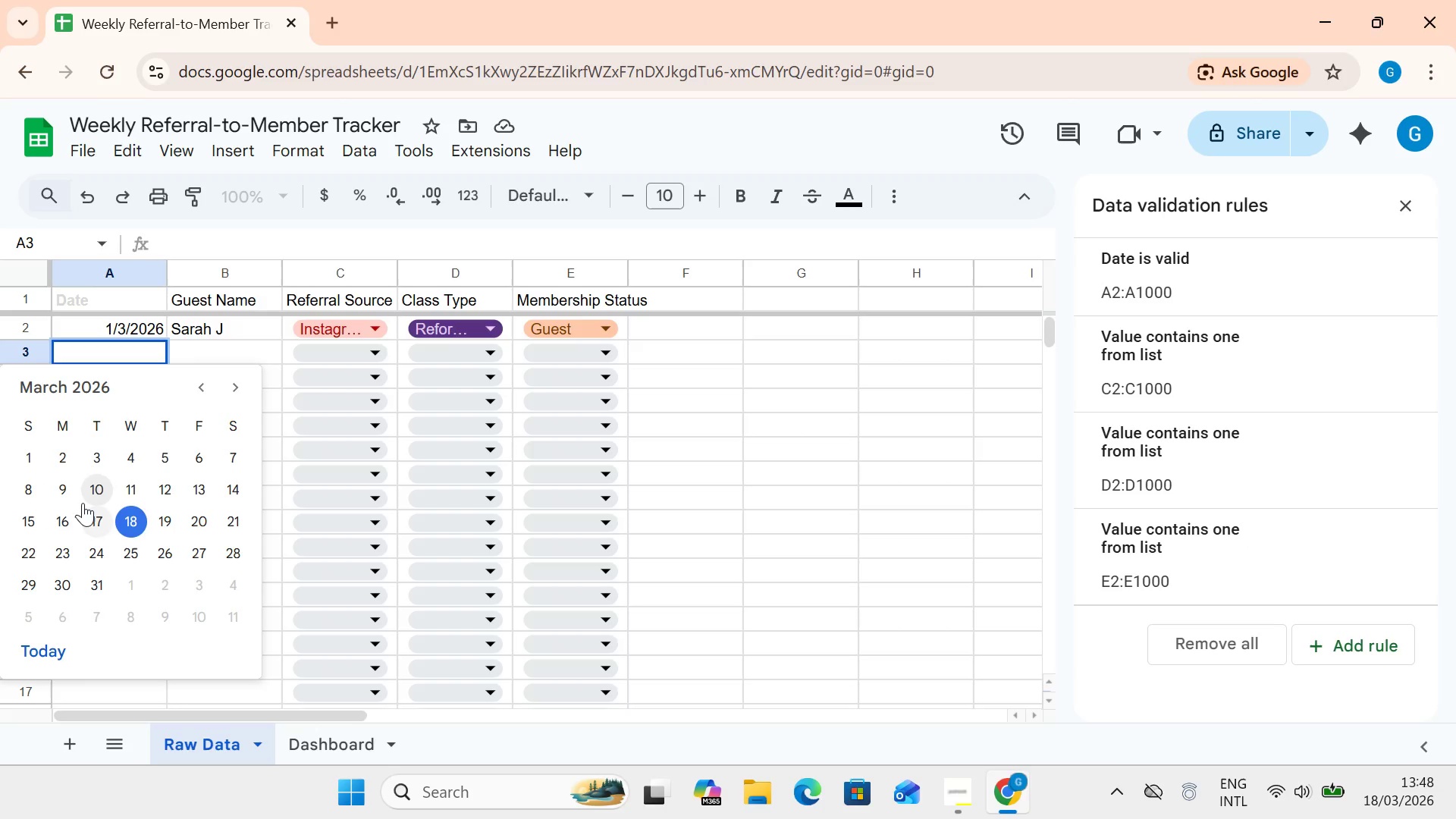 
wait(5.42)
 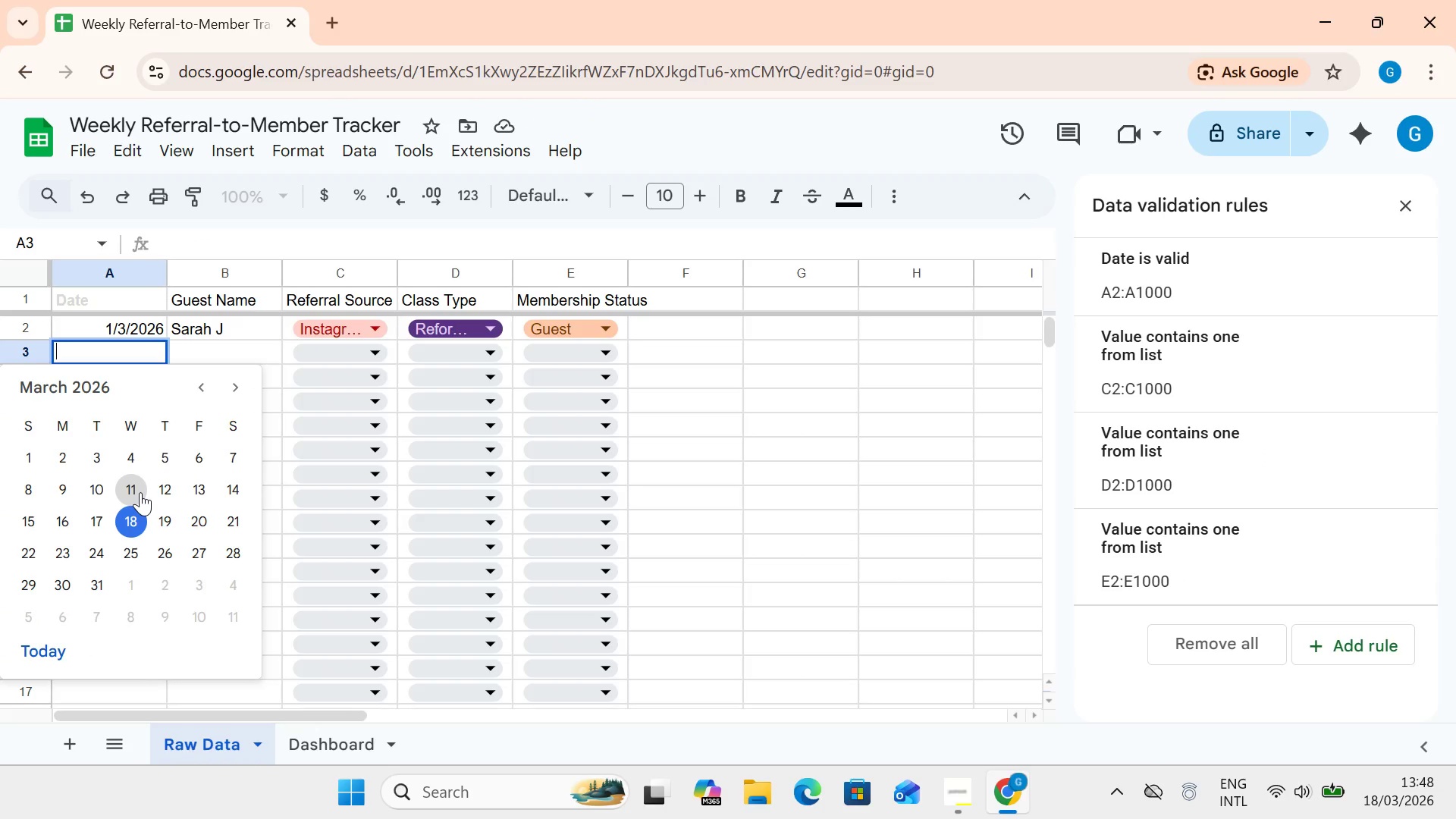 
left_click([58, 470])
 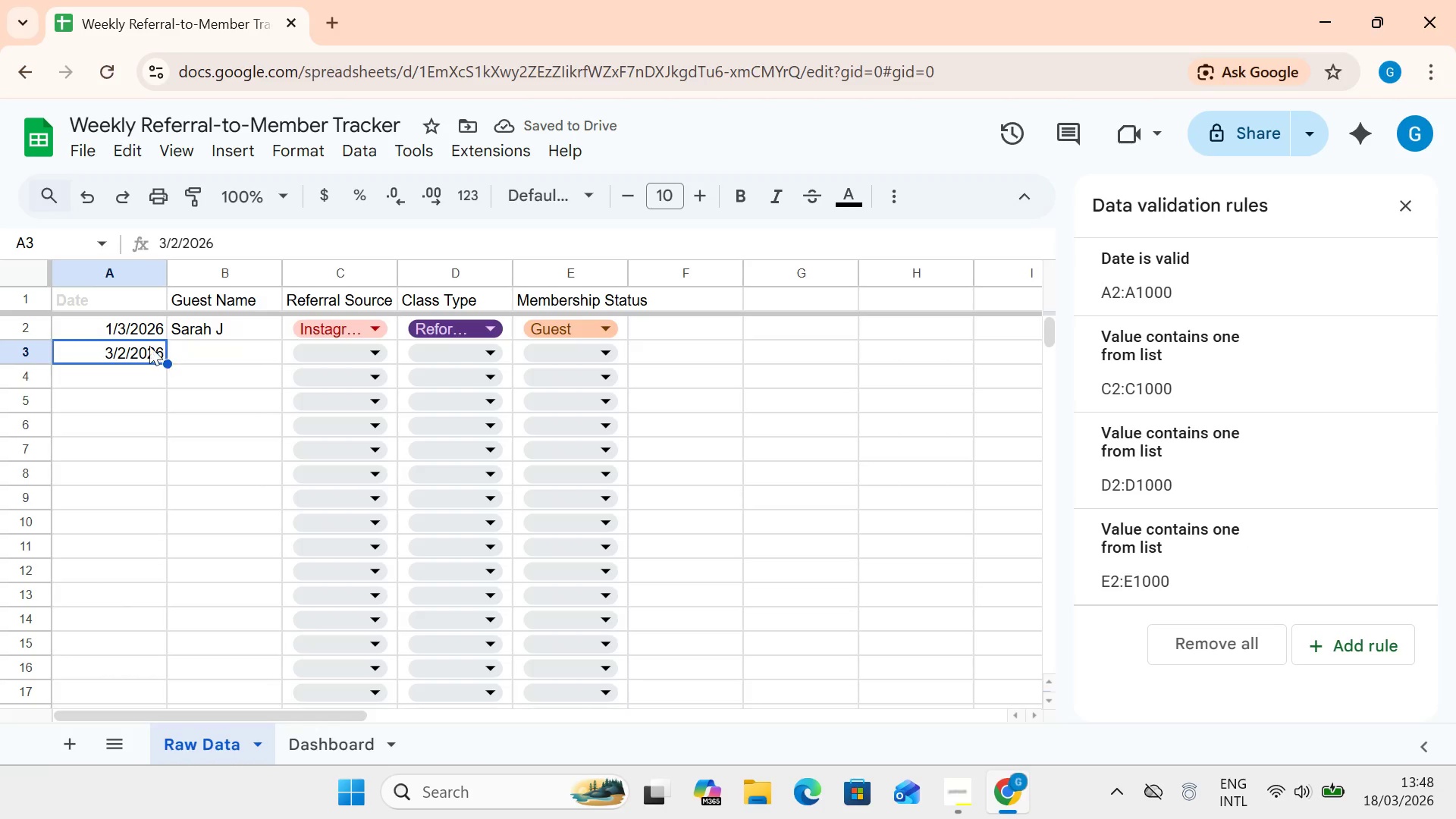 
double_click([140, 331])
 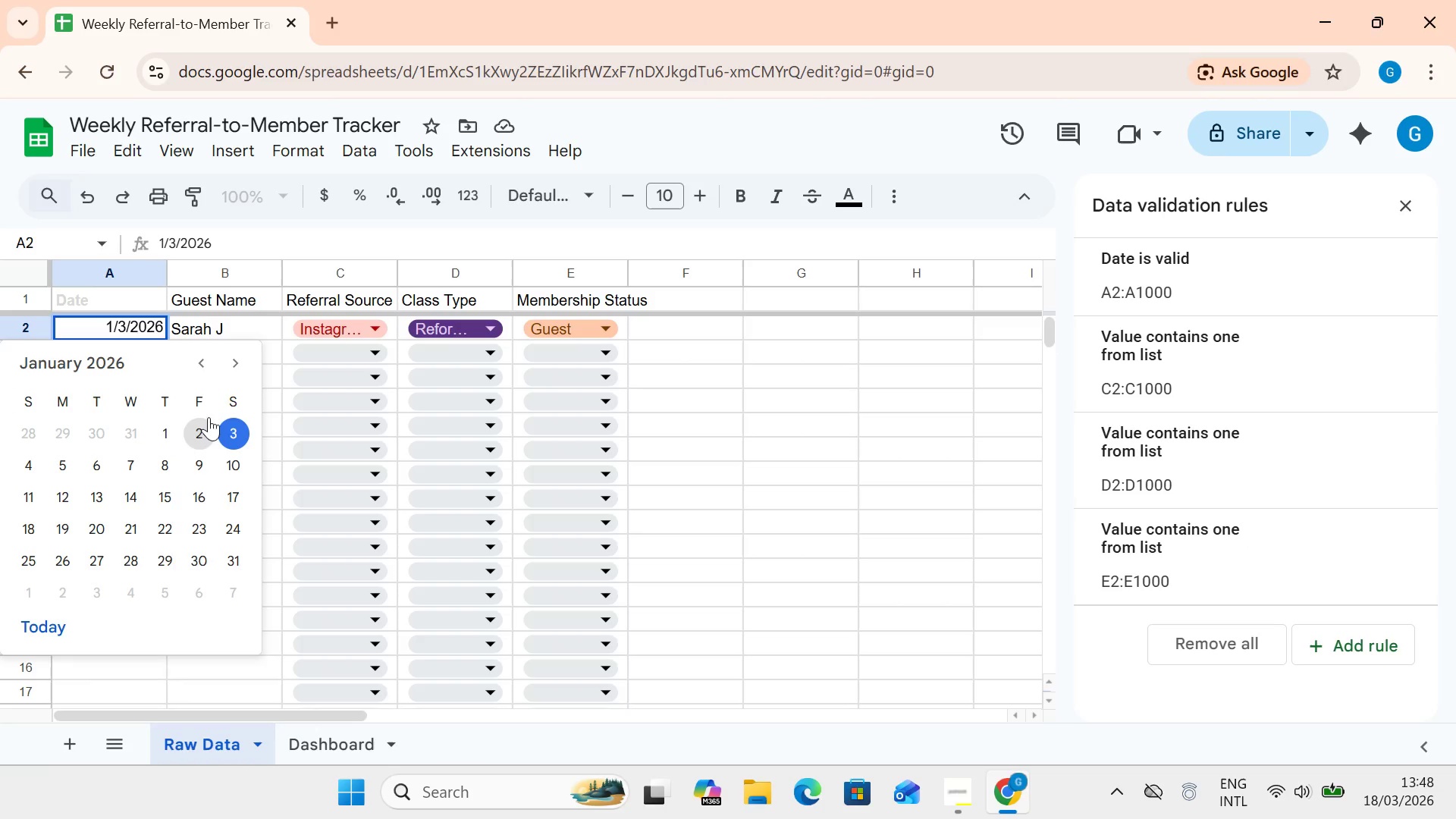 
wait(5.19)
 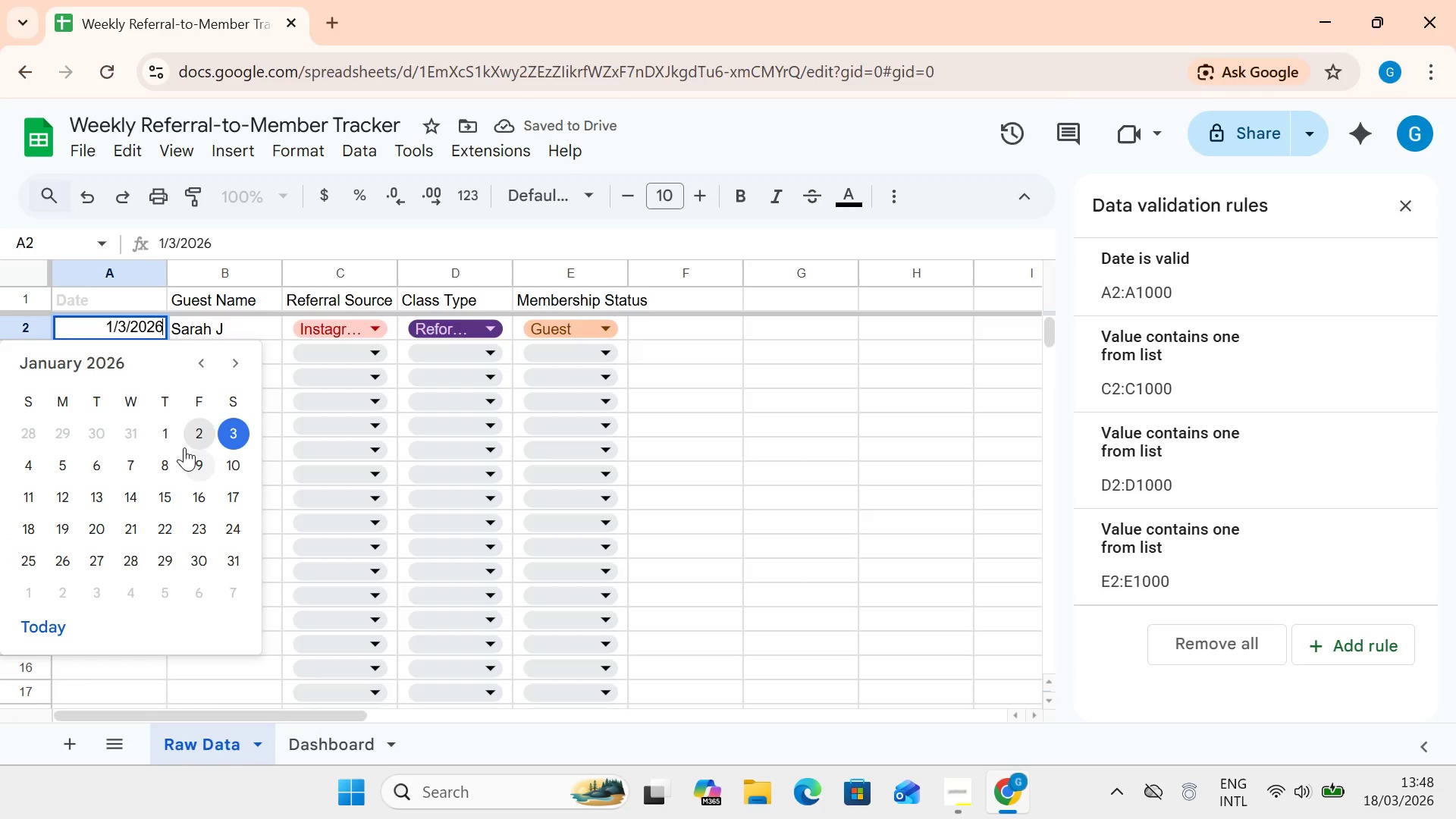 
left_click([230, 368])
 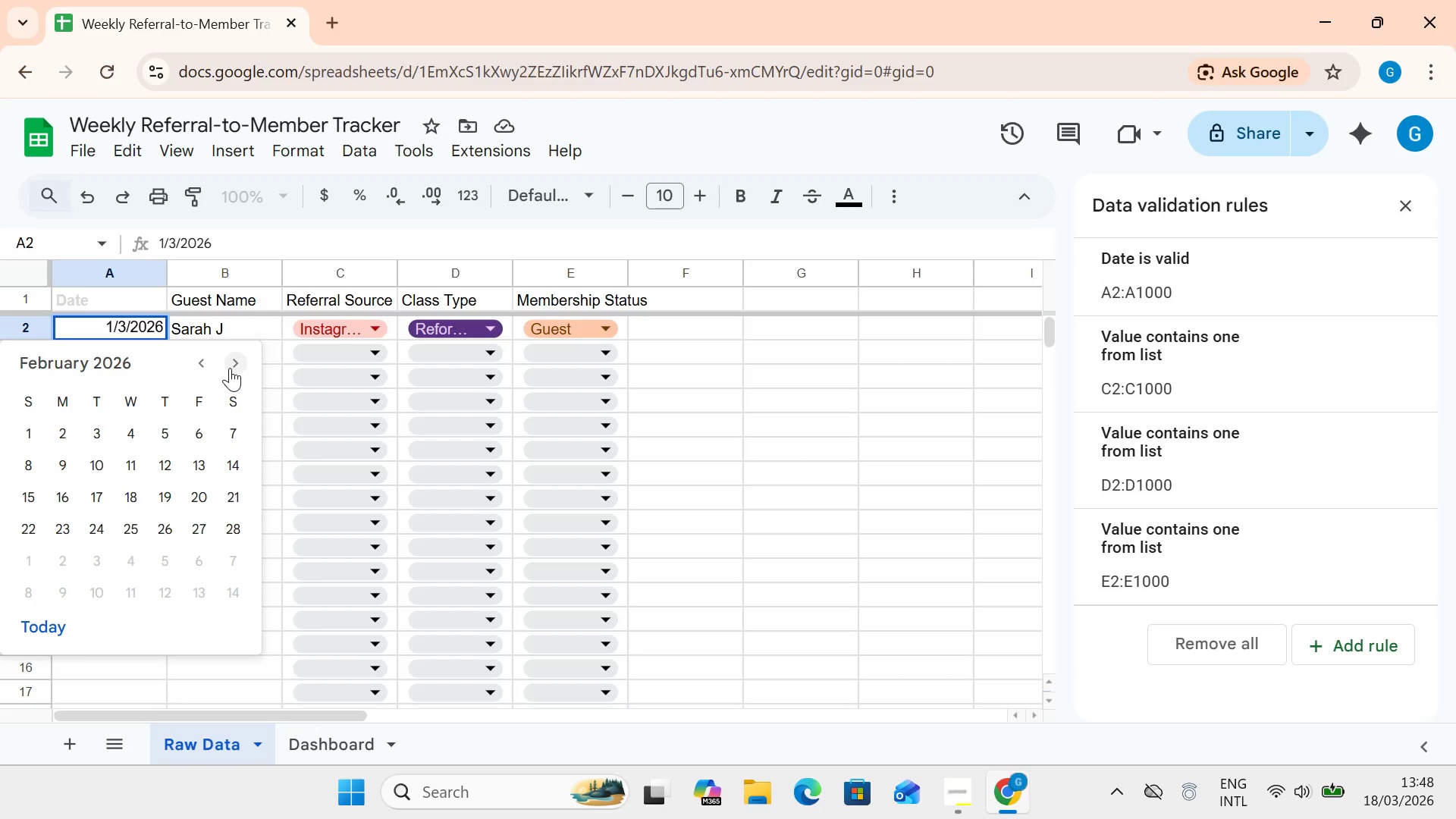 
left_click([230, 368])
 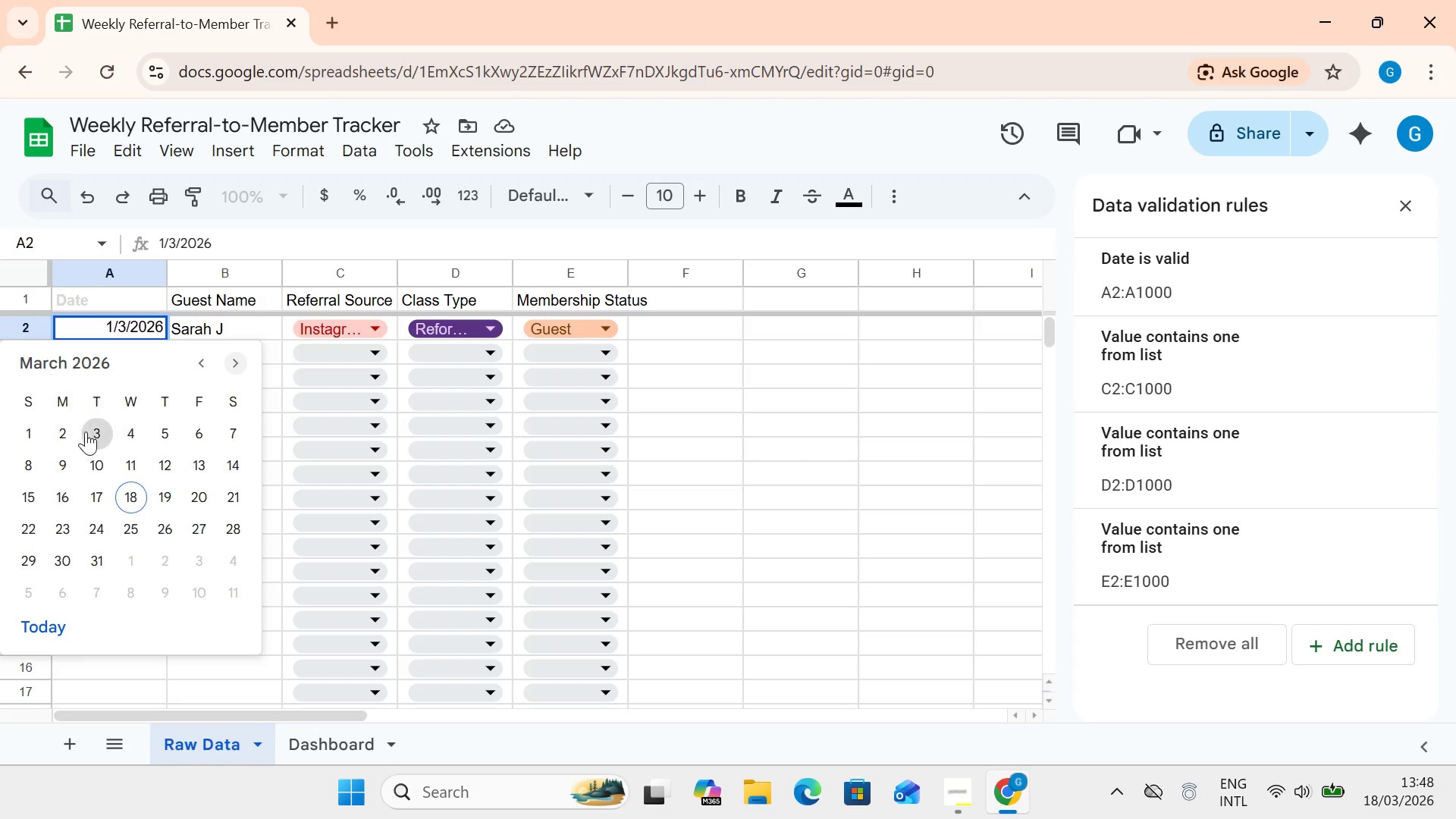 
left_click([40, 435])
 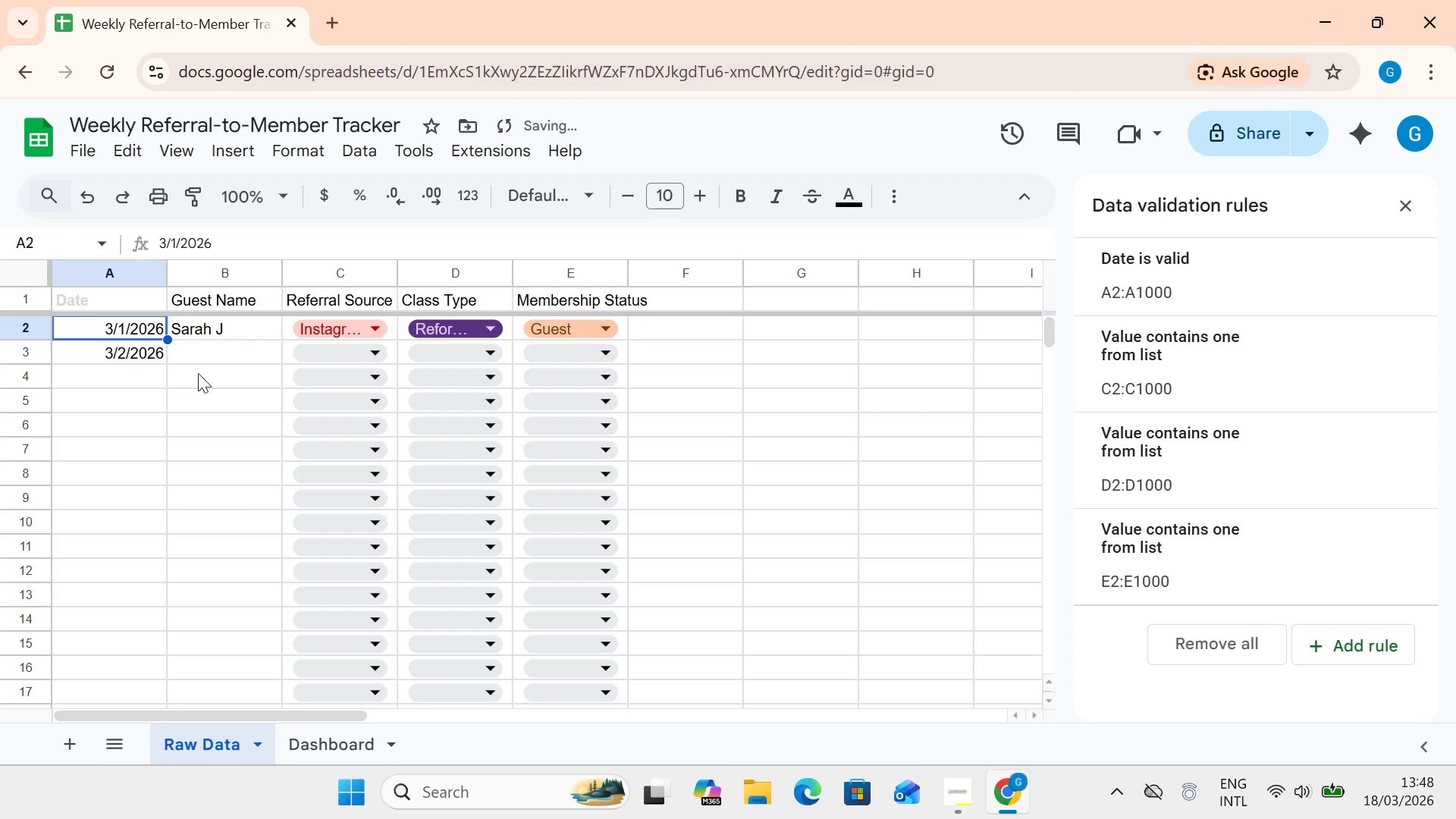 
left_click([205, 354])
 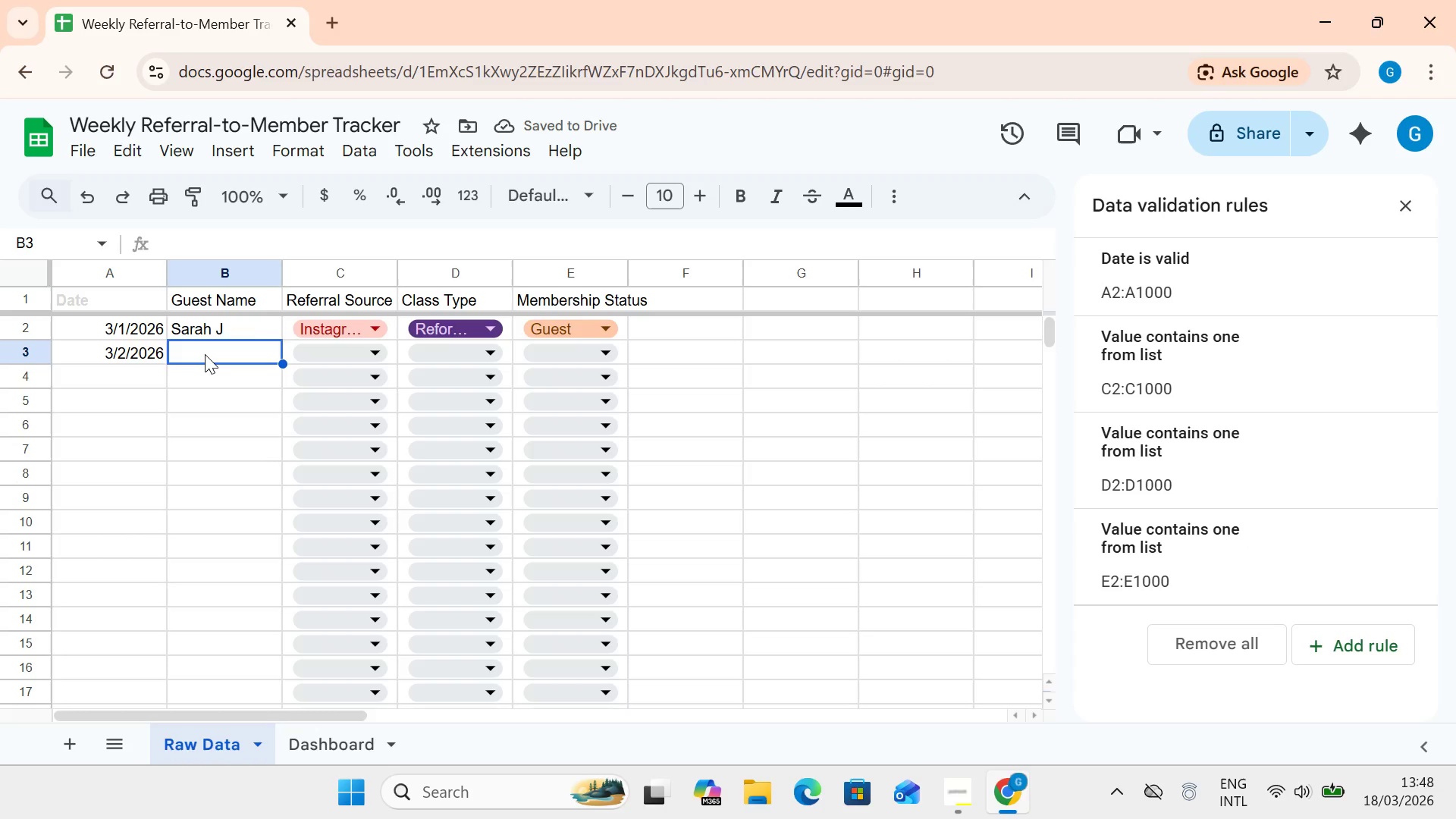 
left_click([205, 354])
 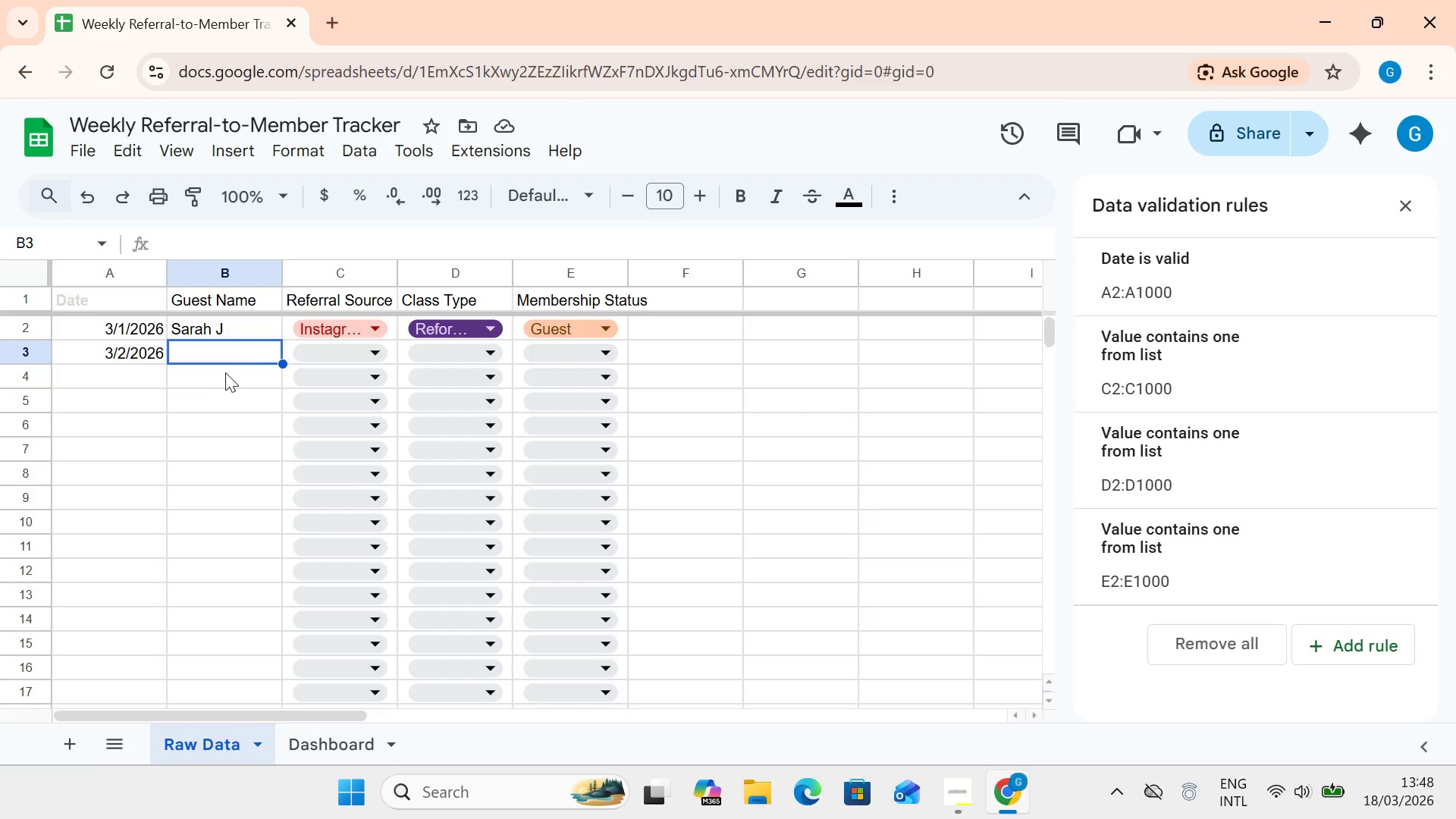 
wait(6.2)
 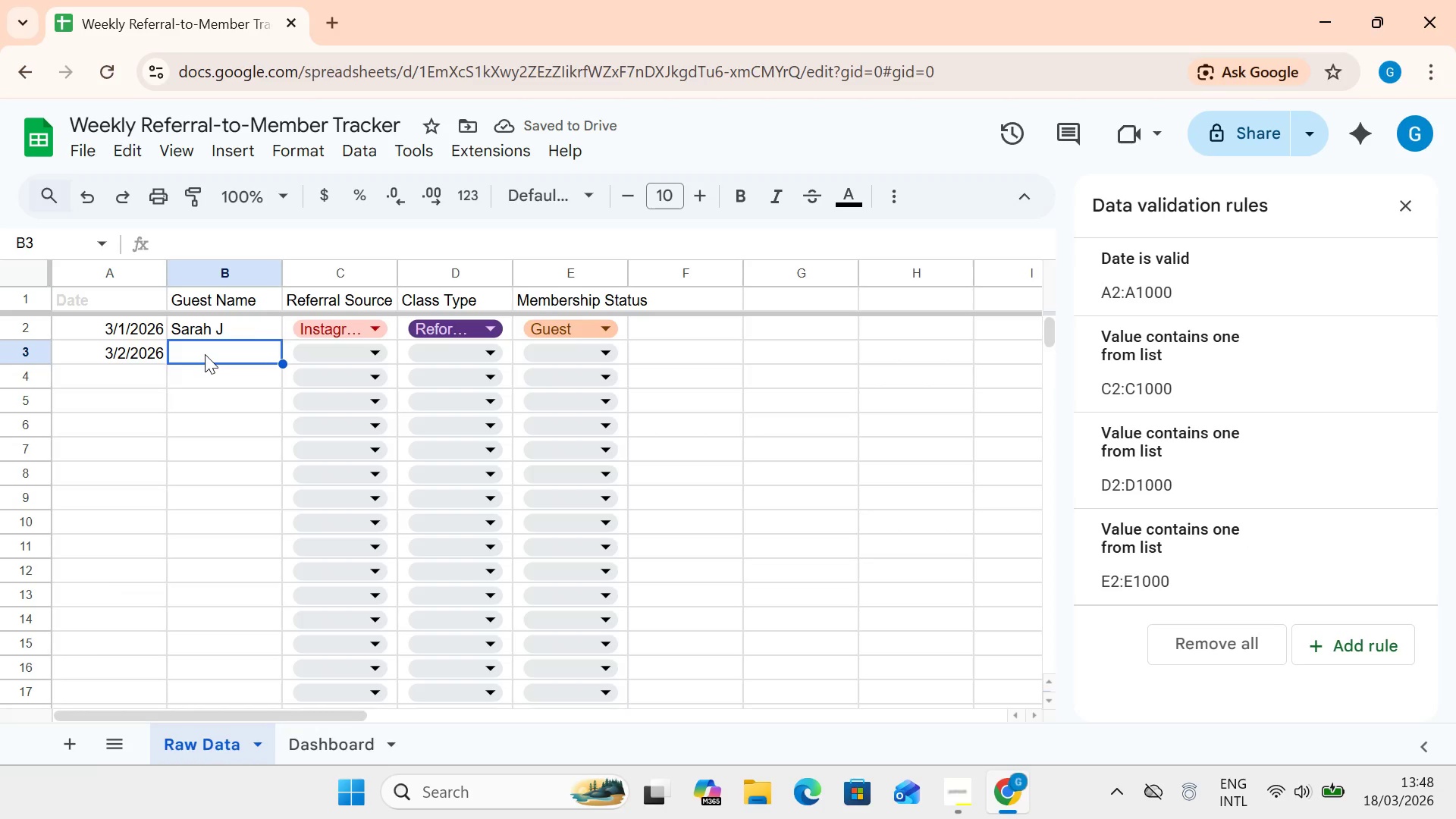 
double_click([231, 366])
 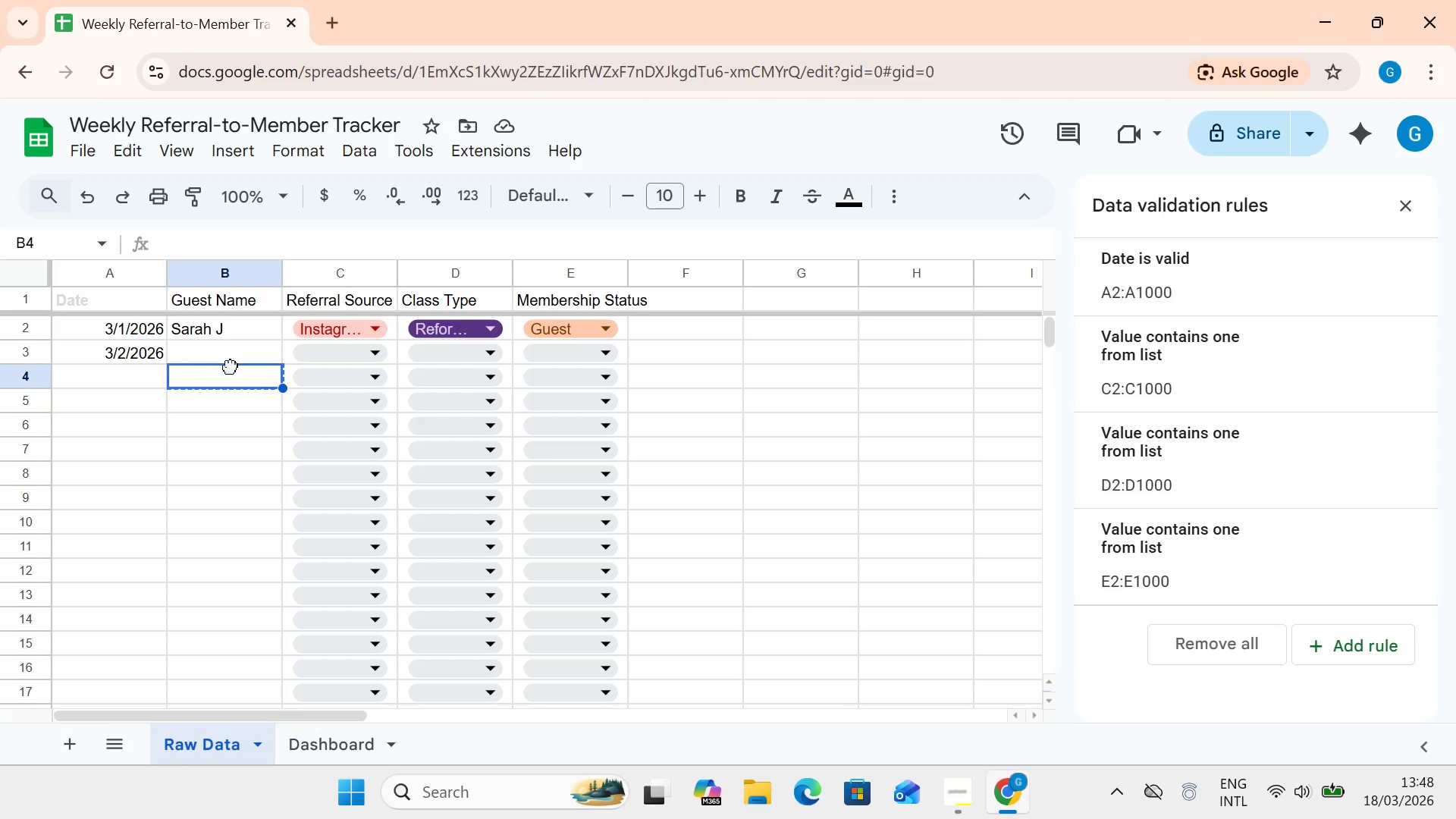 
double_click([231, 366])
 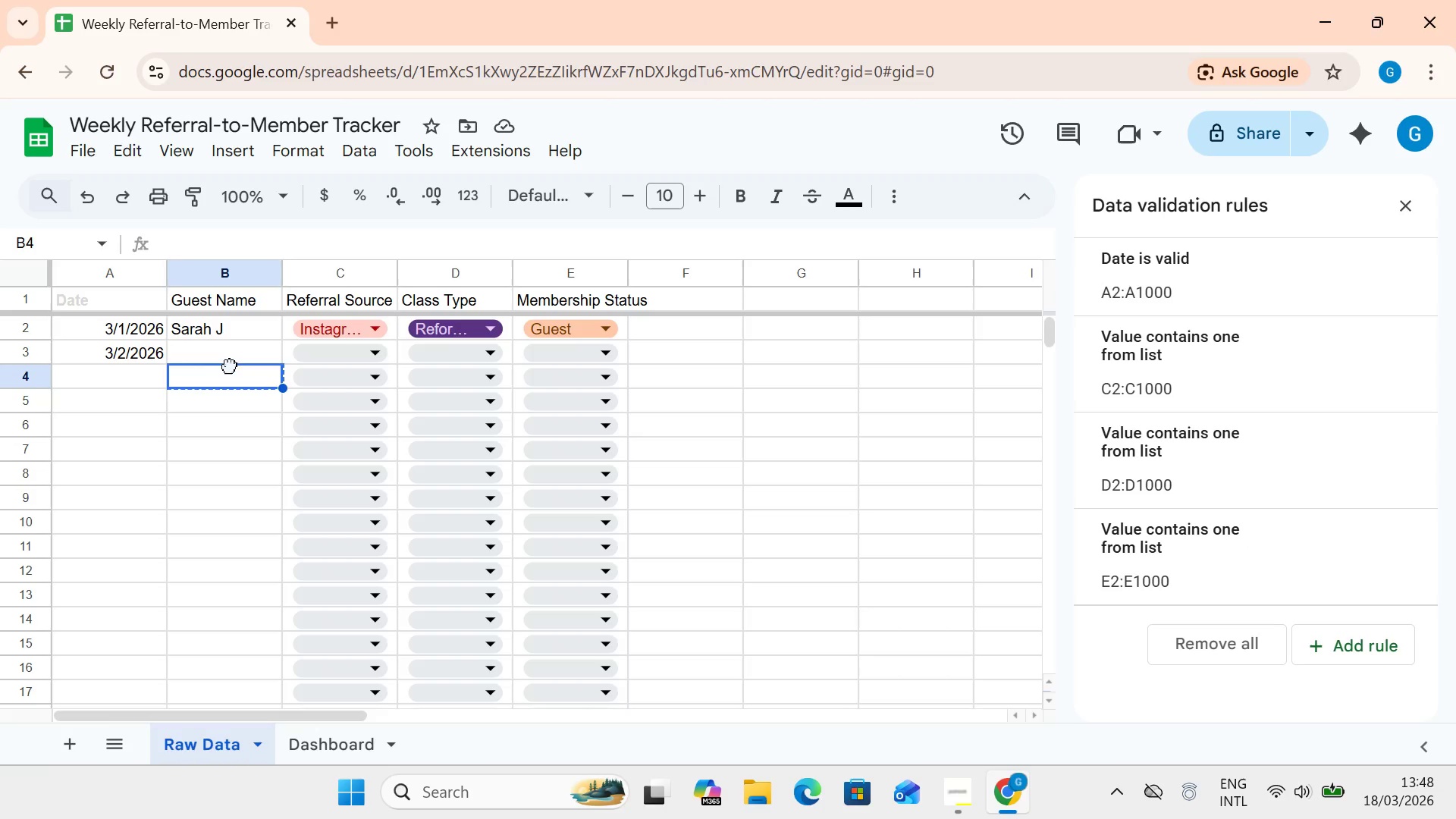 
double_click([230, 366])
 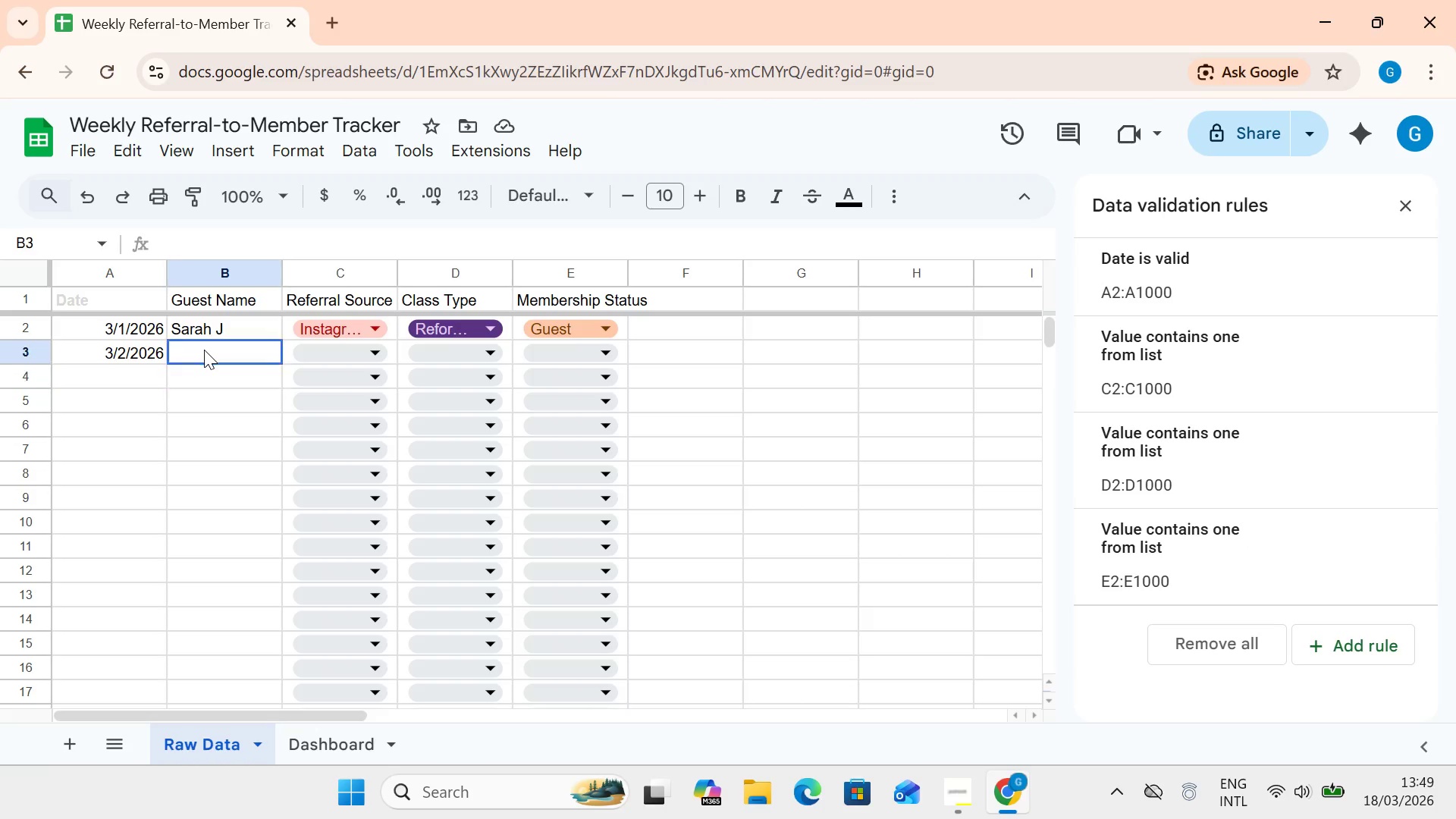 
double_click([204, 350])
 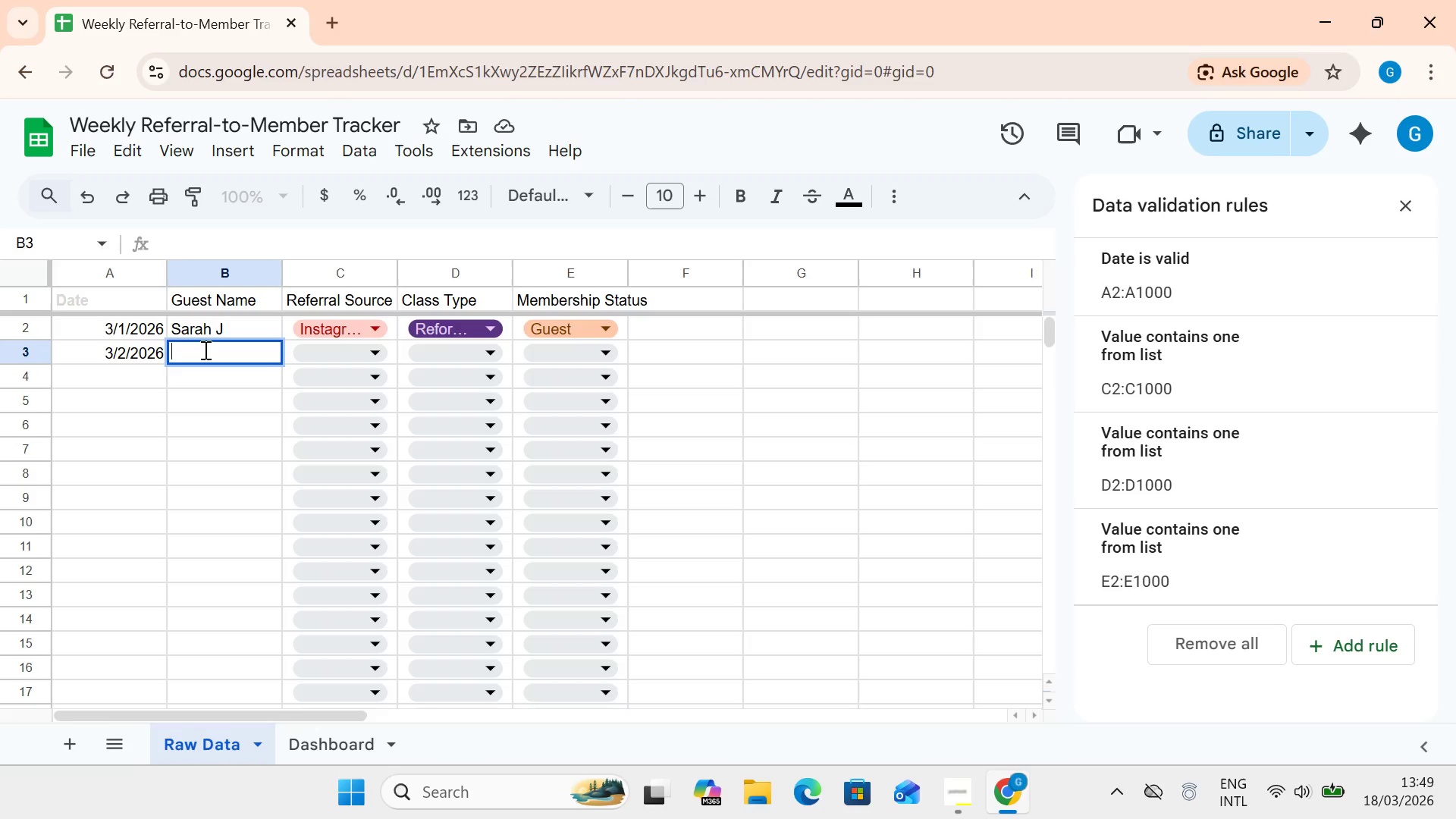 
type(Daniel l)
key(Backspace)
type(L)
key(Backspace)
type(Kenneth)
 